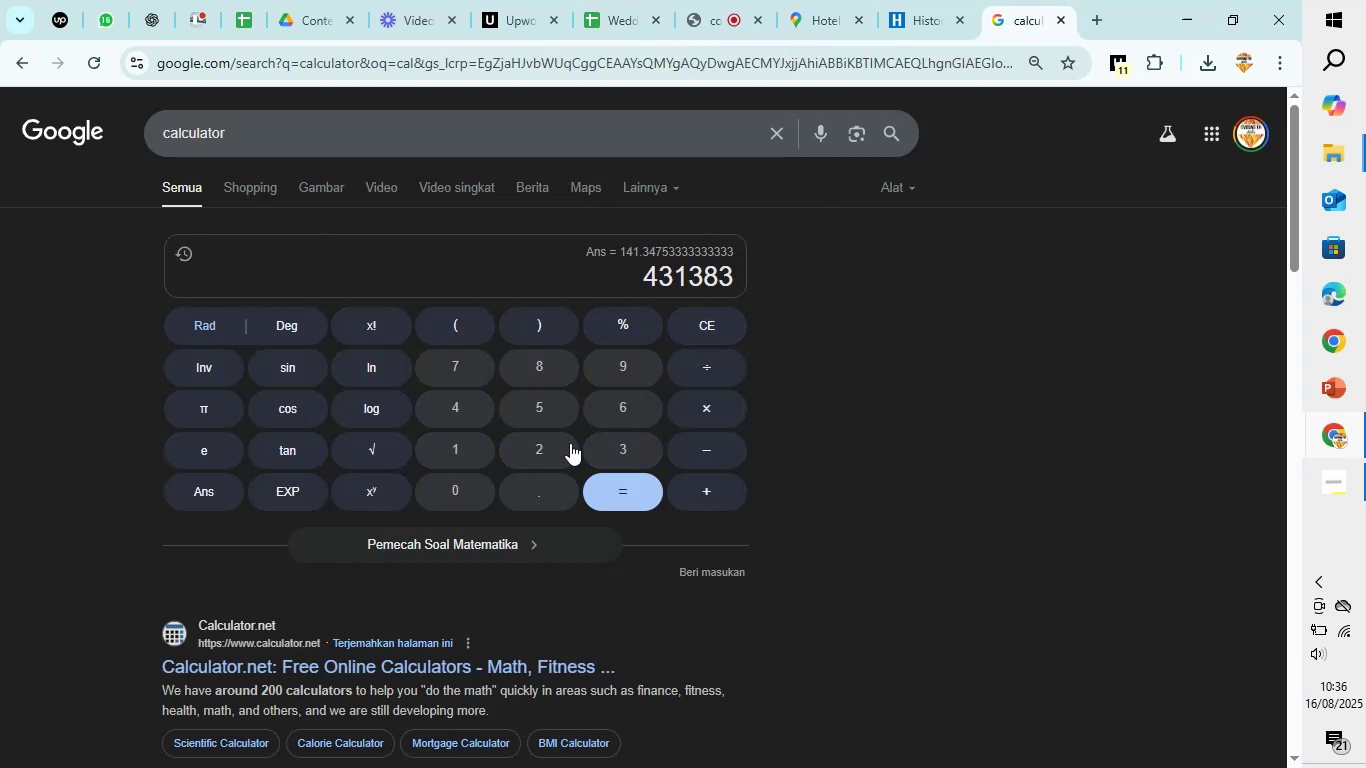 
double_click([560, 443])
 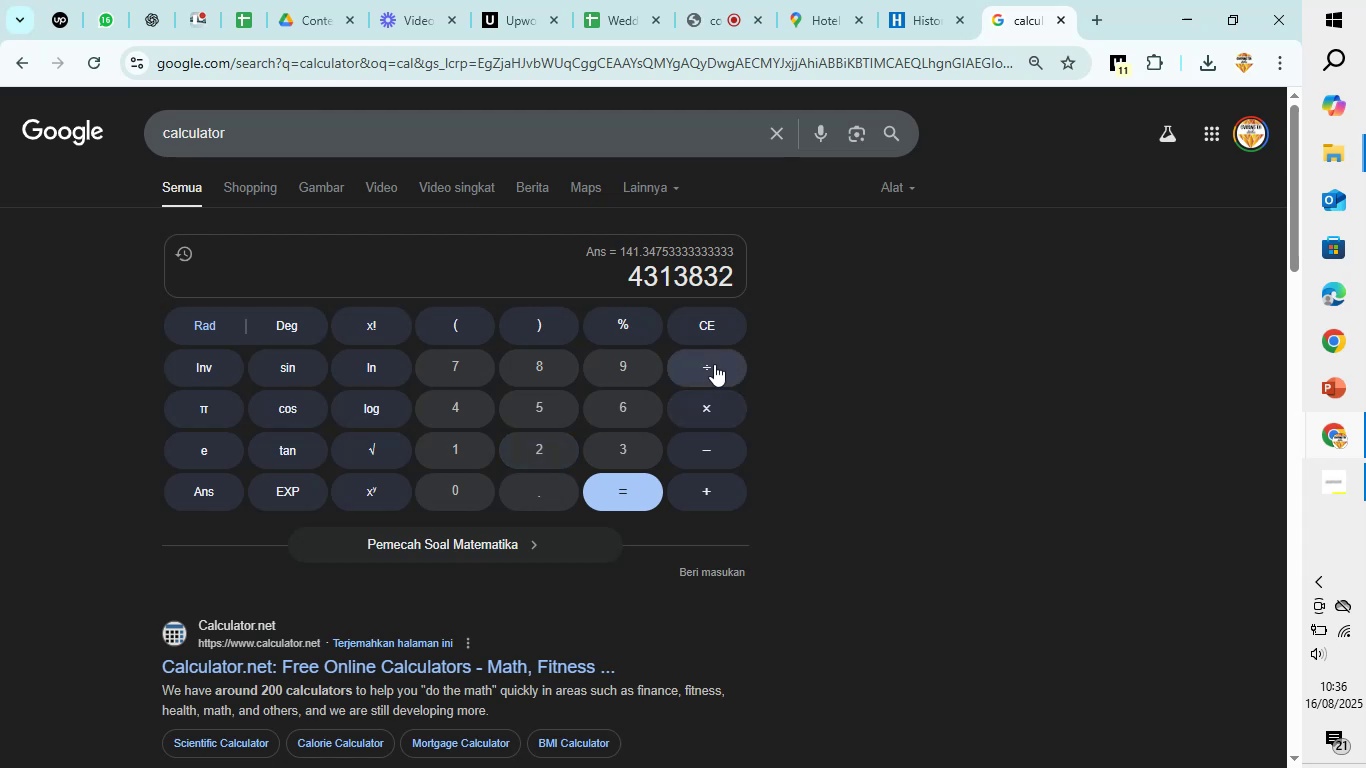 
left_click([714, 363])
 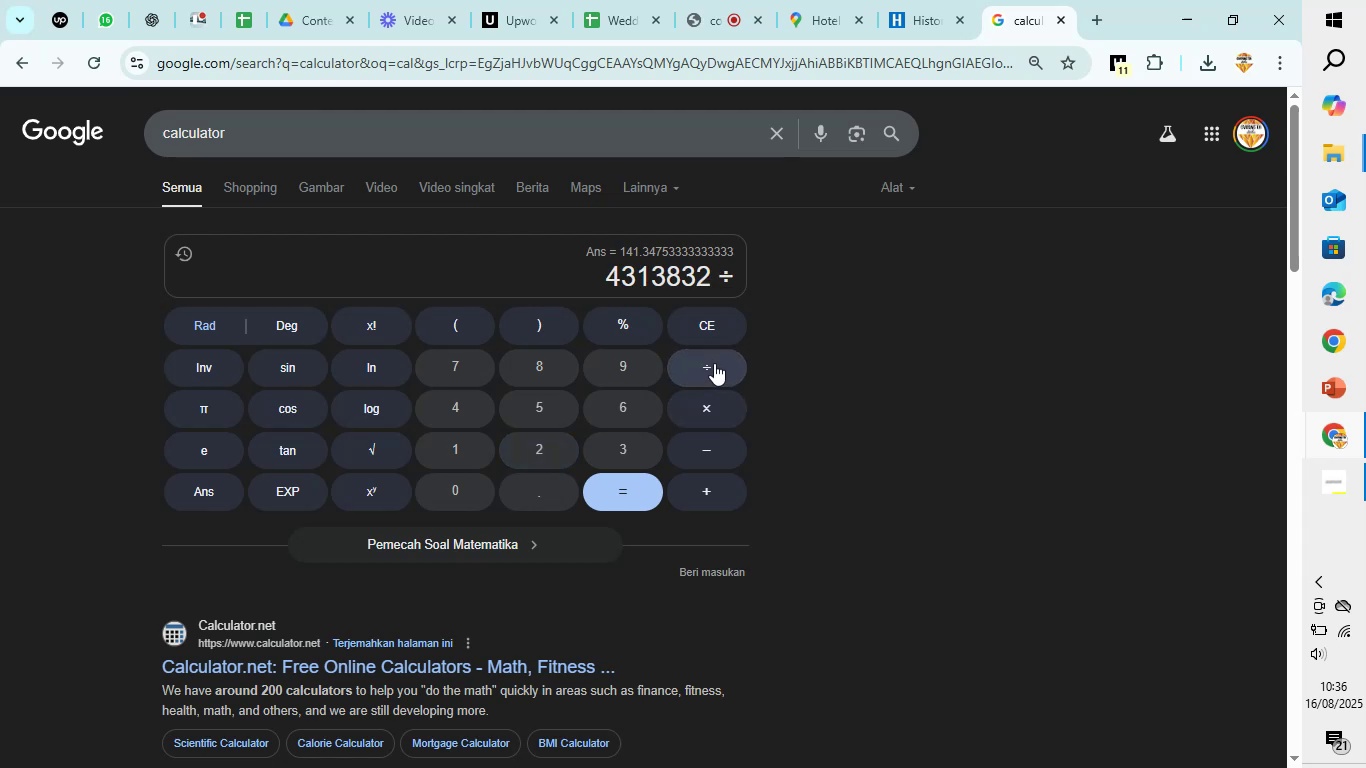 
type(15000)
 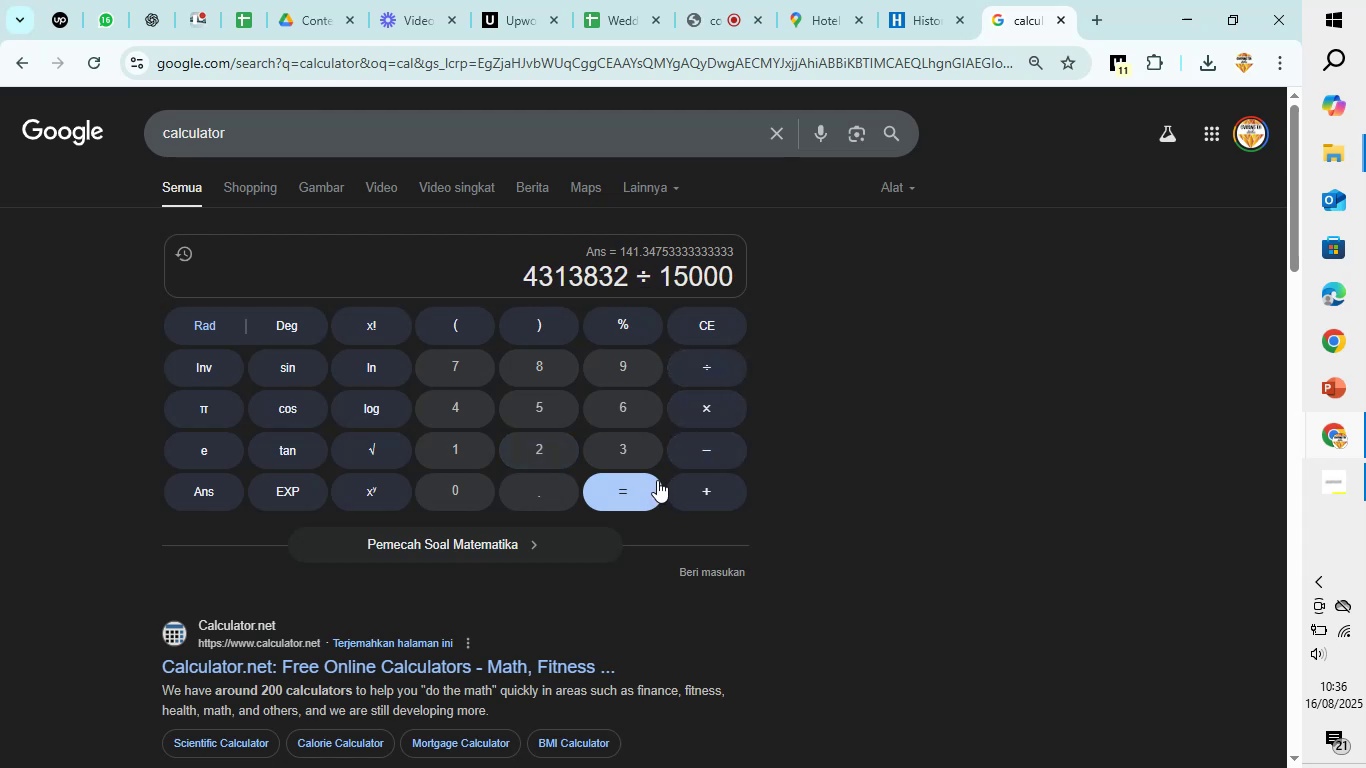 
left_click([655, 480])
 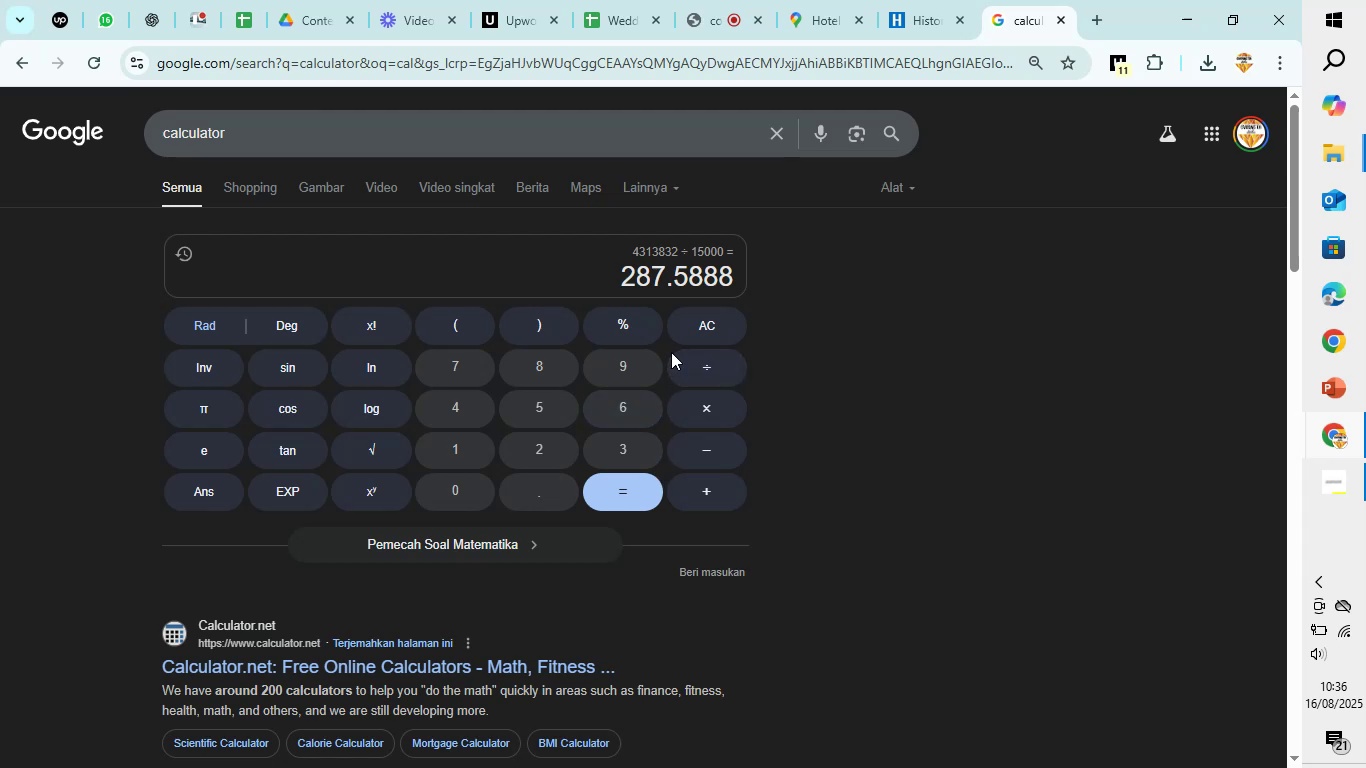 
wait(14.45)
 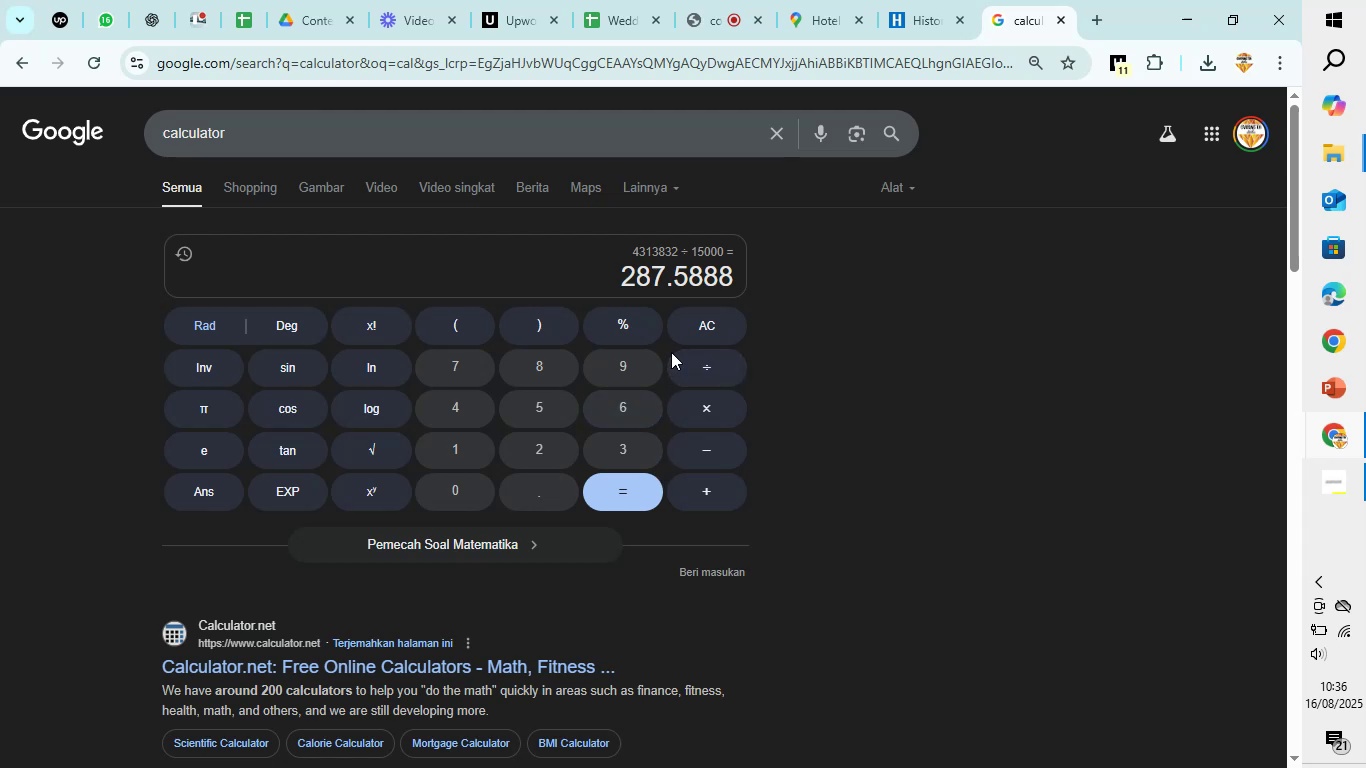 
left_click([786, 0])
 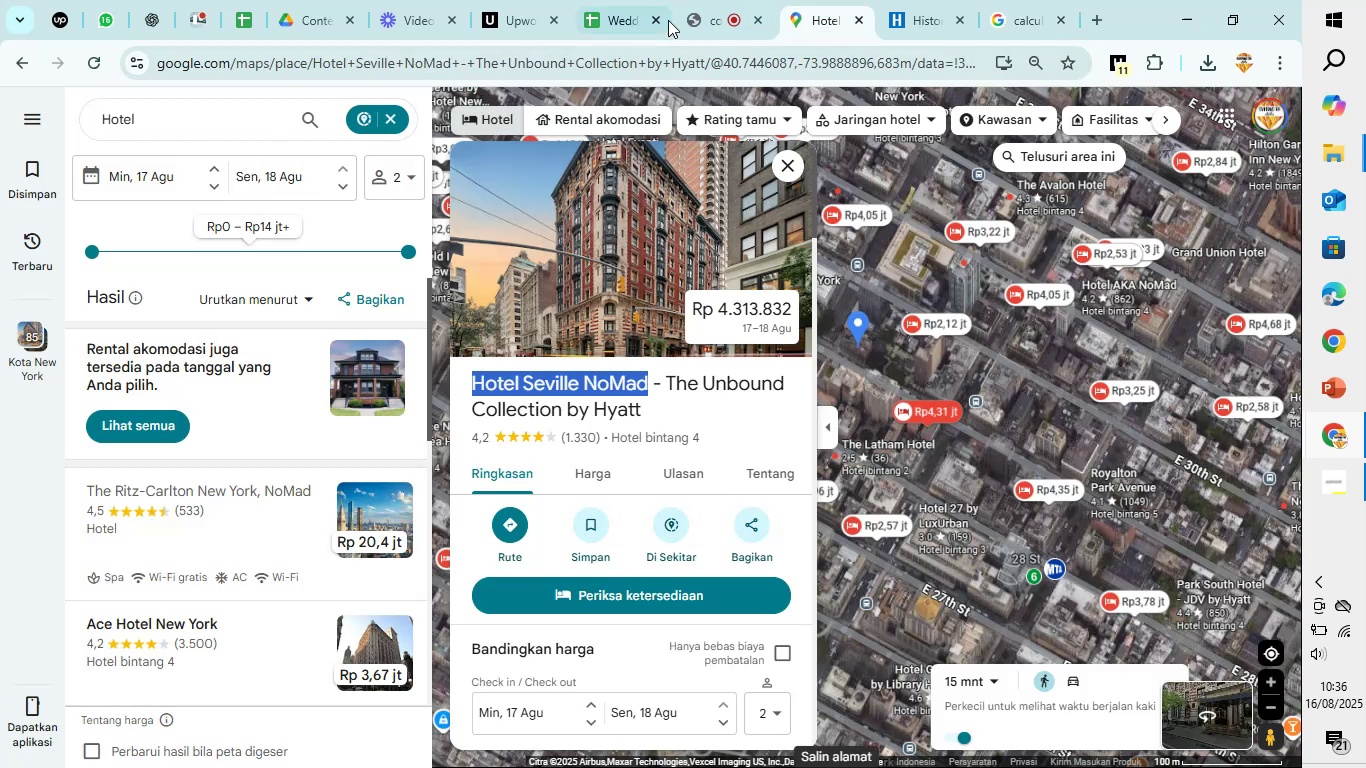 
left_click([600, 0])
 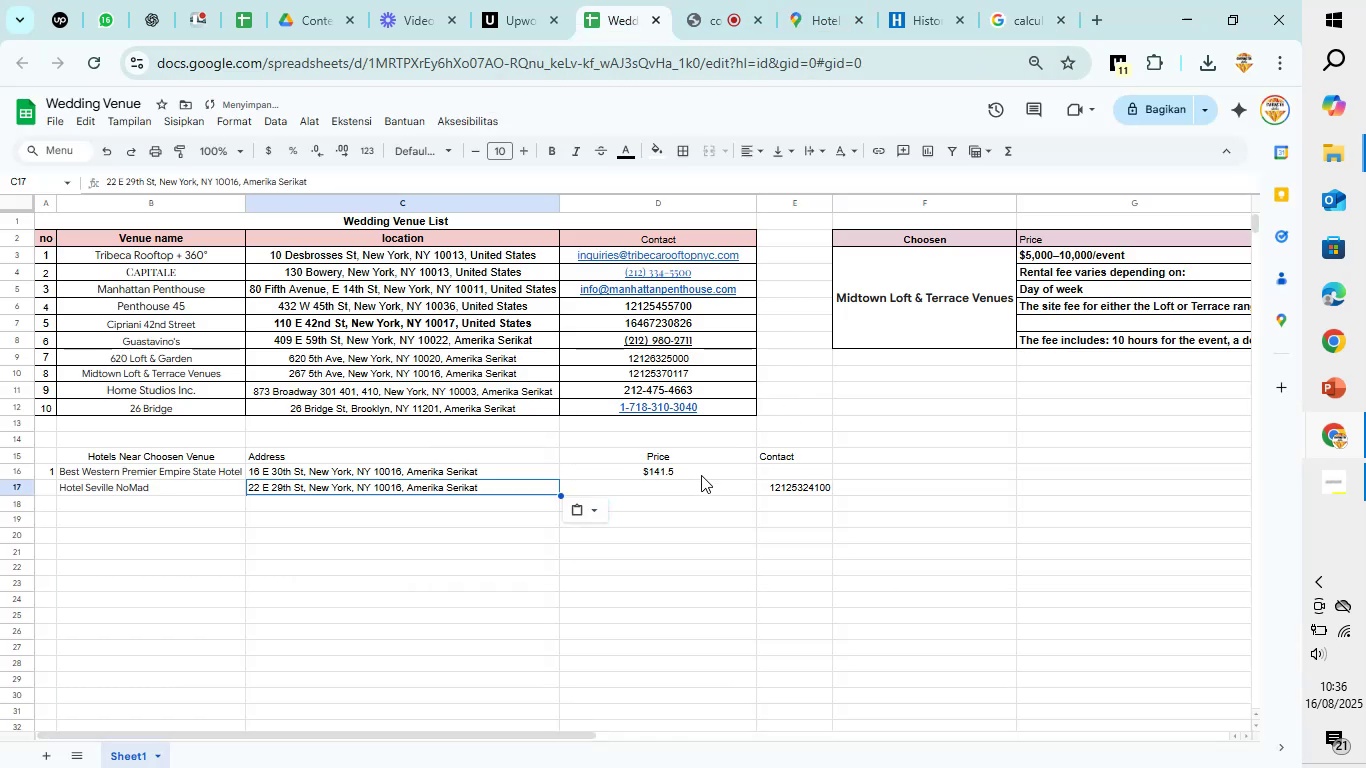 
left_click([699, 486])
 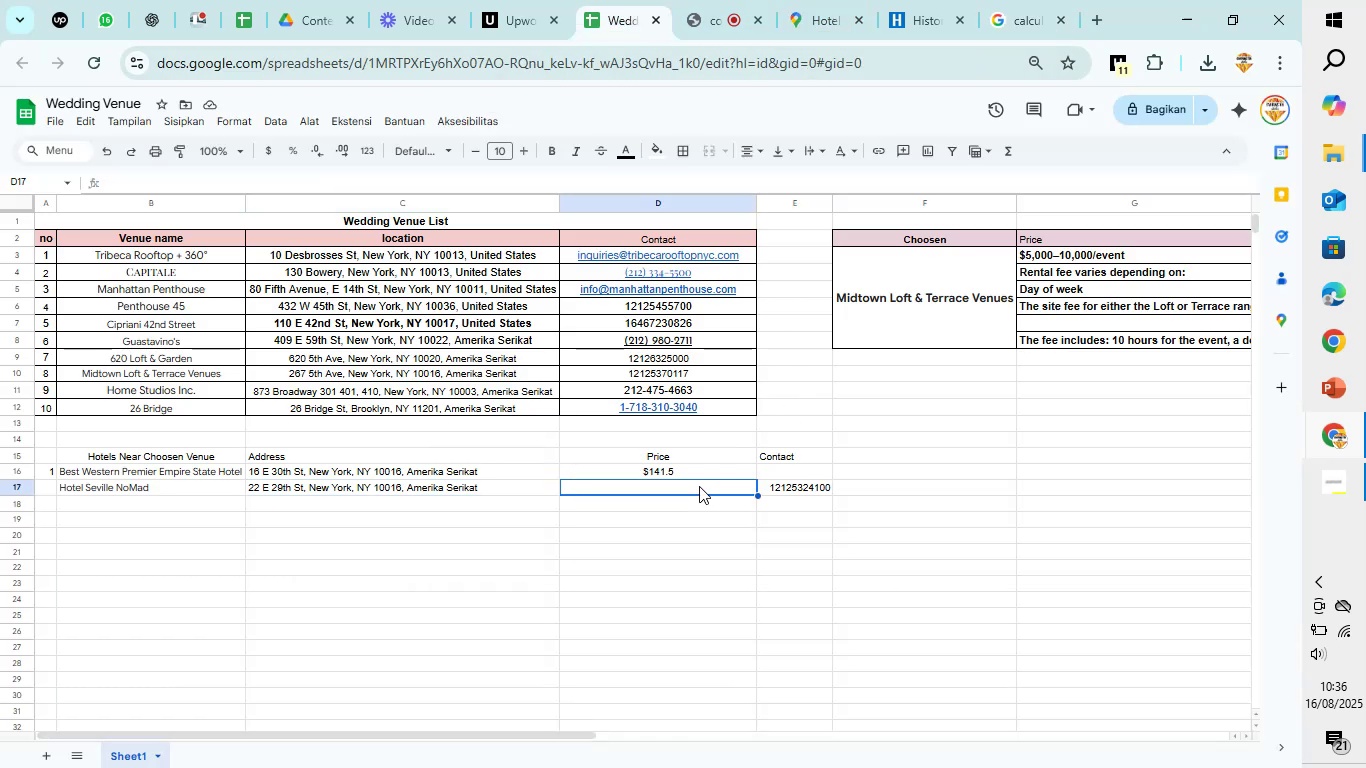 
type($287.838)
 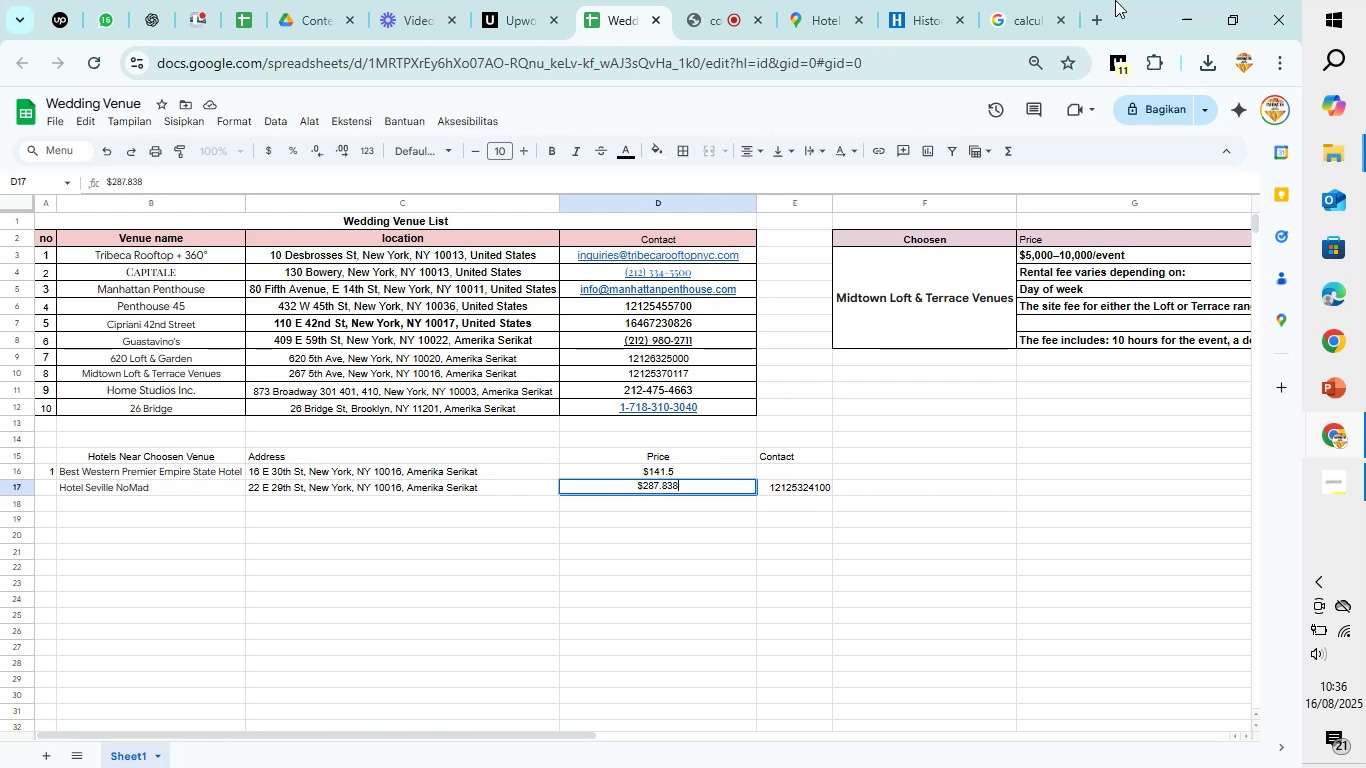 
left_click([1024, 0])
 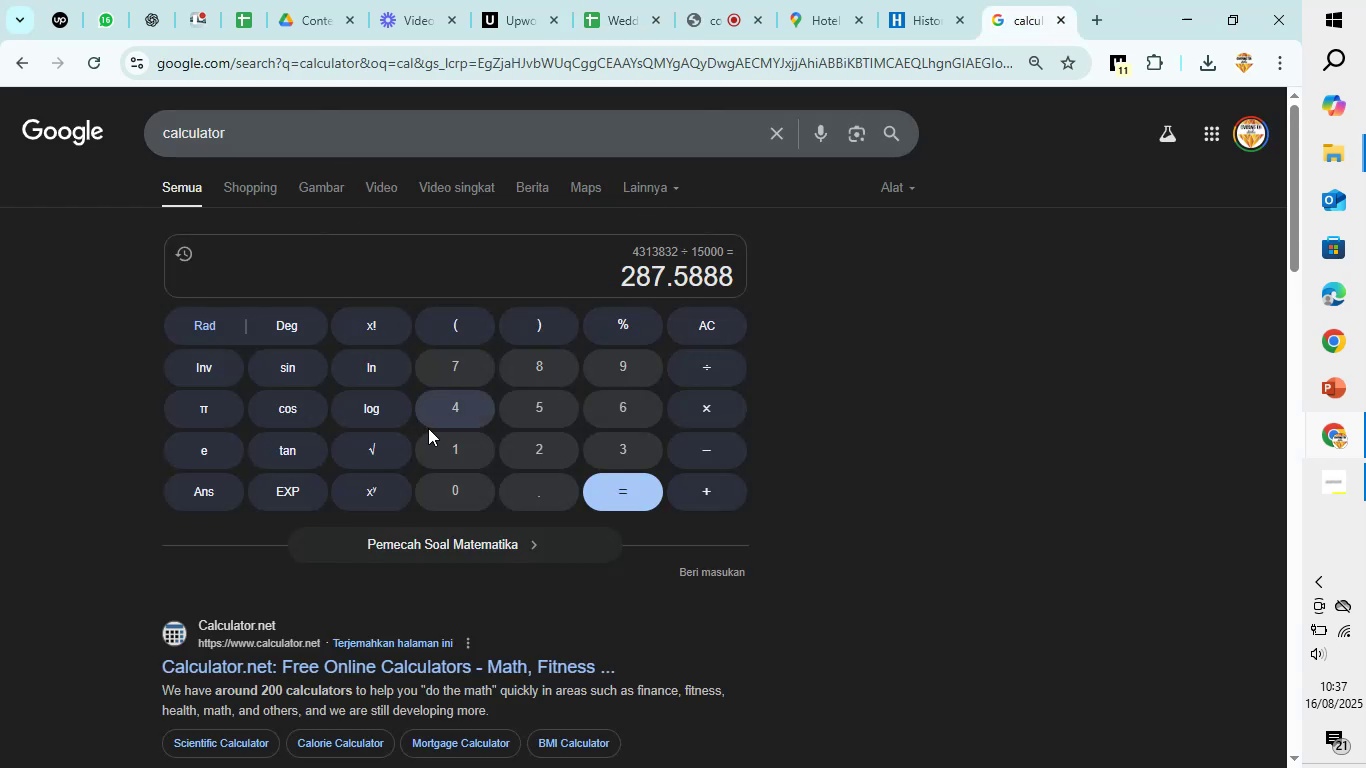 
scroll: coordinate [354, 428], scroll_direction: down, amount: 3.0
 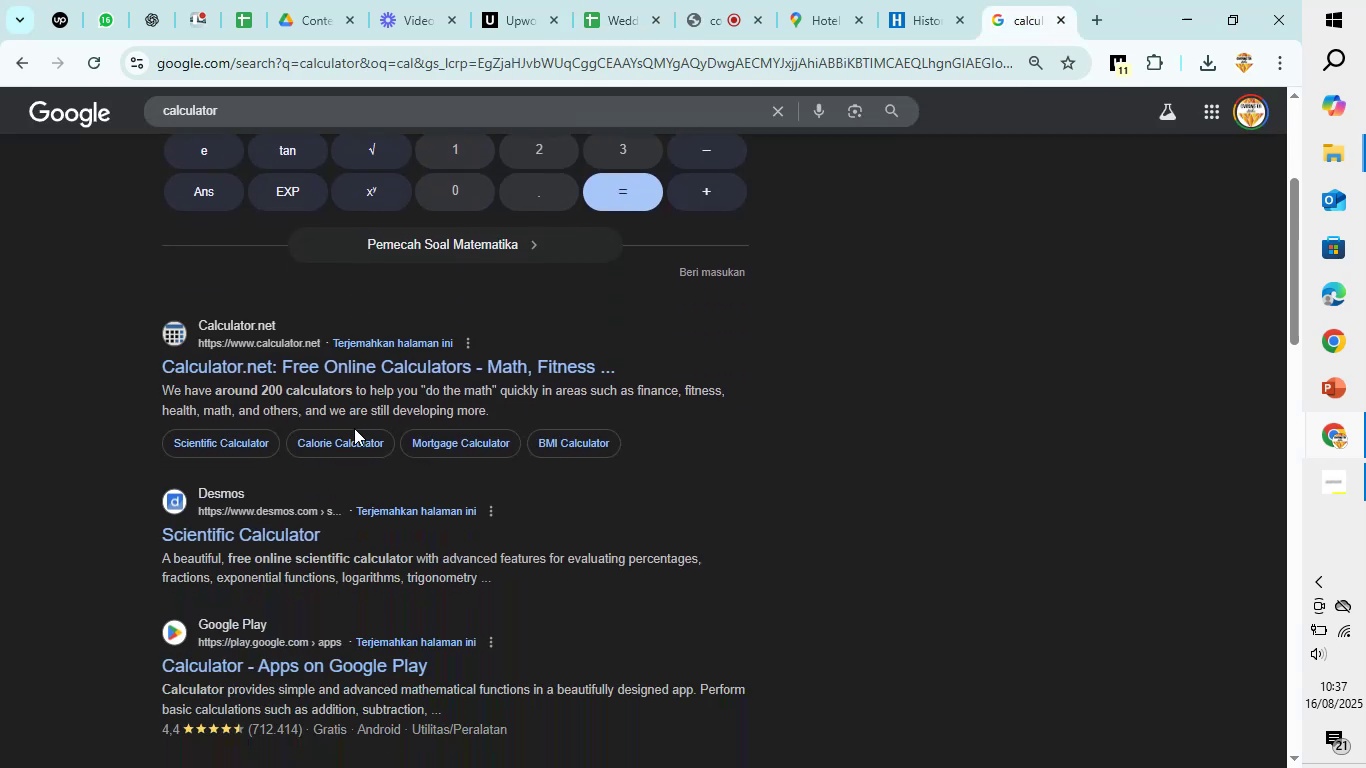 
scroll: coordinate [354, 428], scroll_direction: up, amount: 8.0
 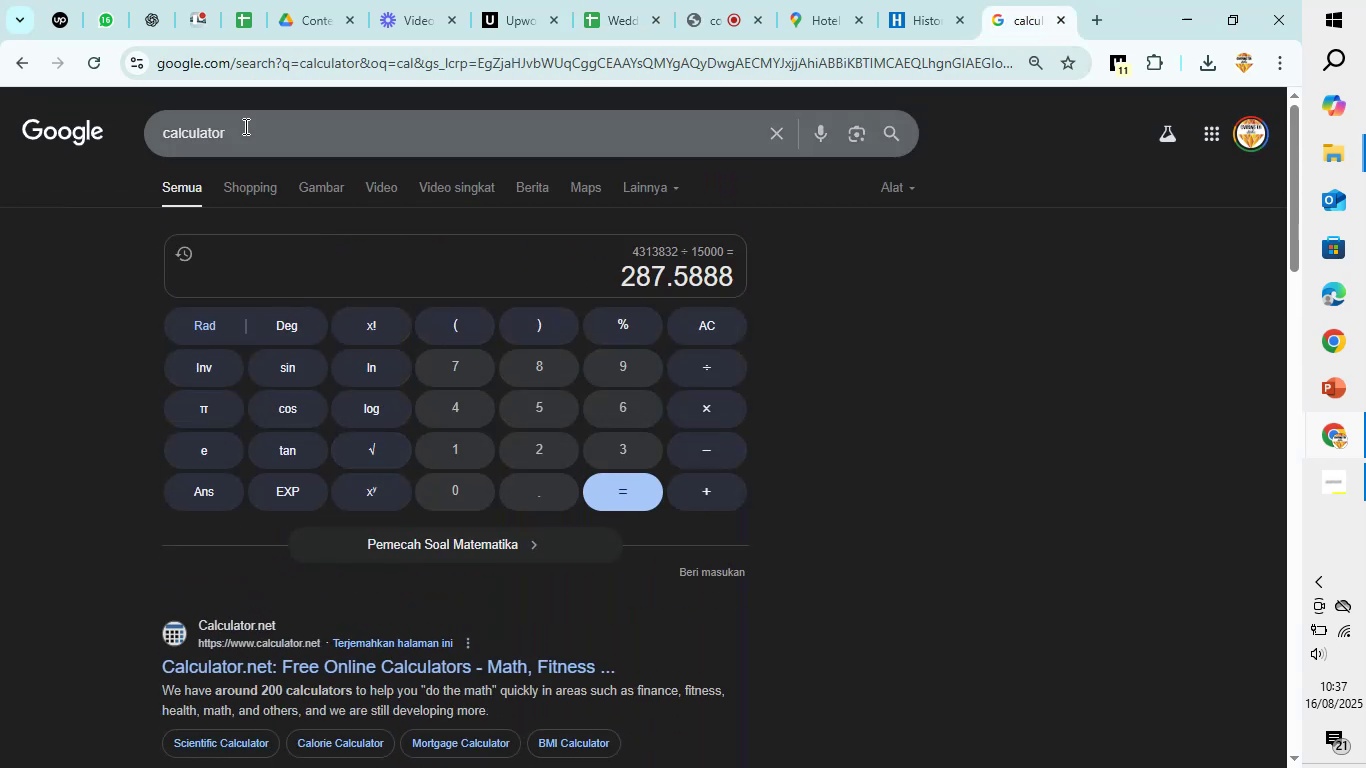 
left_click_drag(start_coordinate=[244, 127], to_coordinate=[118, 123])
 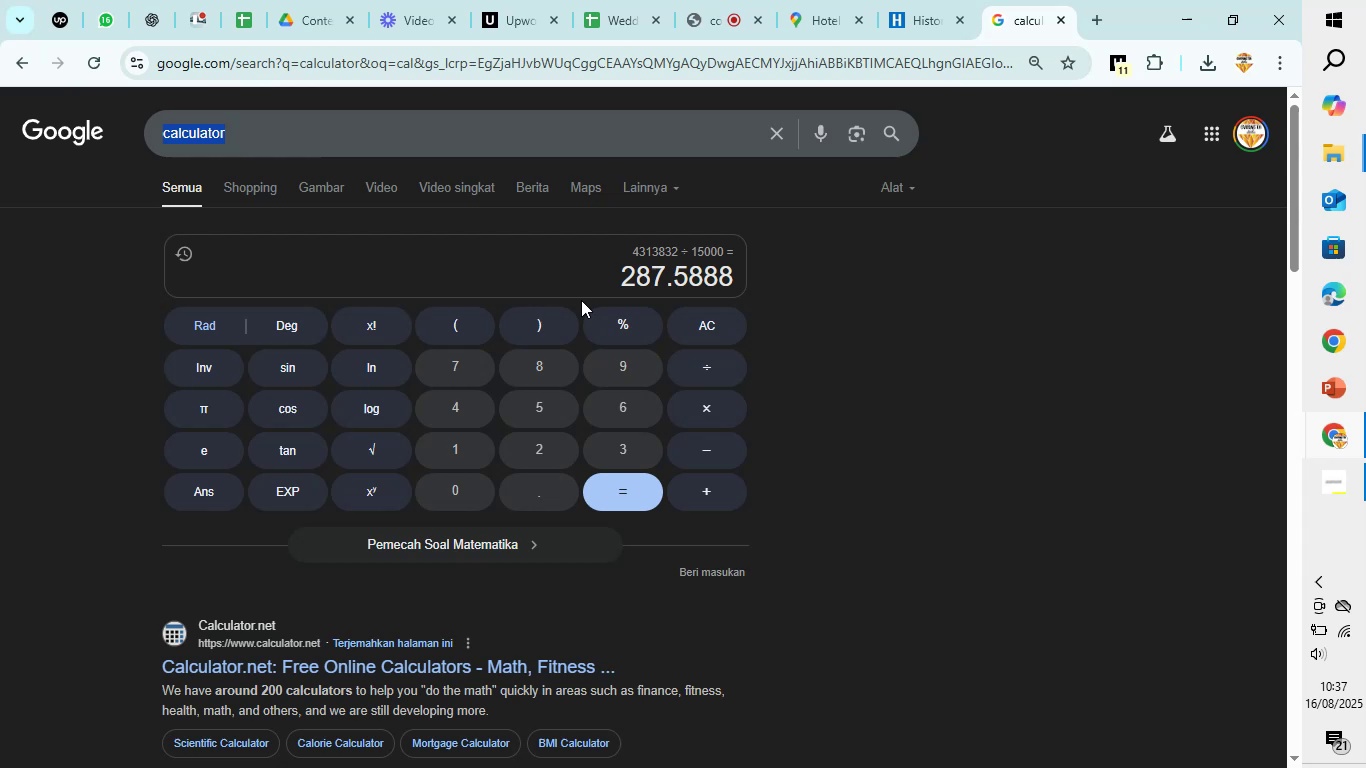 
type(rupiah to)
 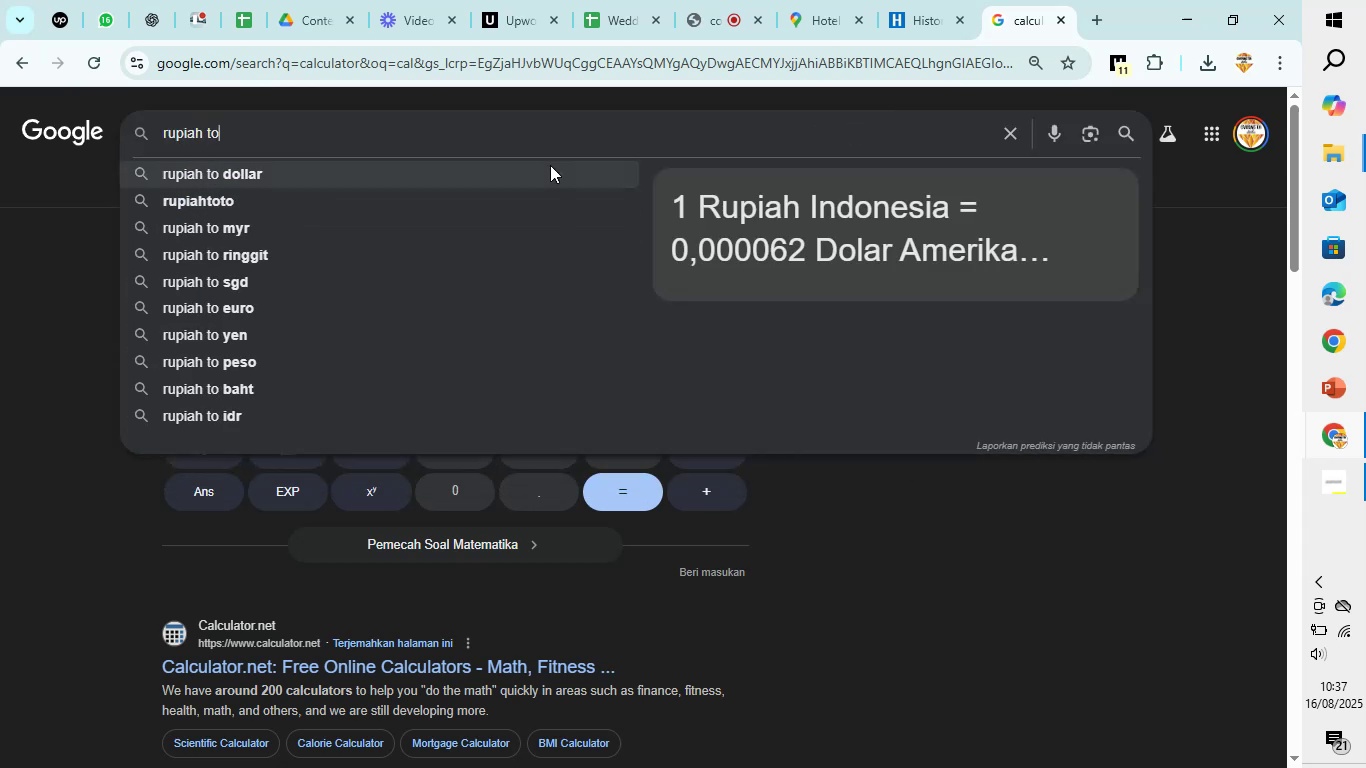 
left_click([538, 181])
 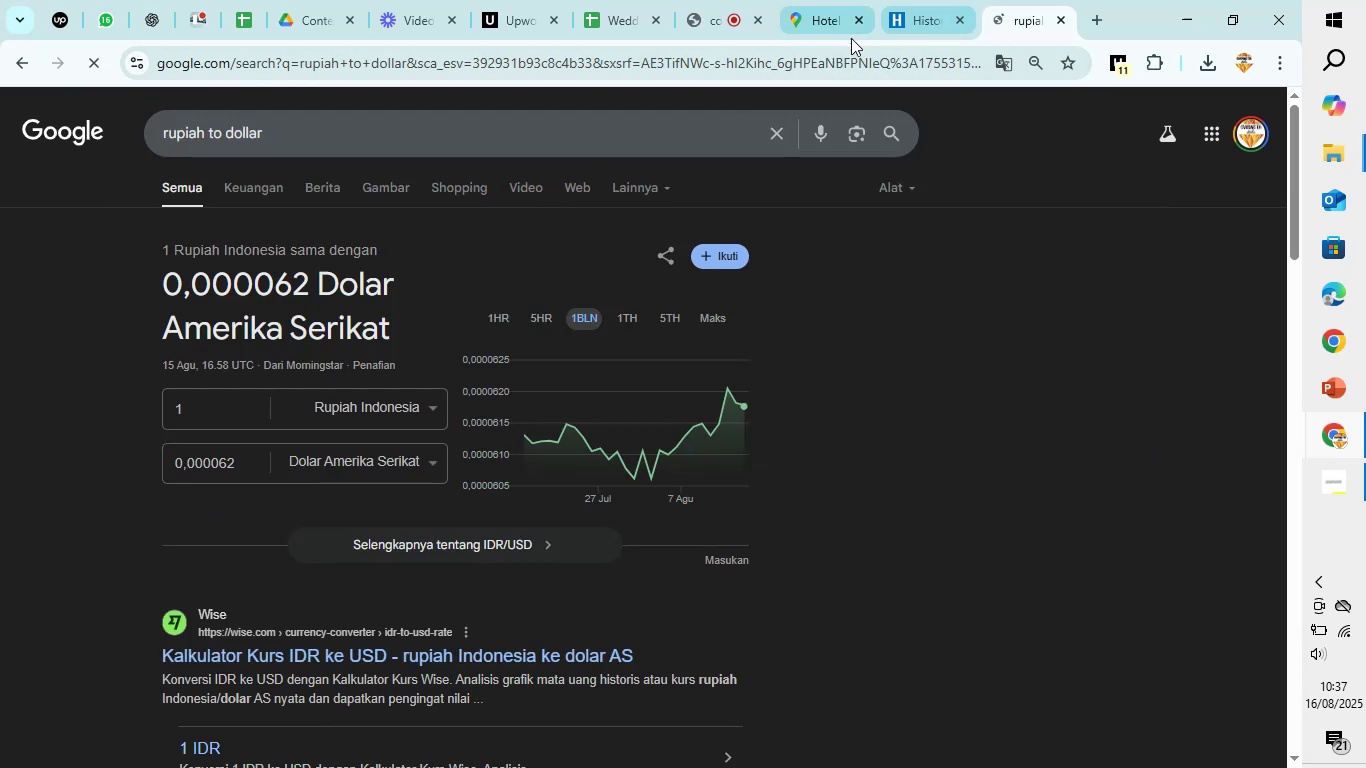 
left_click([829, 9])
 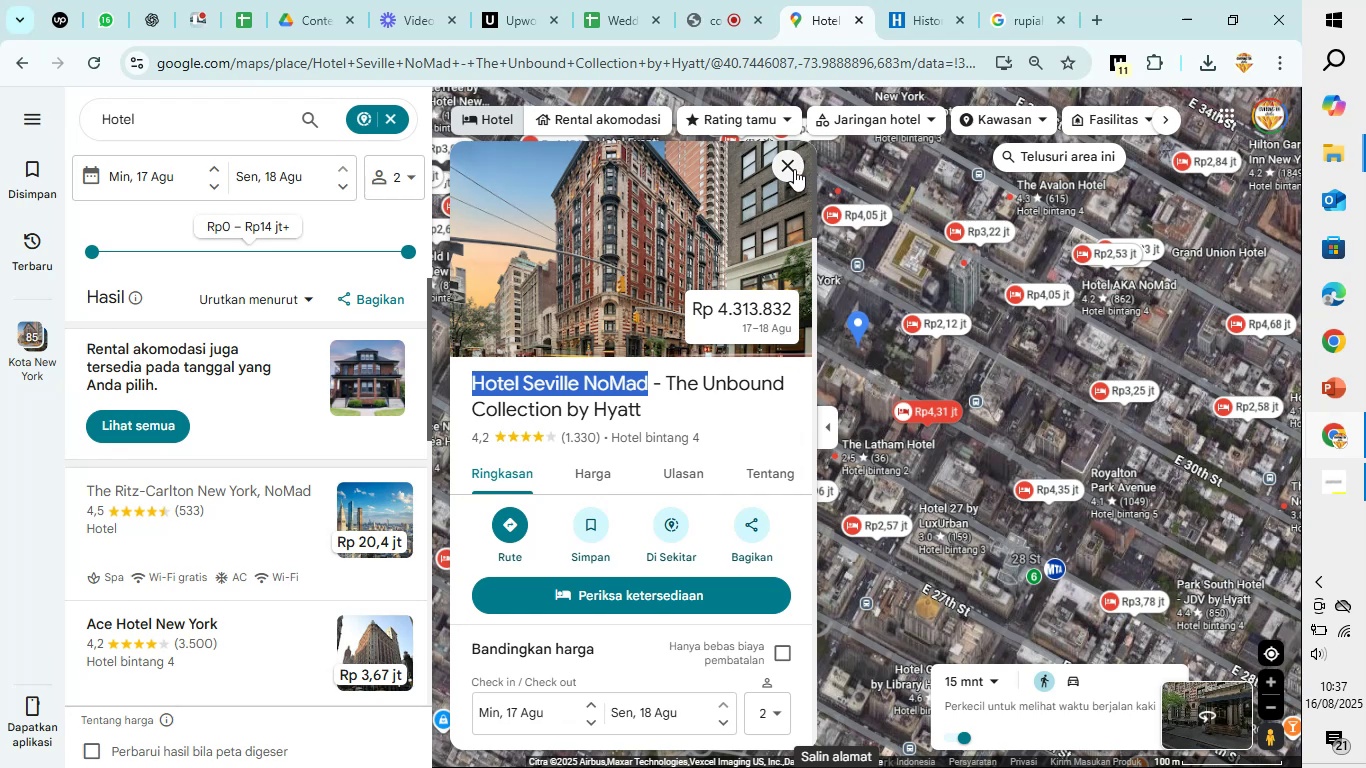 
left_click([794, 169])
 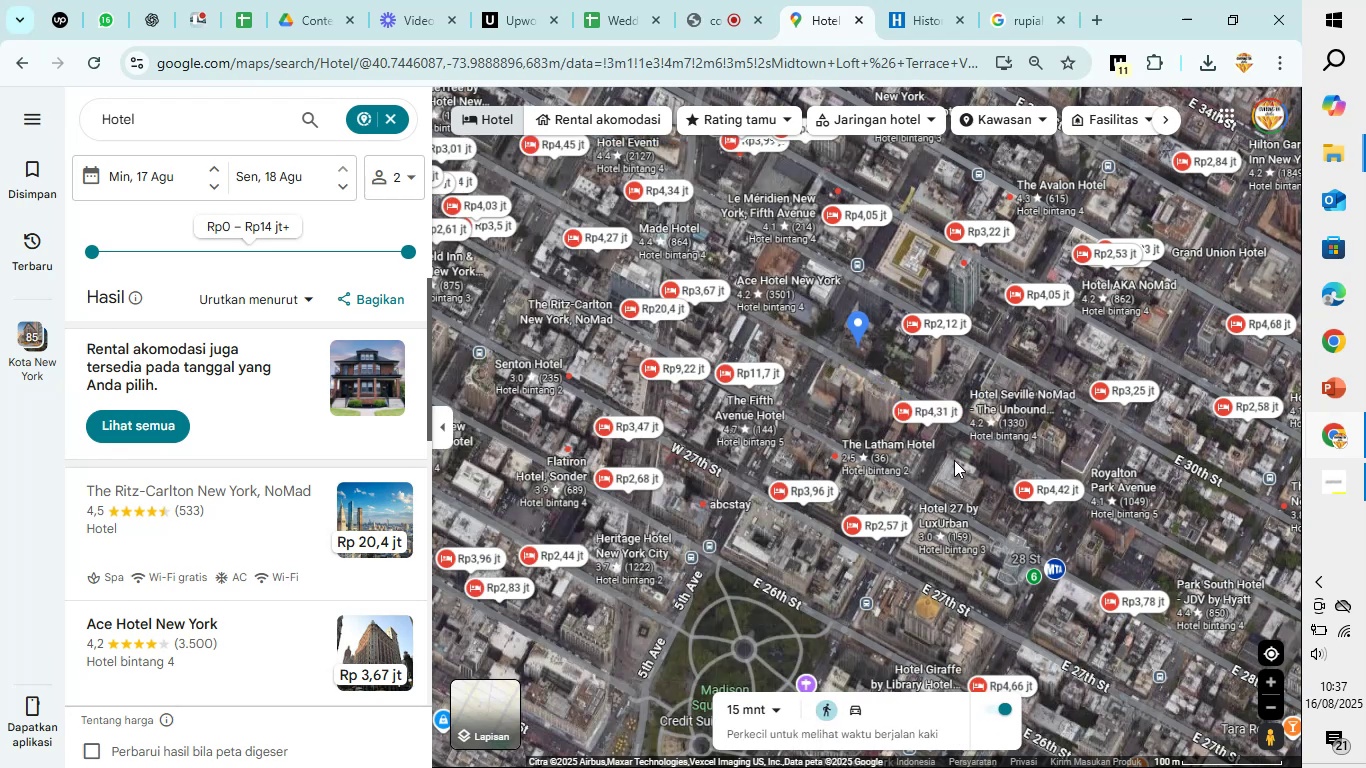 
left_click([1028, 0])
 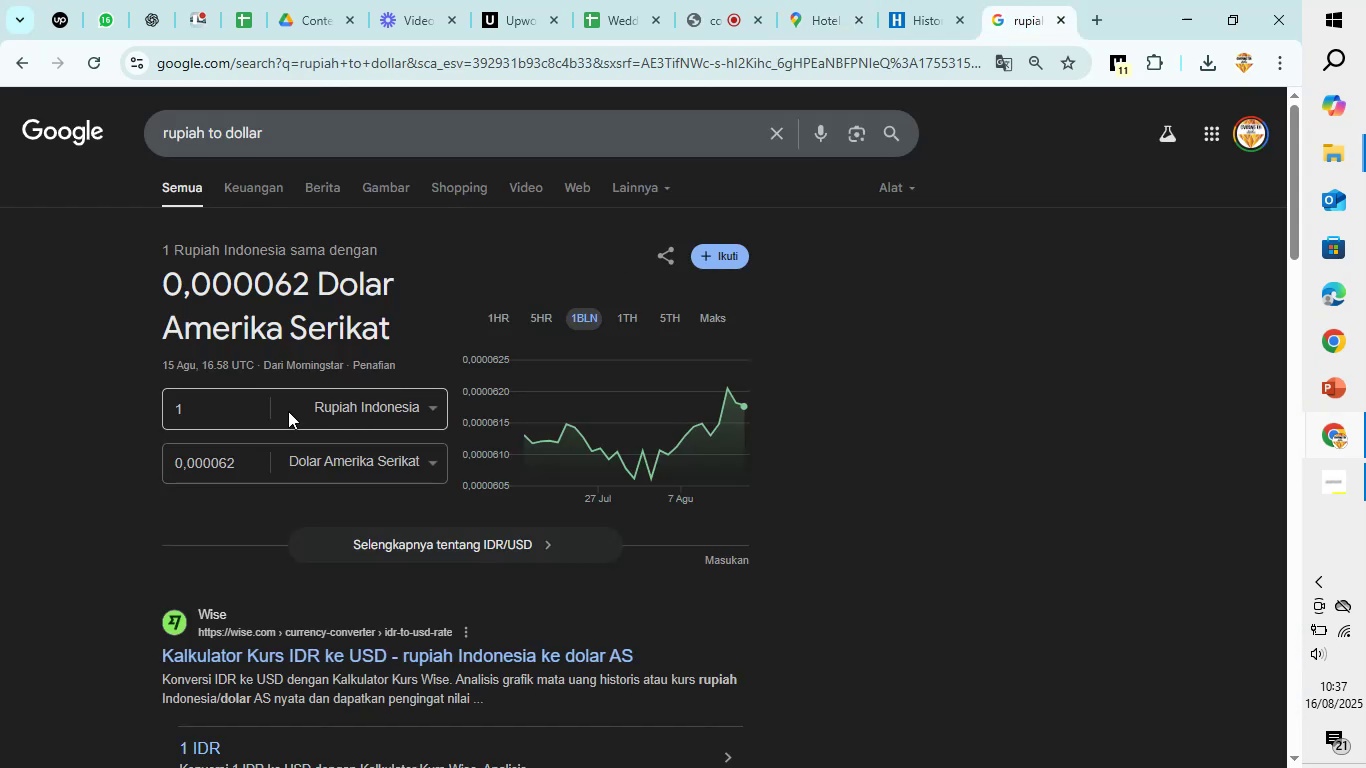 
left_click([273, 408])
 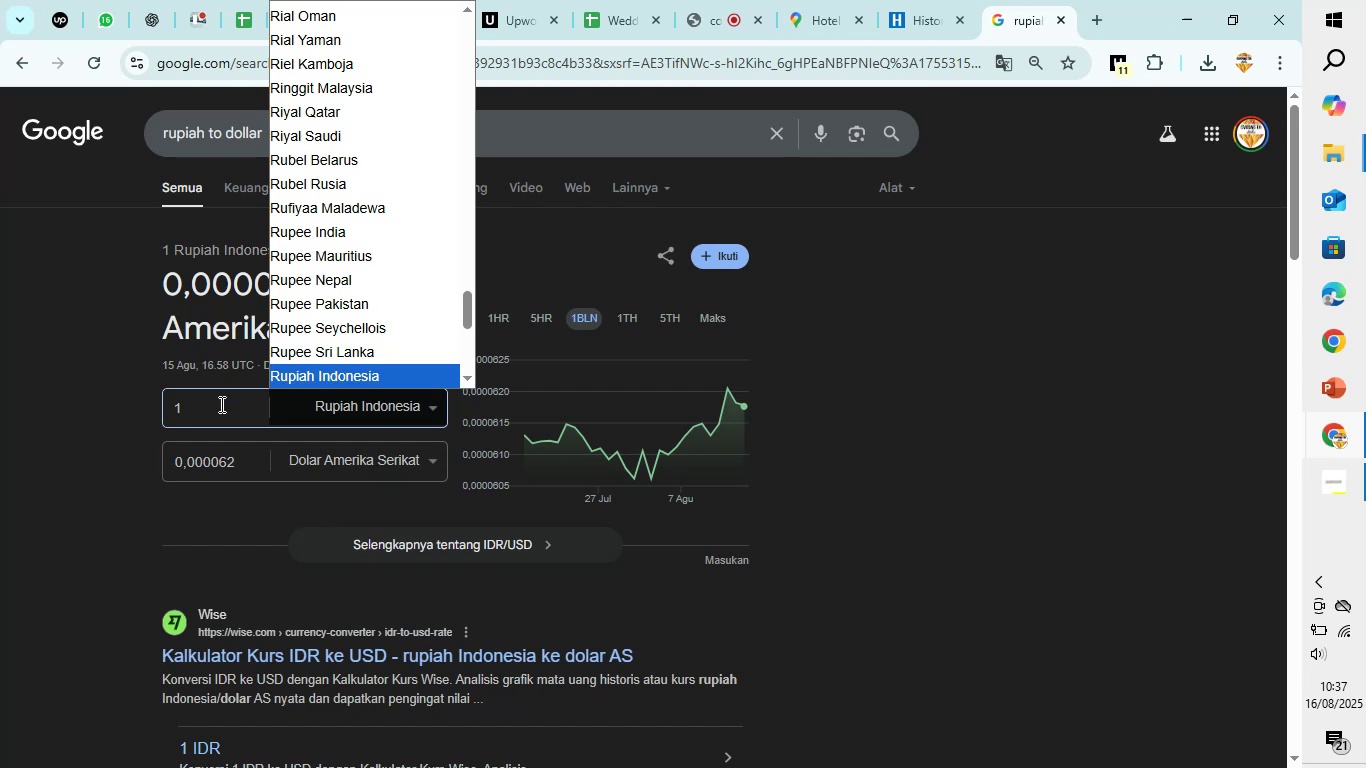 
left_click([220, 404])
 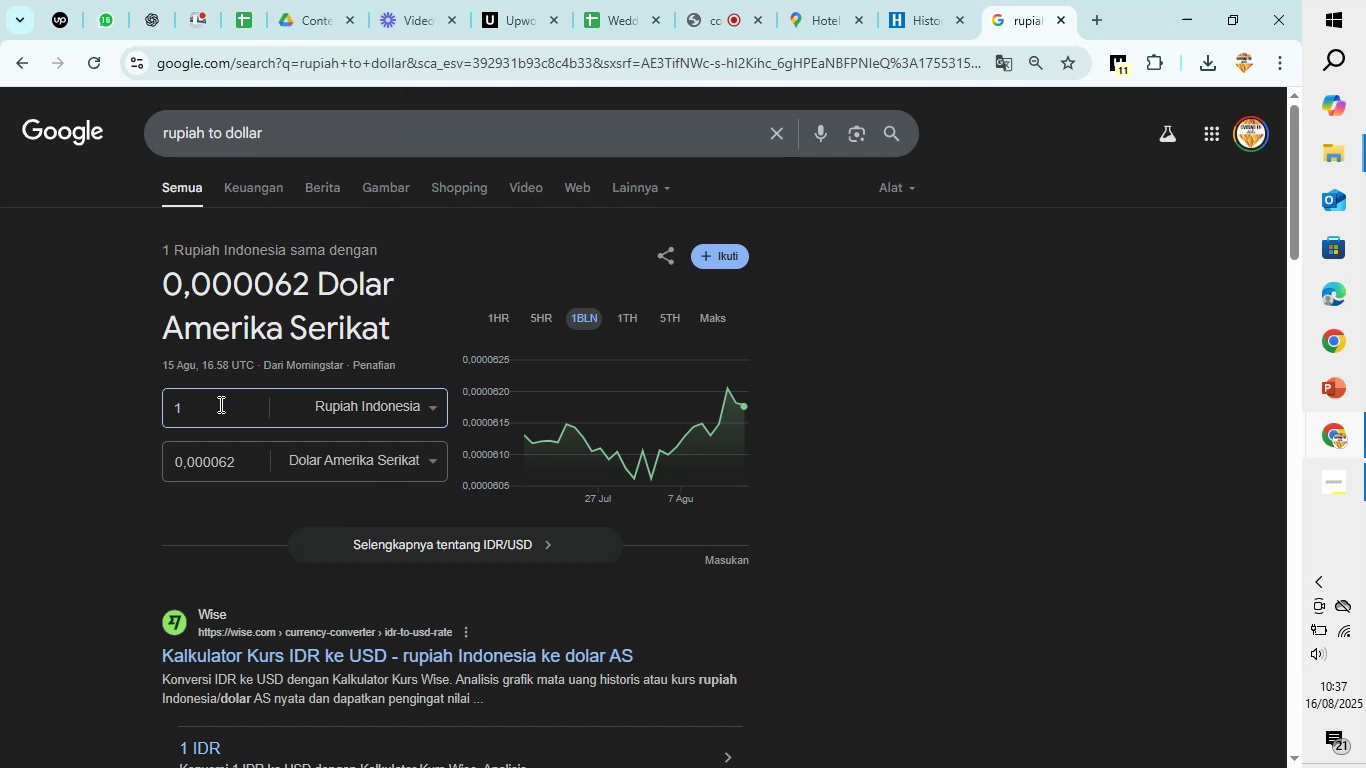 
key(Backspace)
type(4313873)
 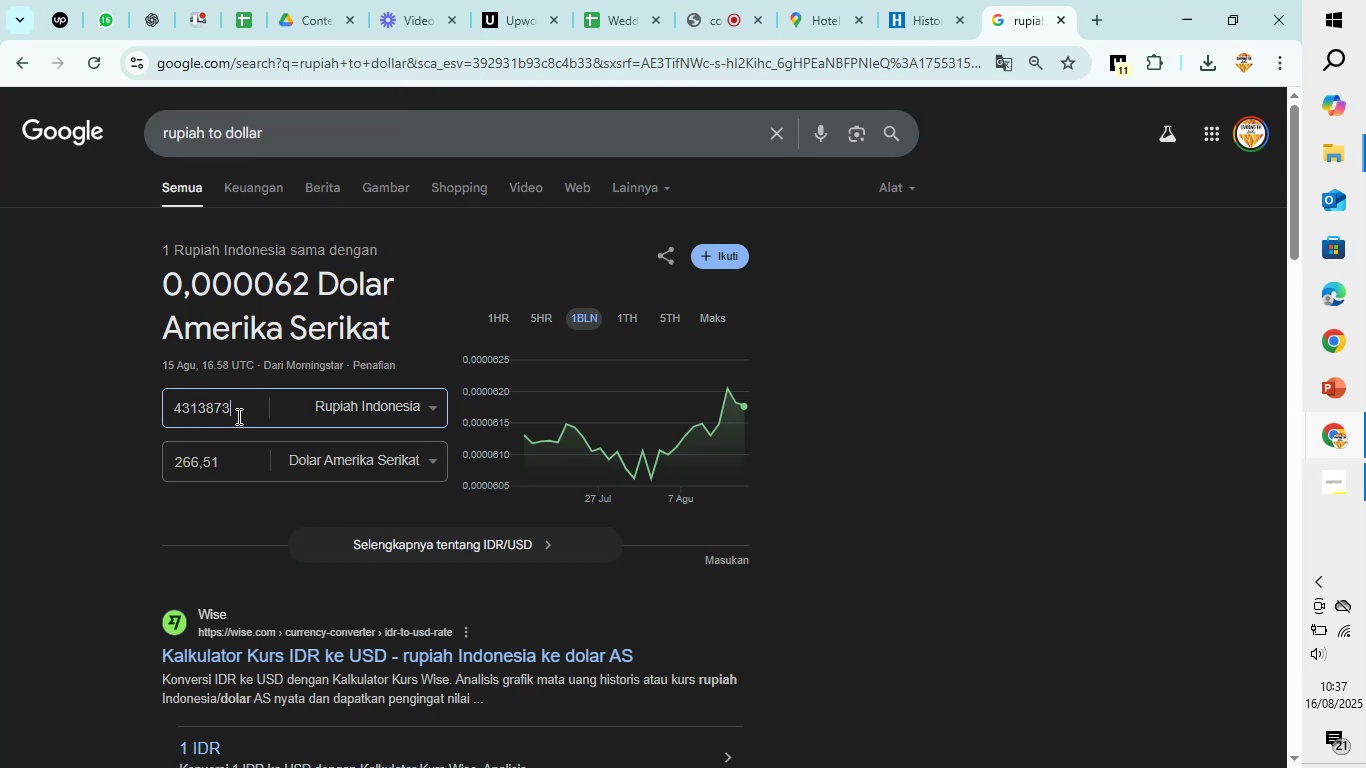 
hold_key(key=Backspace, duration=0.86)
 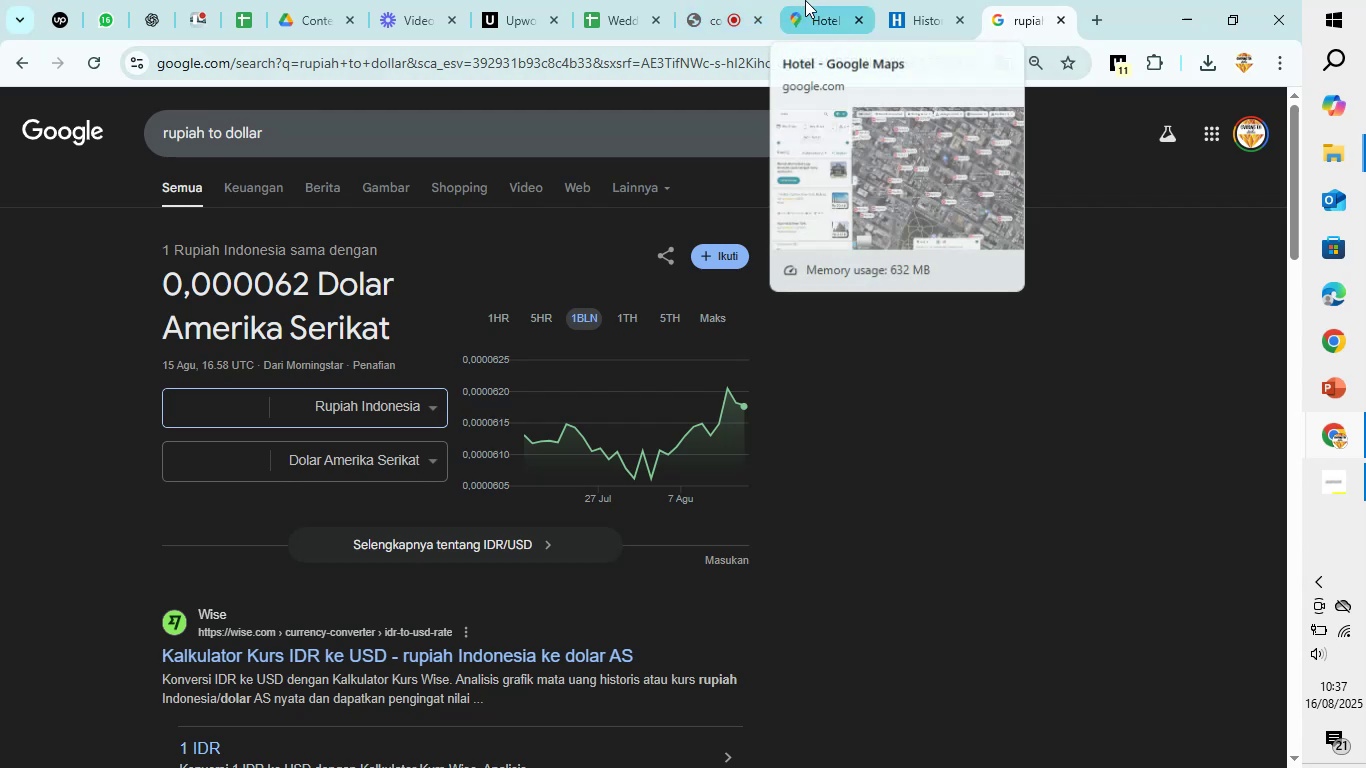 
left_click([805, 0])
 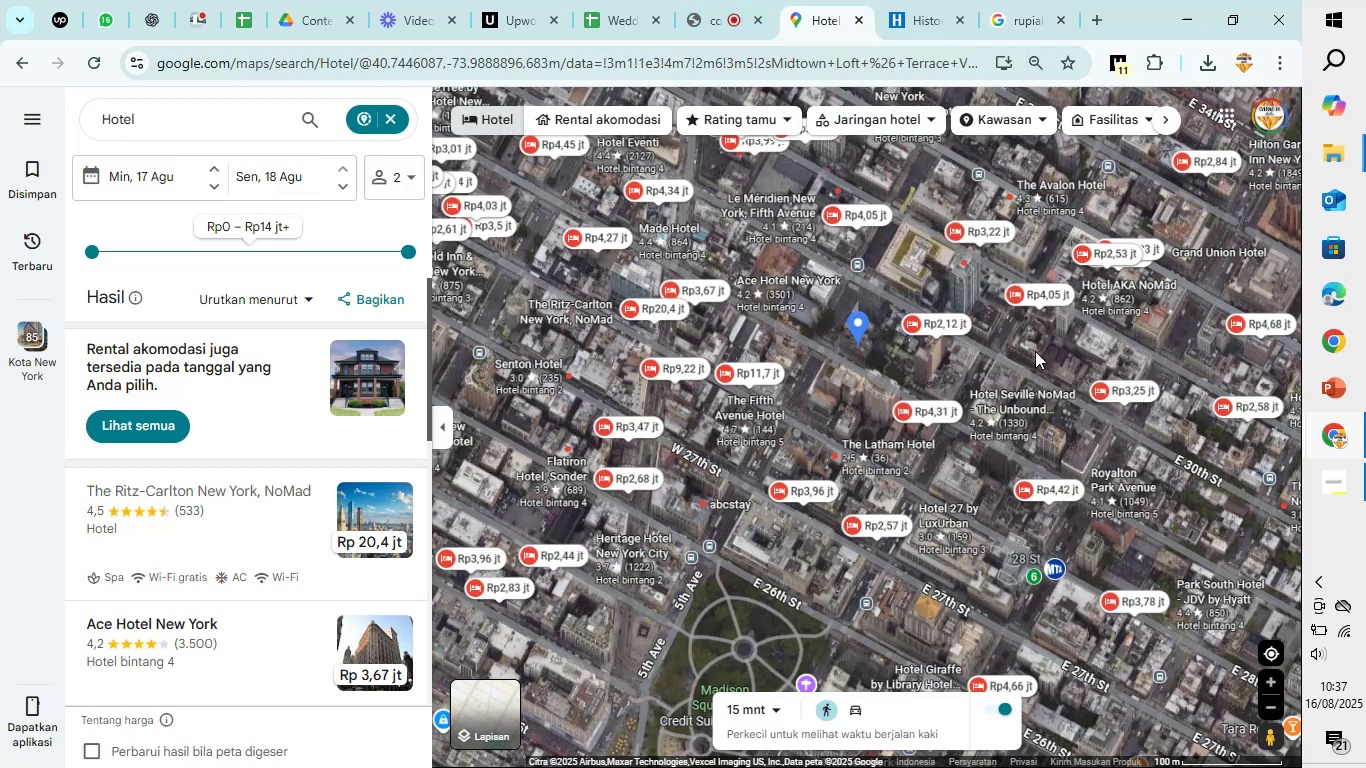 
wait(5.09)
 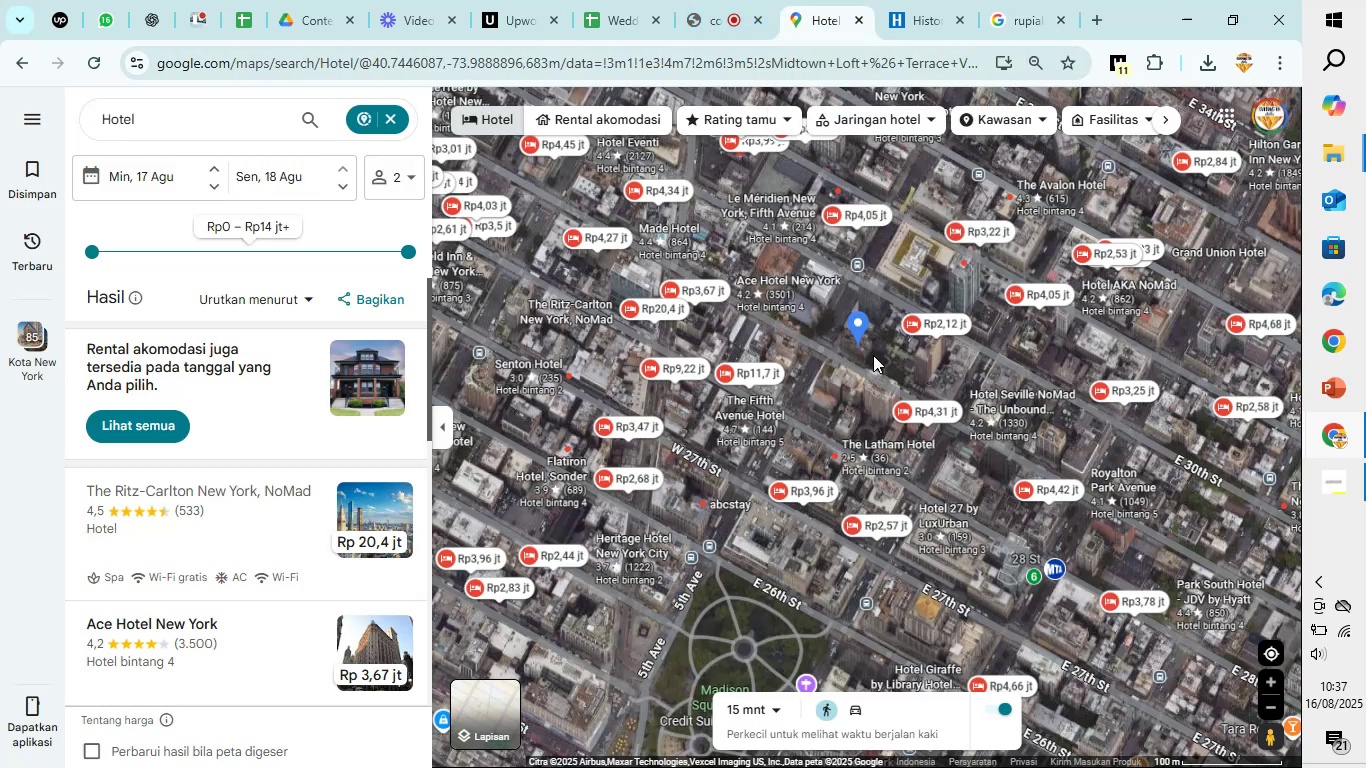 
left_click([711, 4])
 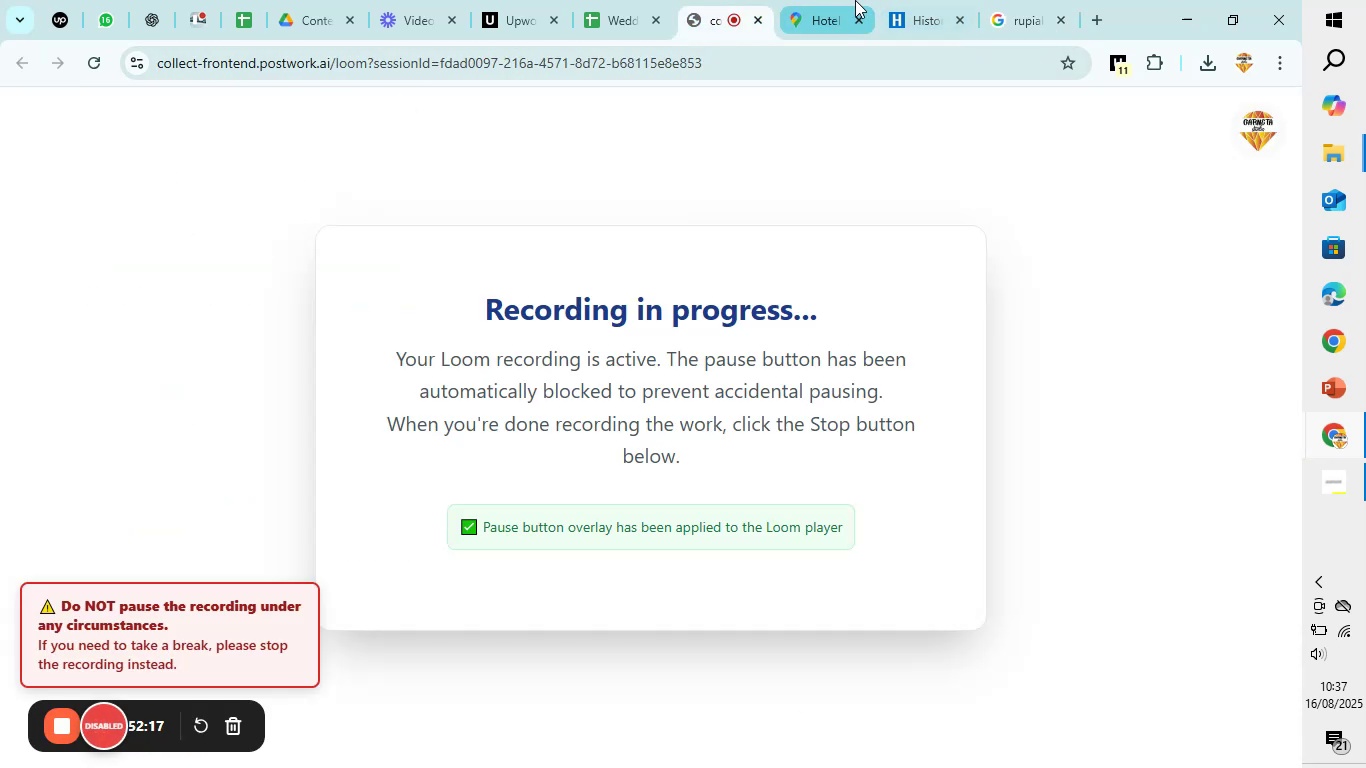 
left_click([834, 0])
 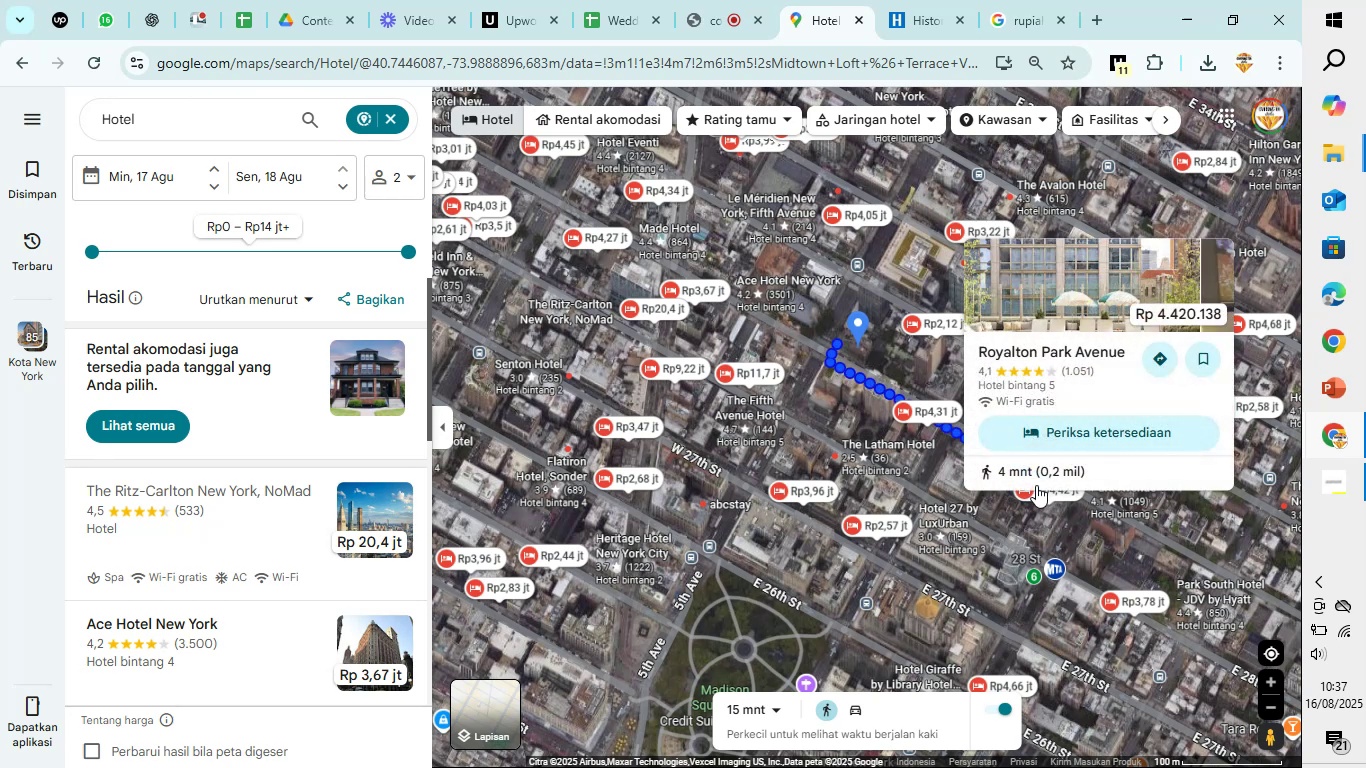 
wait(5.77)
 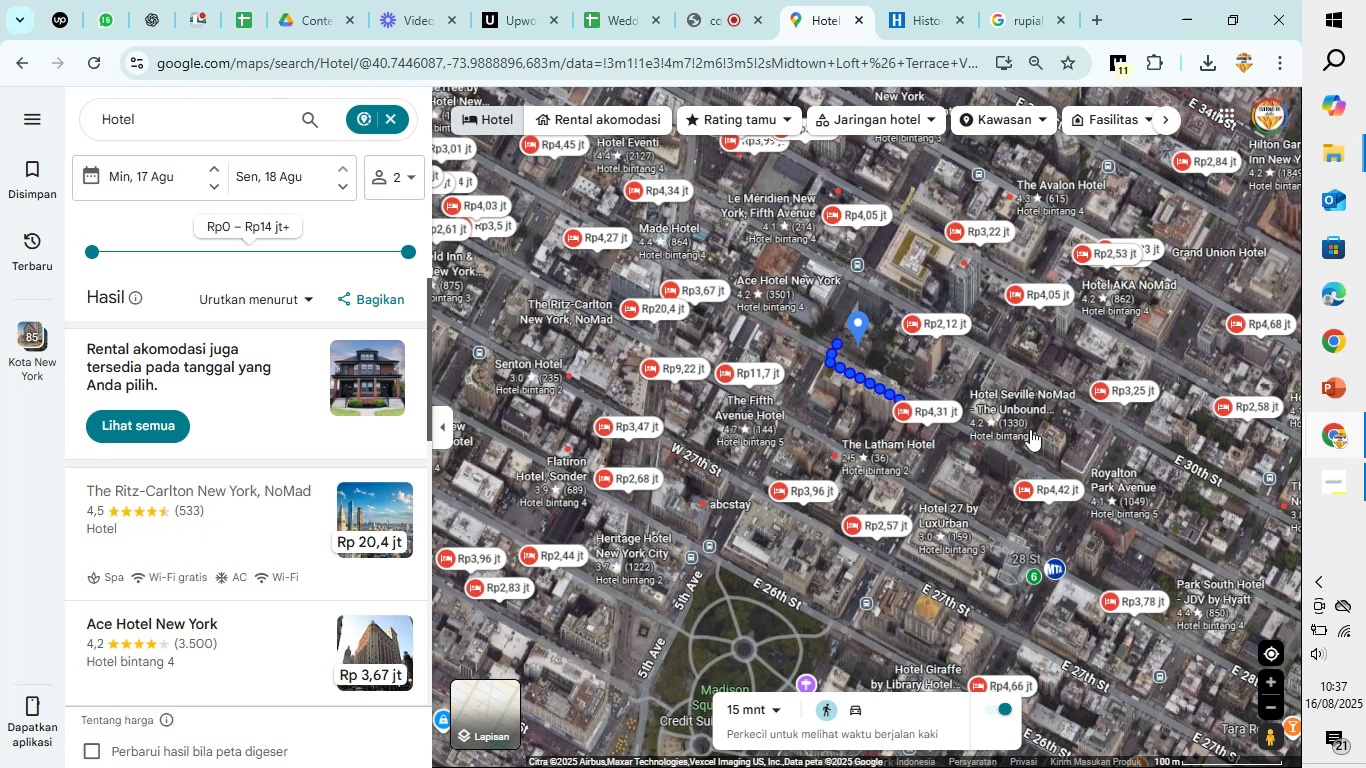 
left_click([1036, 485])
 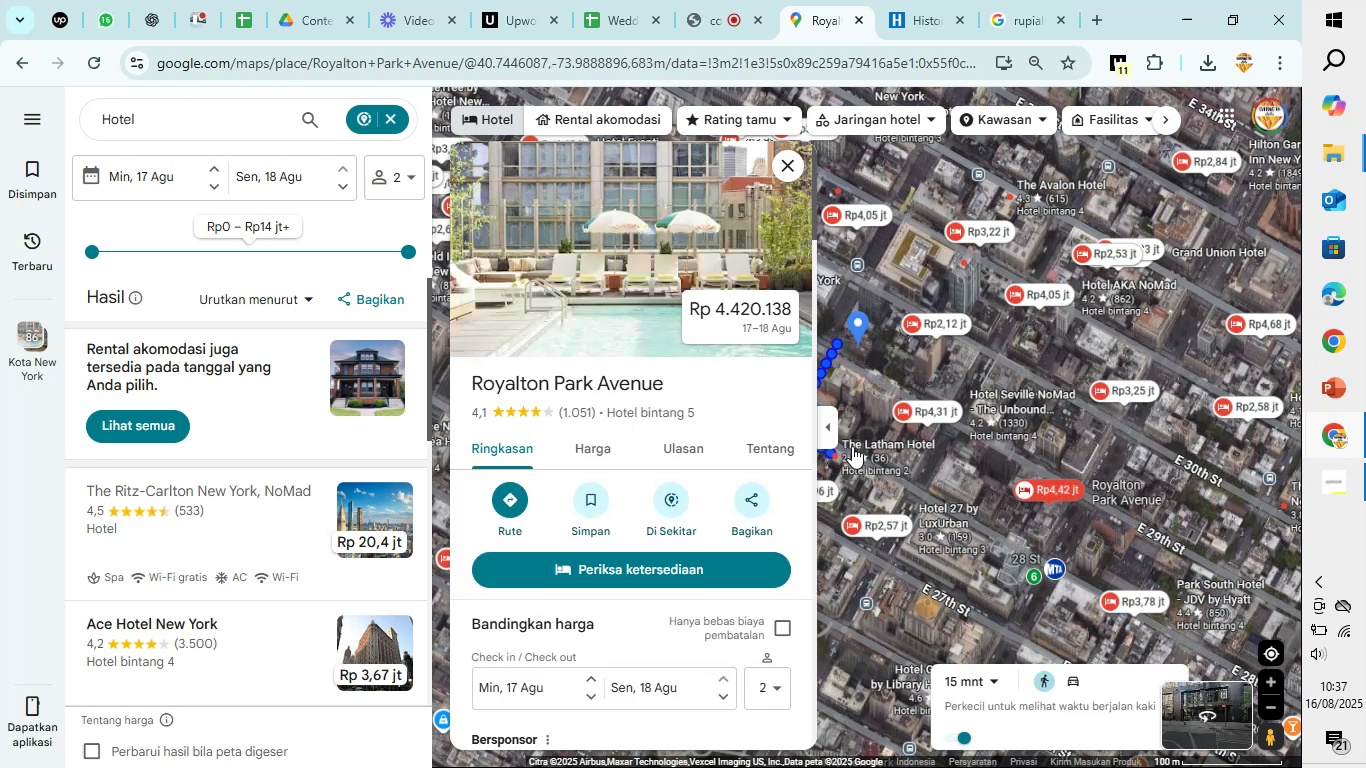 
wait(6.36)
 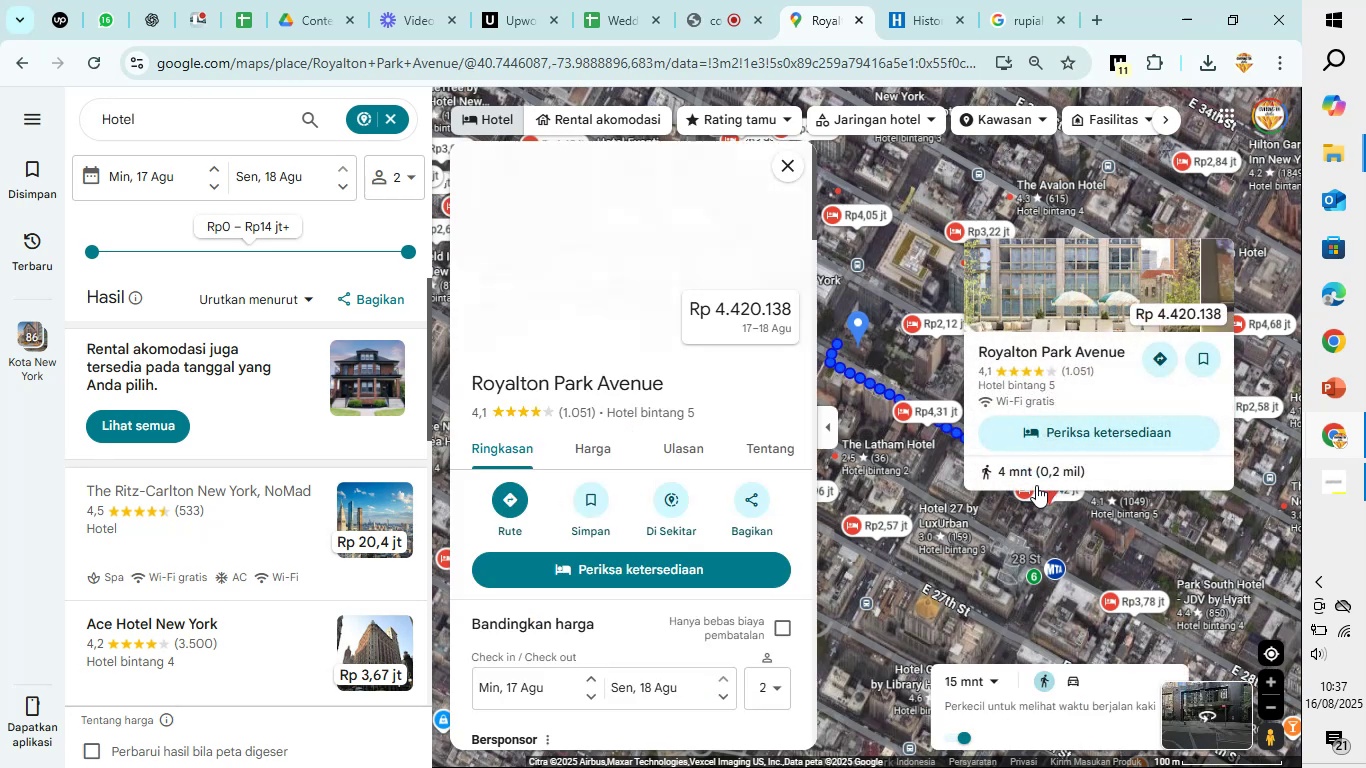 
scroll: coordinate [747, 462], scroll_direction: down, amount: 3.0
 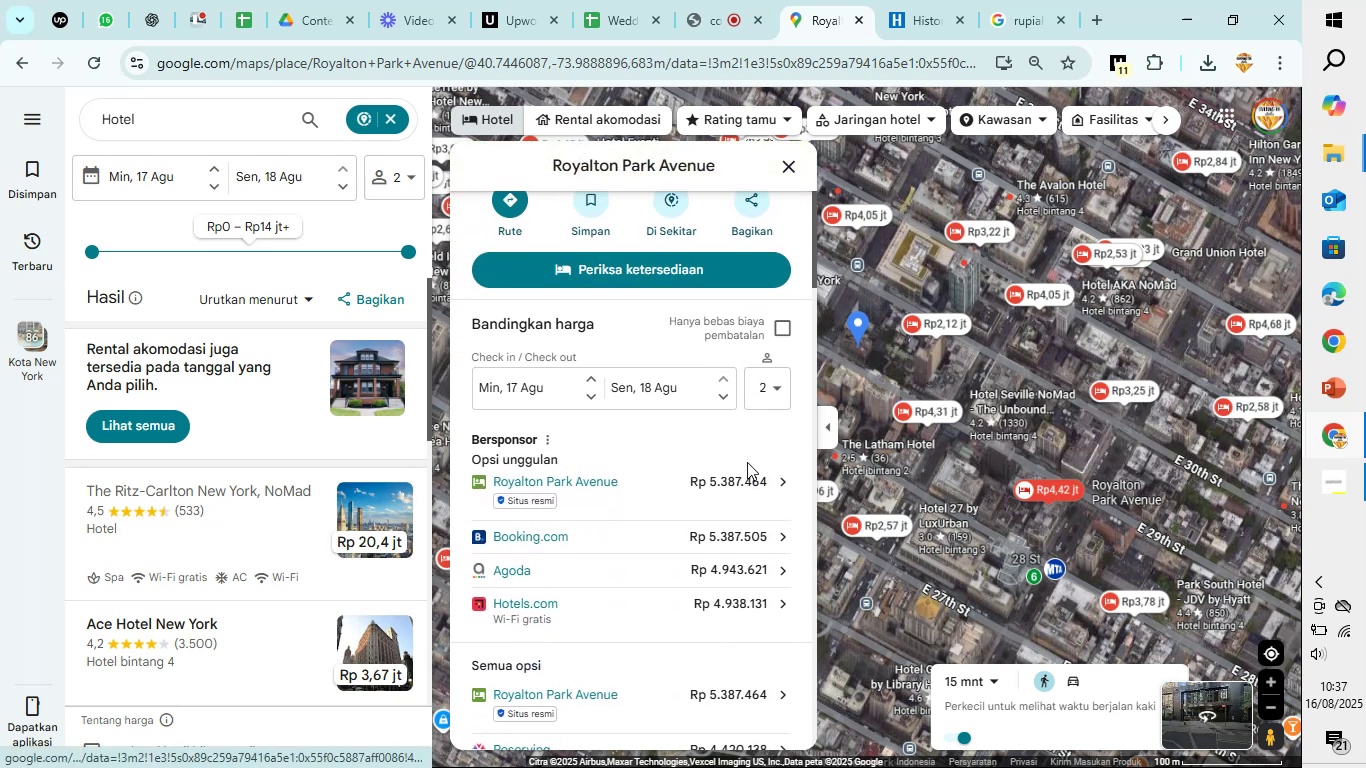 
scroll: coordinate [747, 462], scroll_direction: up, amount: 4.0
 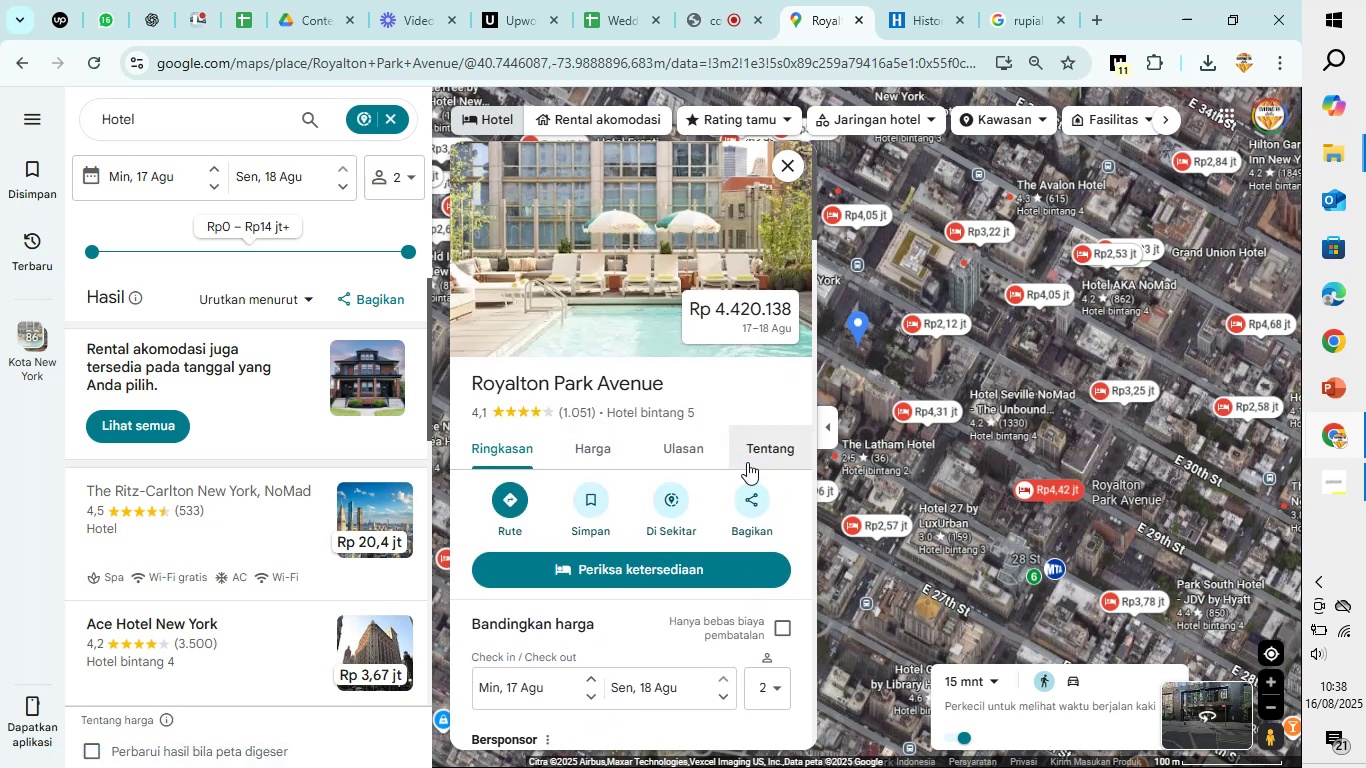 
scroll: coordinate [747, 462], scroll_direction: down, amount: 10.0
 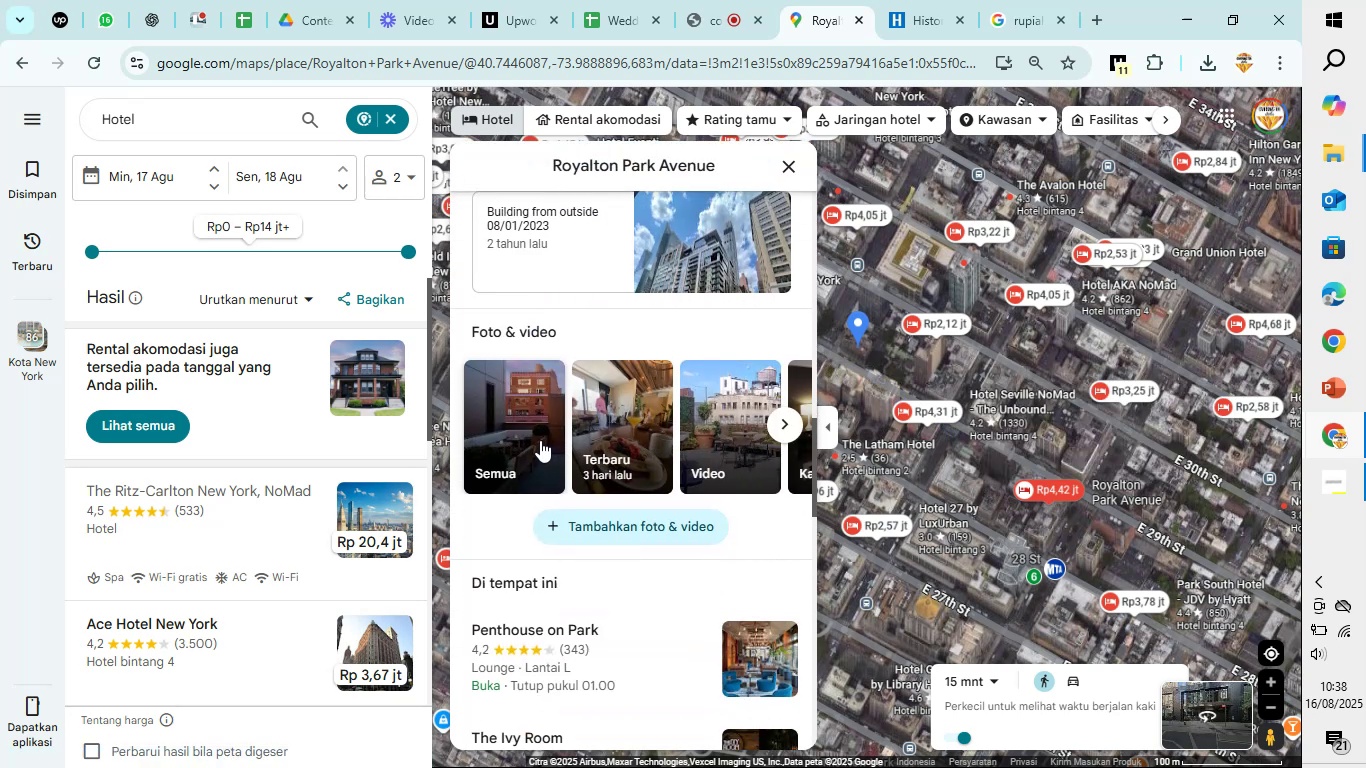 
left_click([533, 431])
 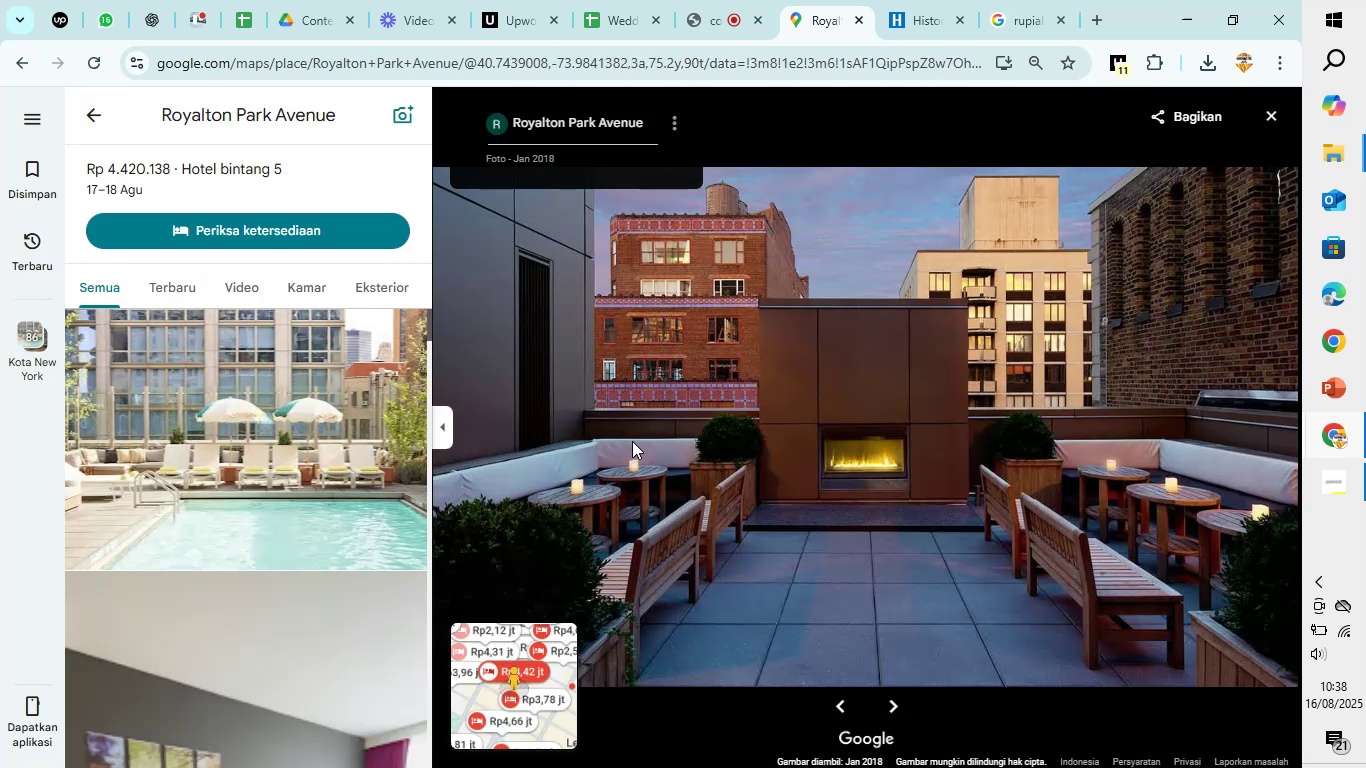 
scroll: coordinate [295, 451], scroll_direction: down, amount: 3.0
 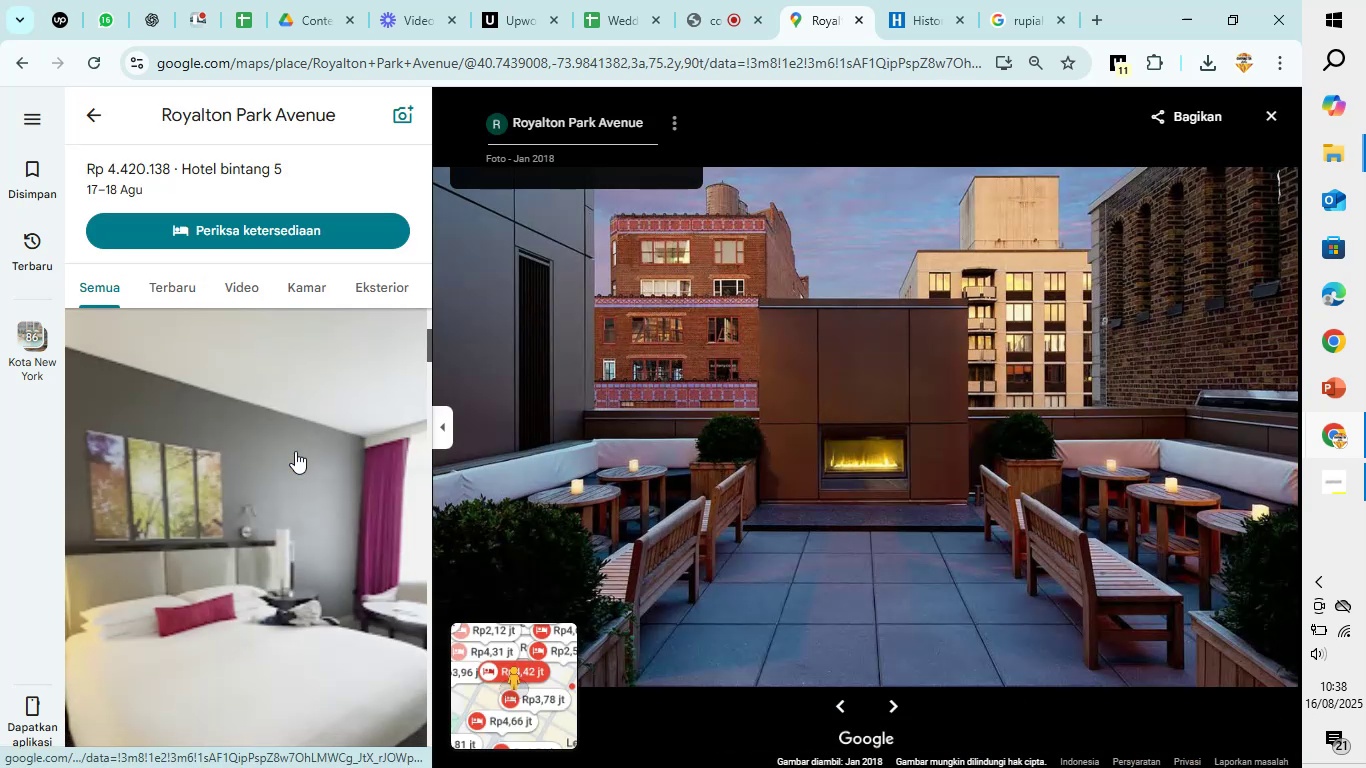 
left_click([295, 451])
 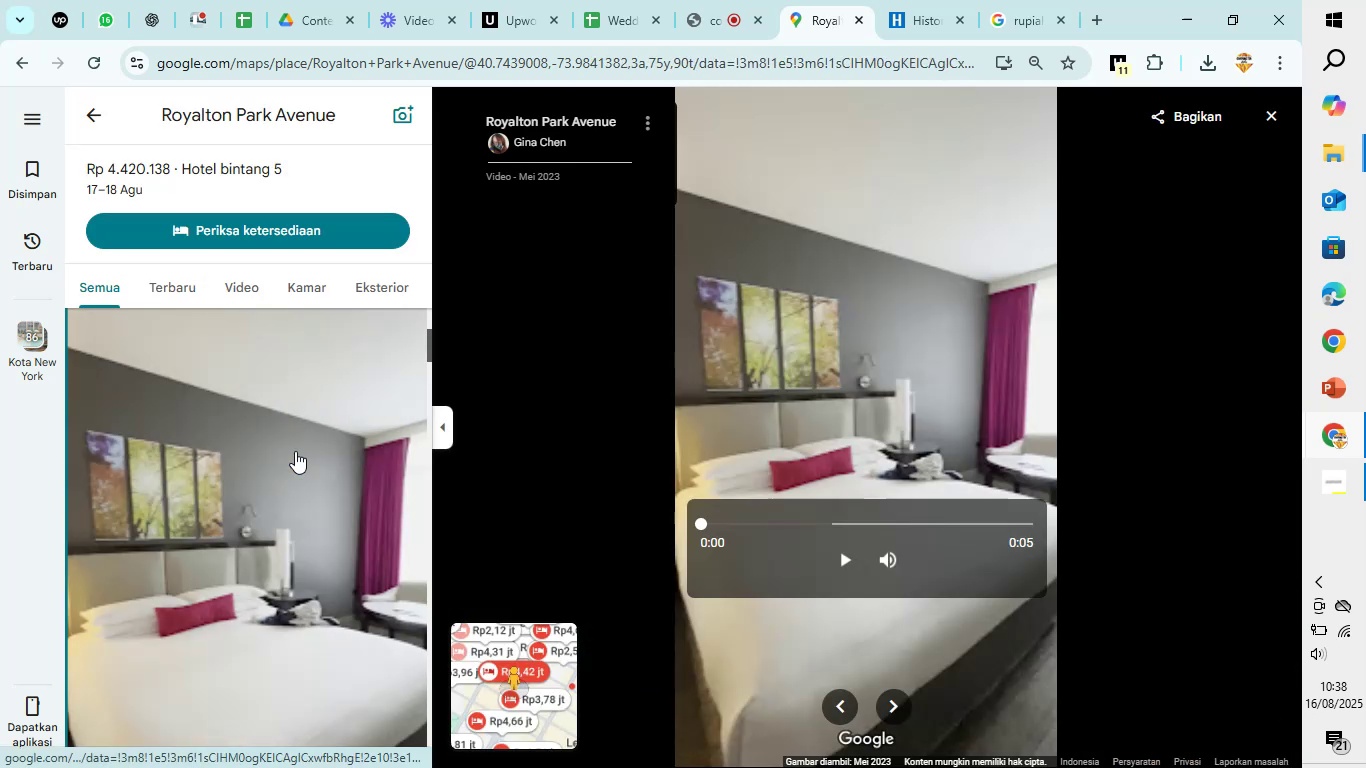 
scroll: coordinate [295, 451], scroll_direction: down, amount: 4.0
 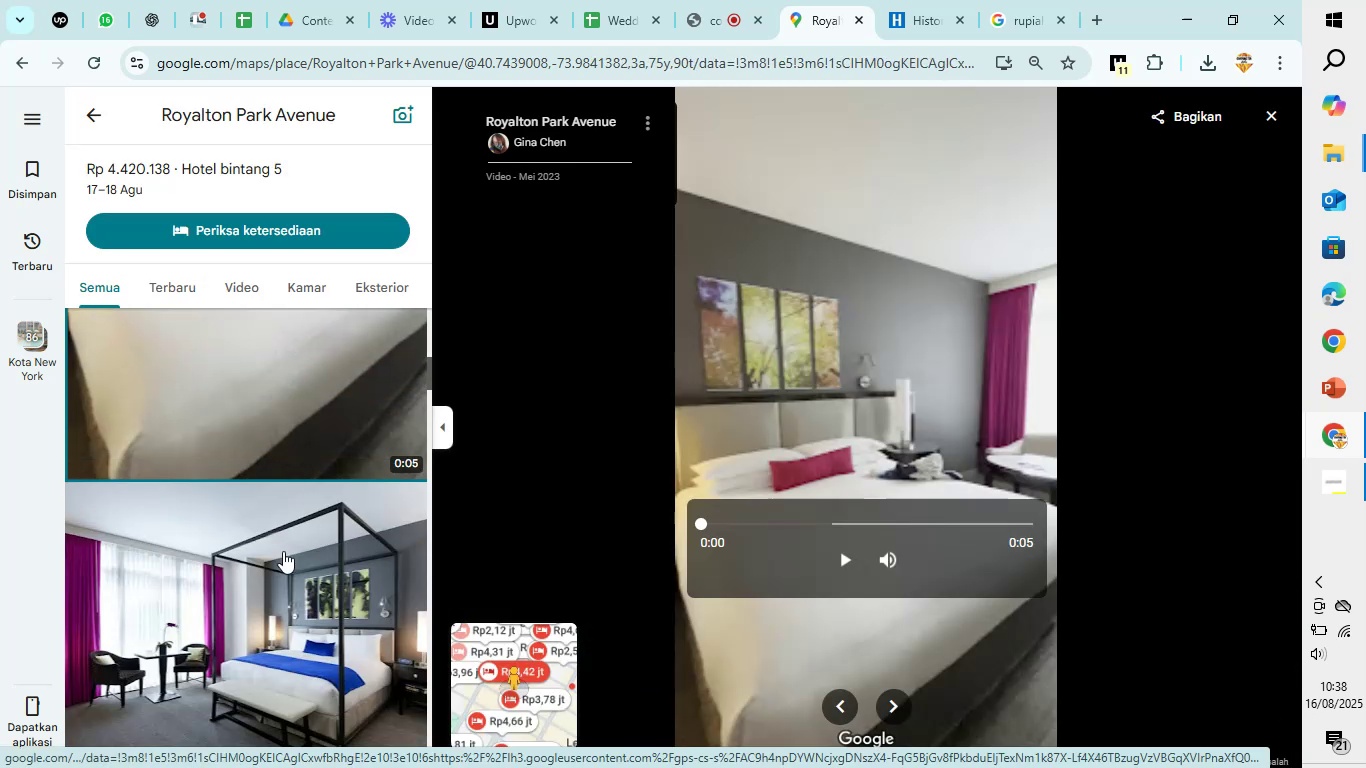 
left_click([283, 553])
 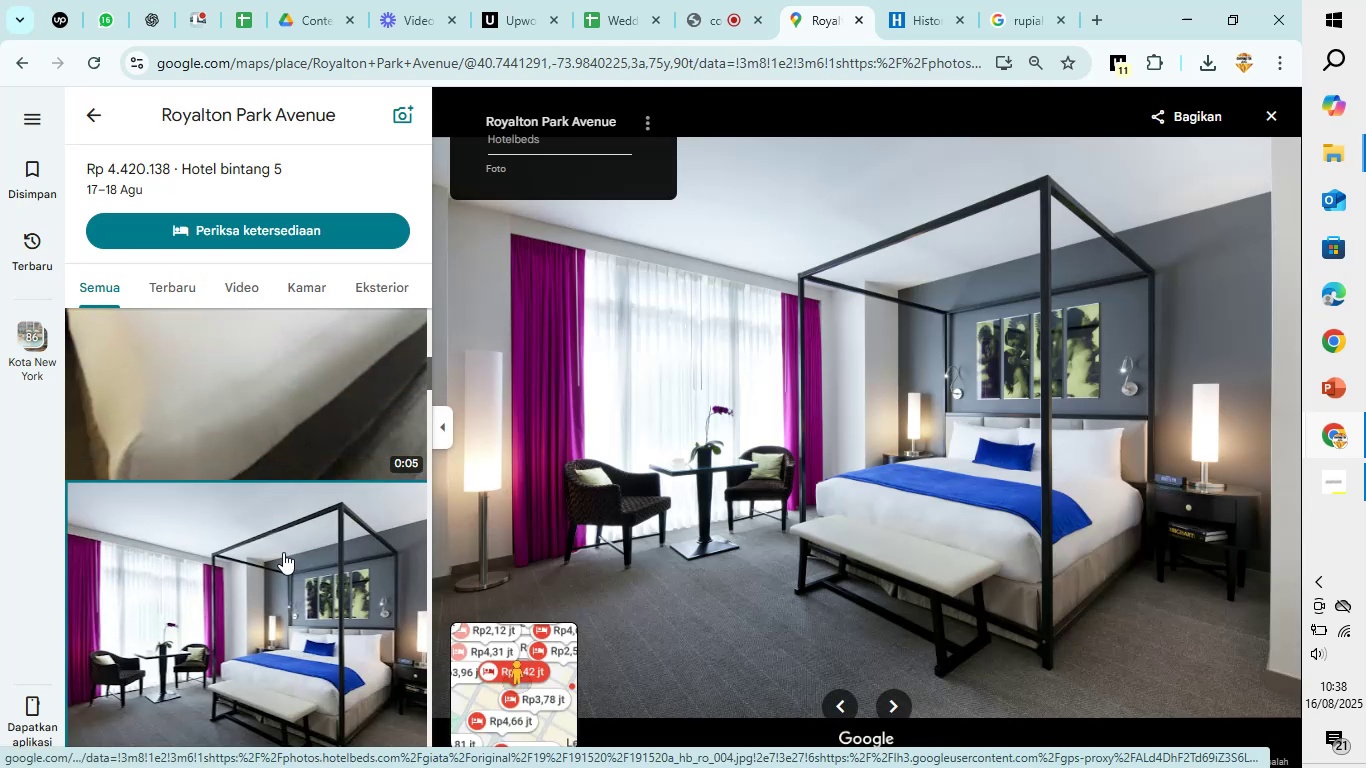 
scroll: coordinate [868, 504], scroll_direction: down, amount: 3.0
 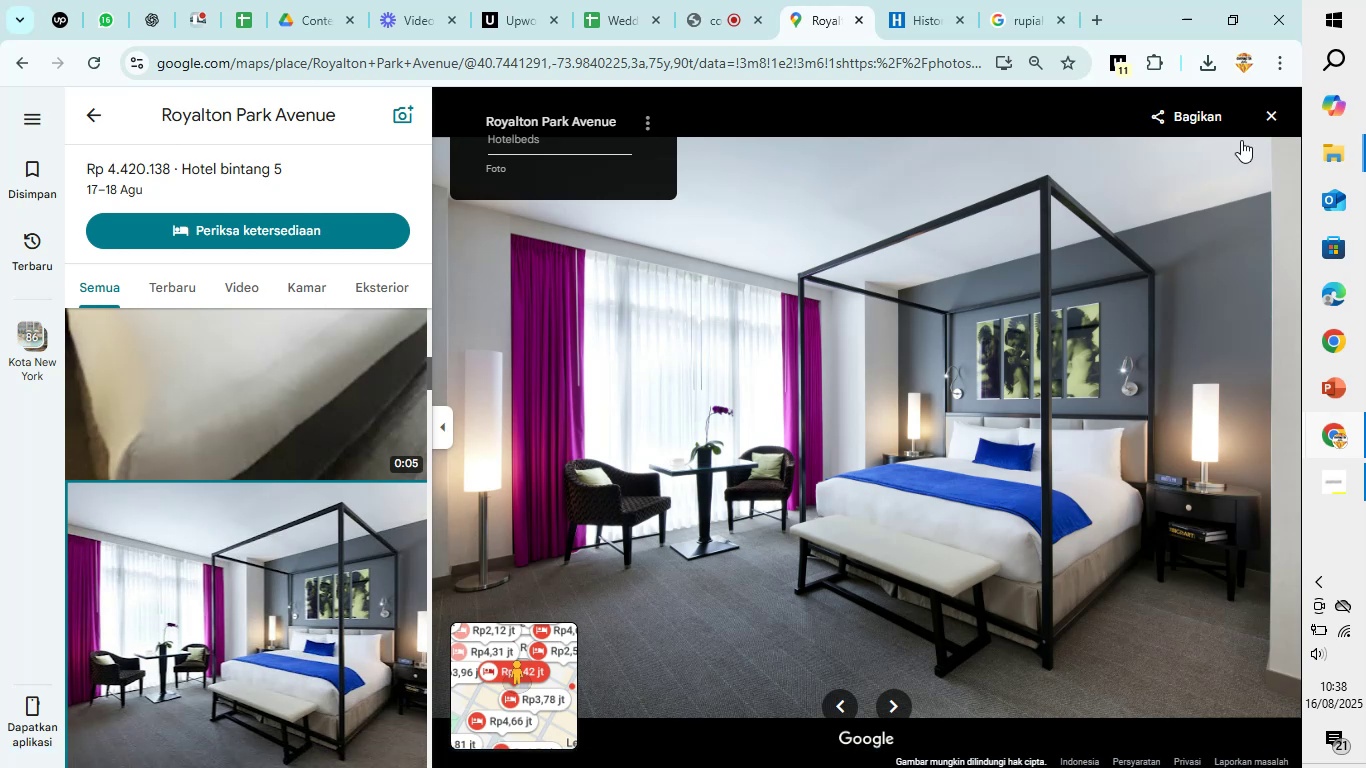 
left_click([1269, 113])
 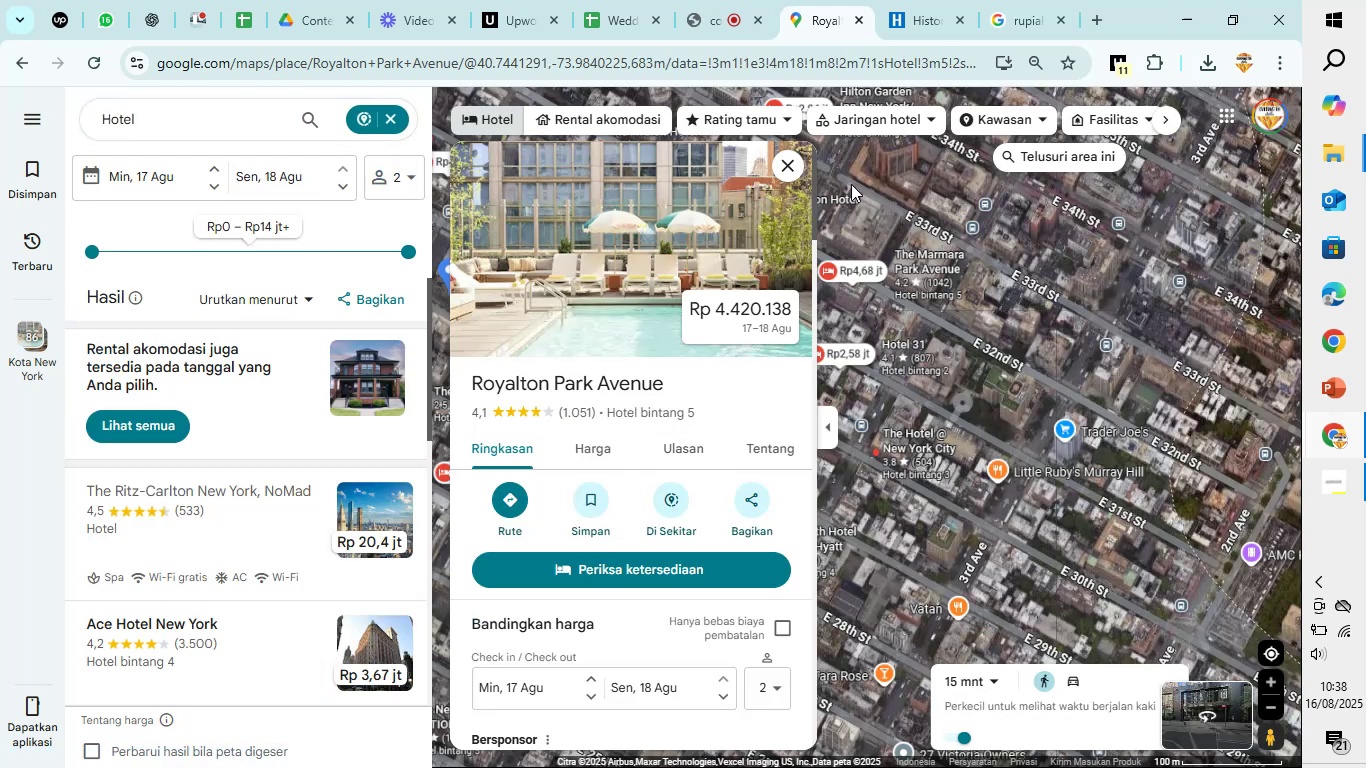 
left_click([780, 172])
 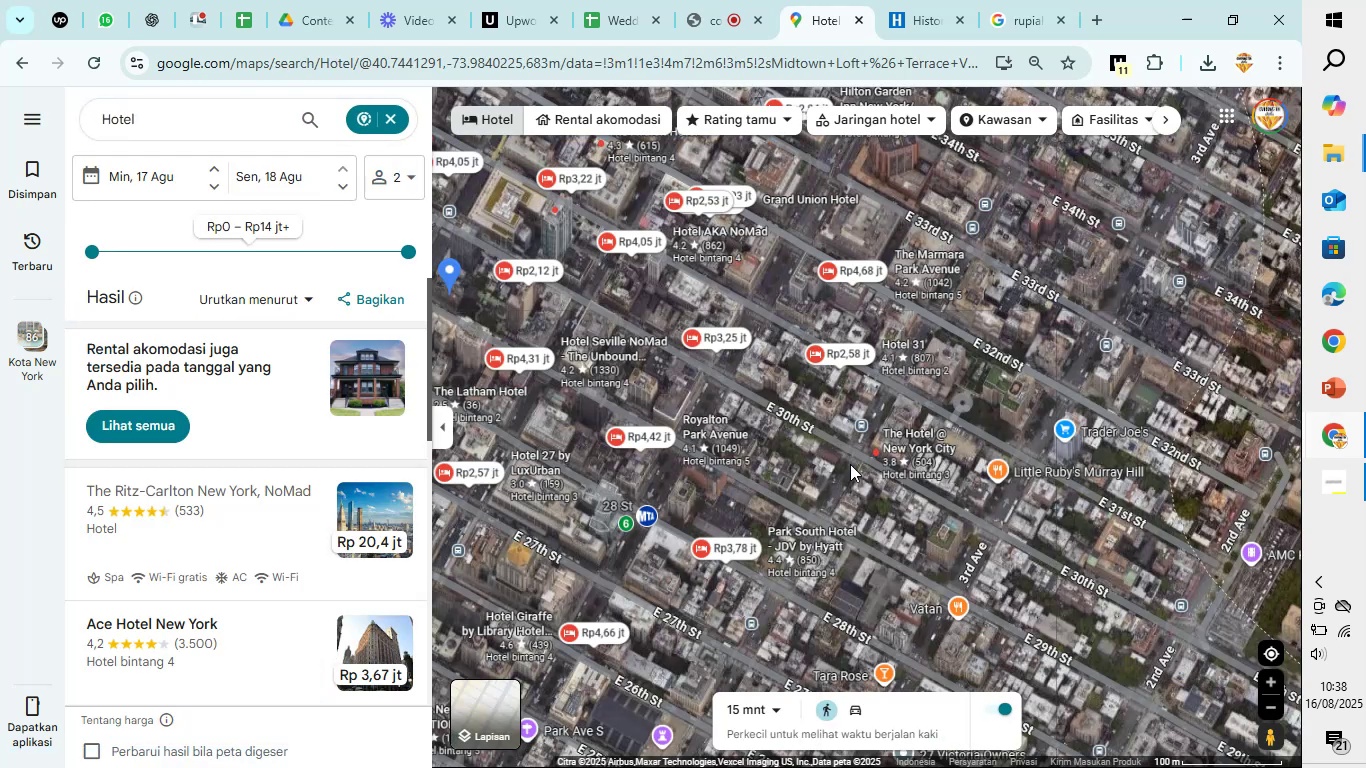 
scroll: coordinate [837, 473], scroll_direction: up, amount: 2.0
 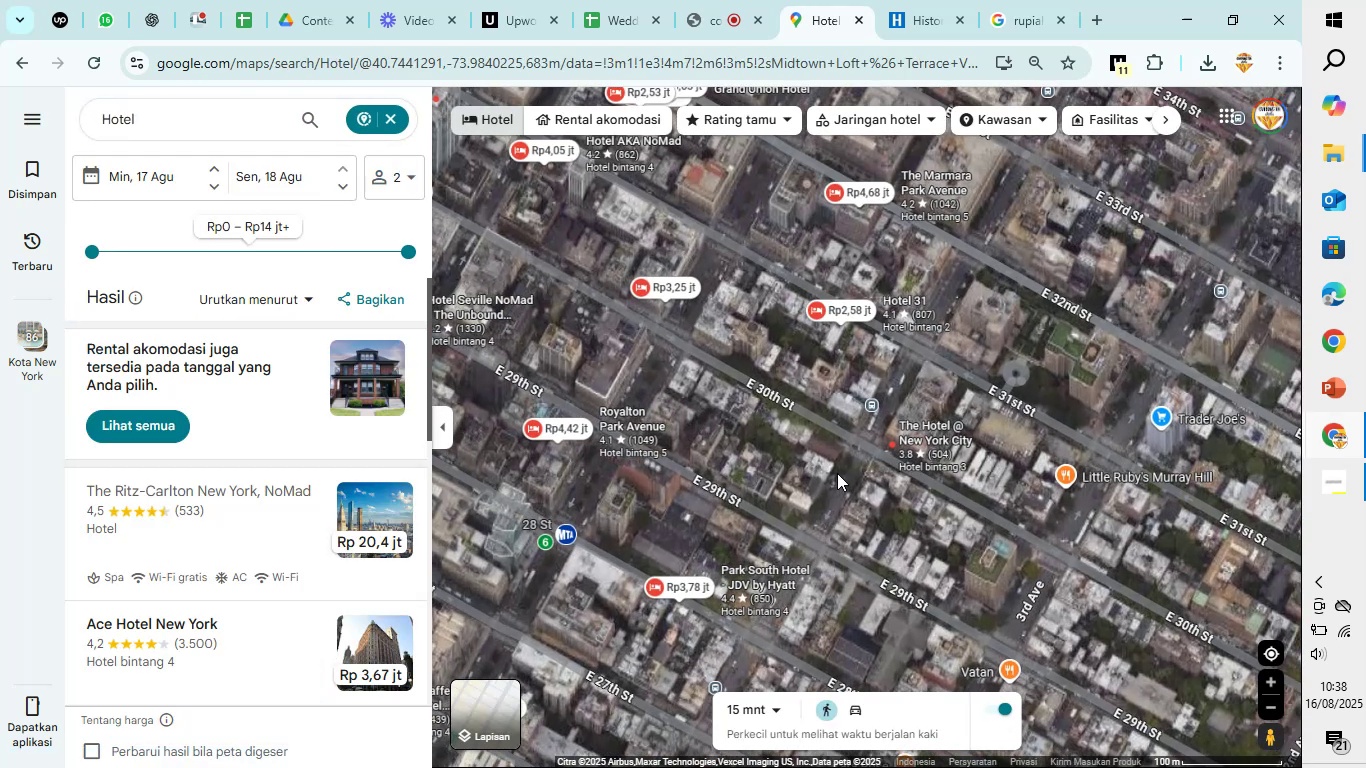 
mouse_move([862, 446])
 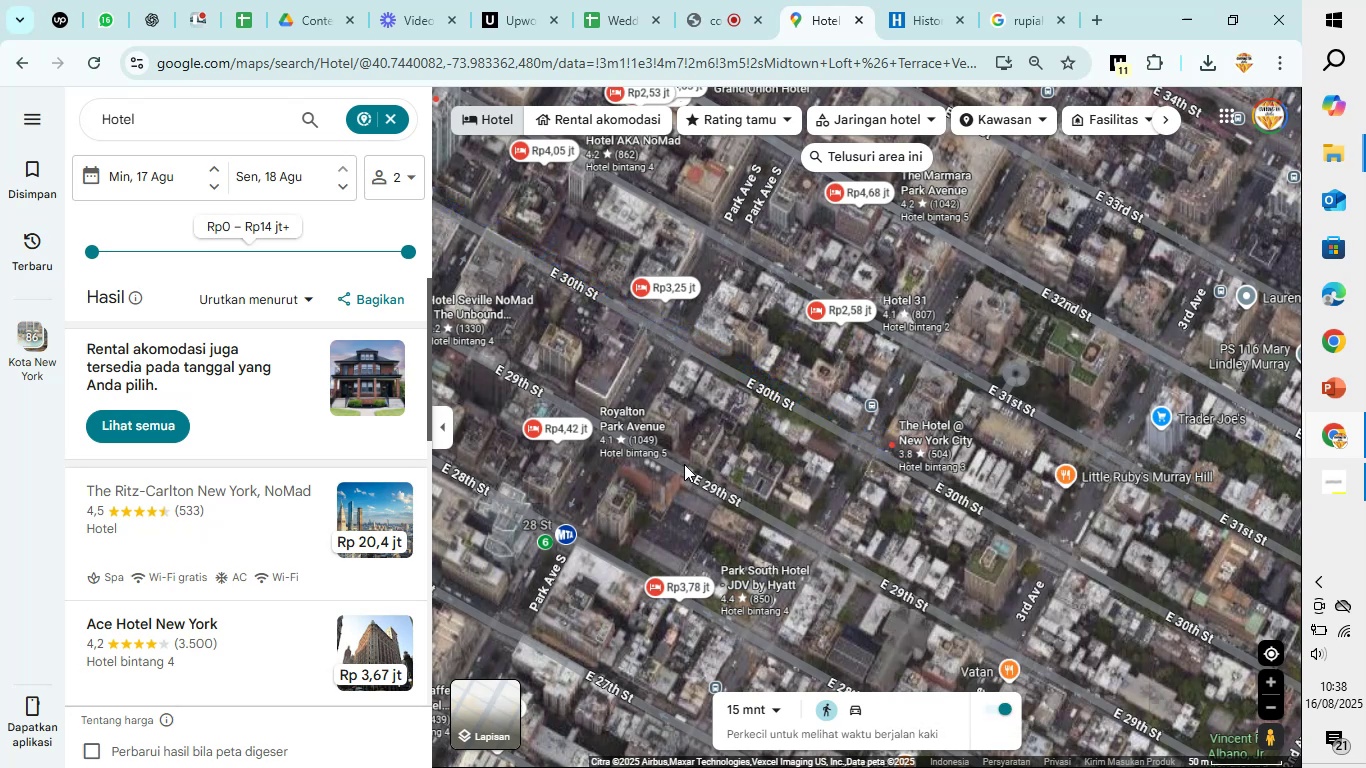 
left_click_drag(start_coordinate=[687, 455], to_coordinate=[949, 483])
 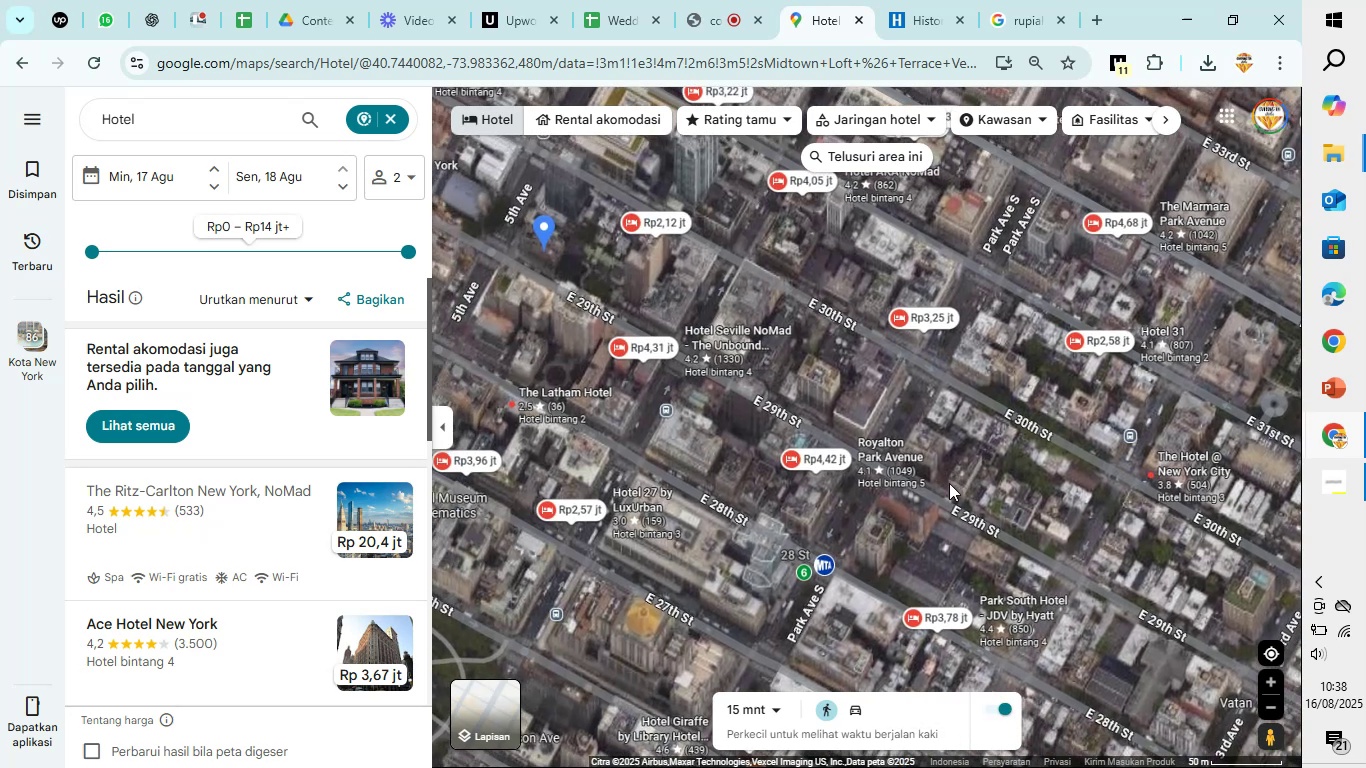 
scroll: coordinate [949, 483], scroll_direction: down, amount: 3.0
 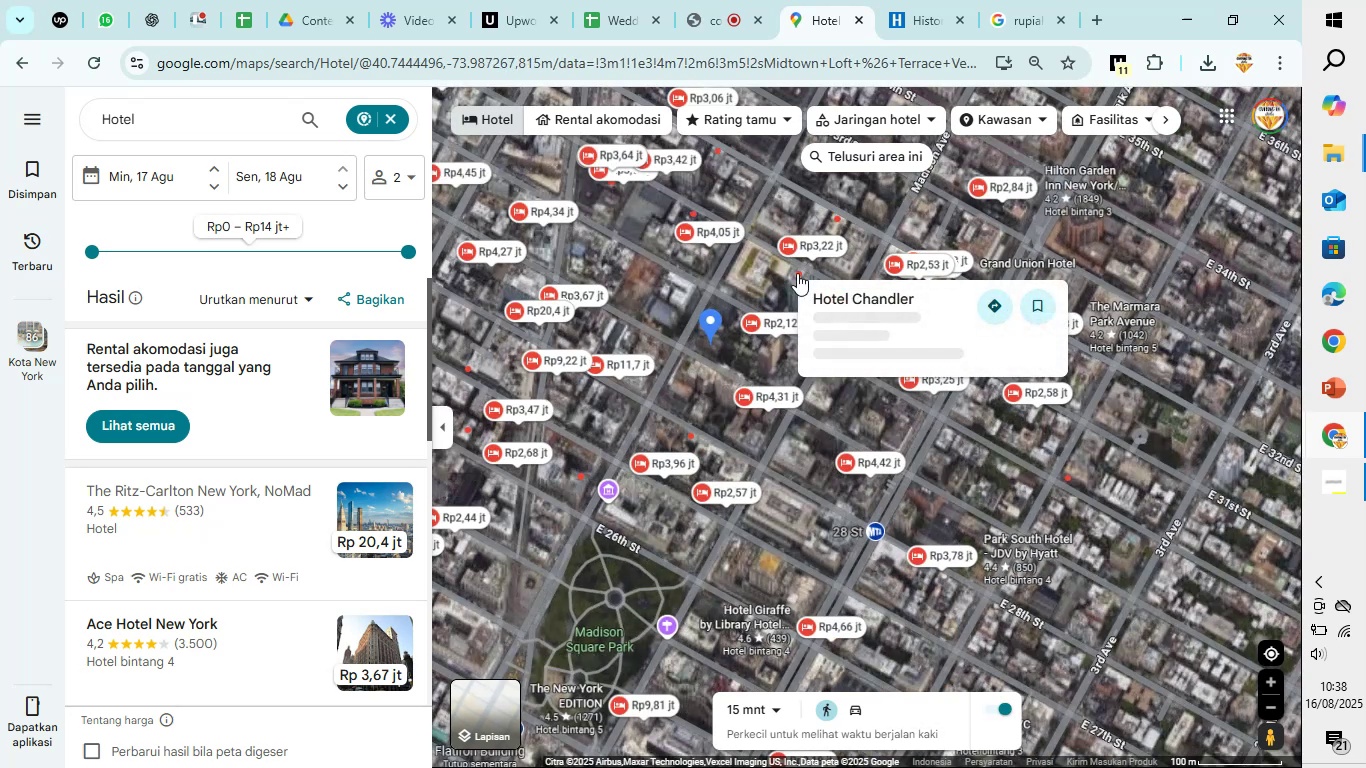 
wait(10.75)
 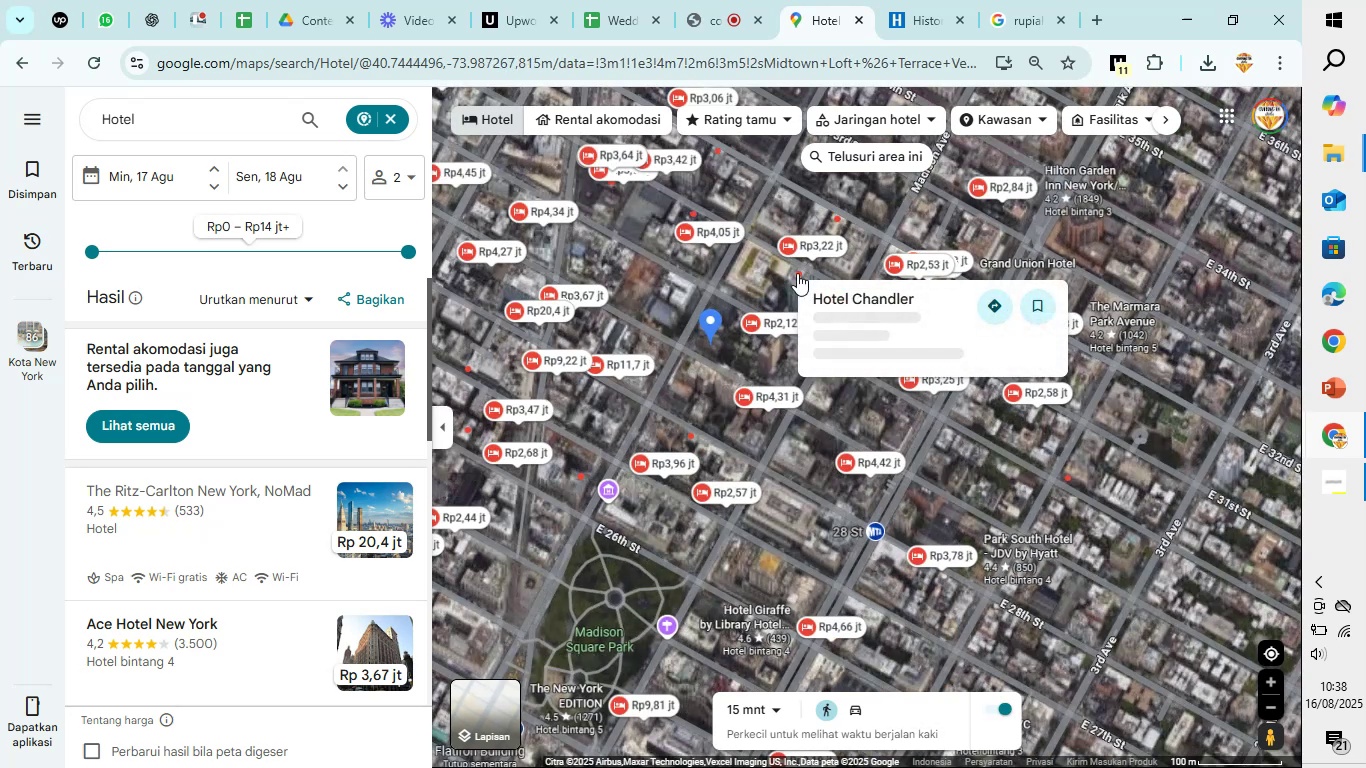 
left_click([797, 273])
 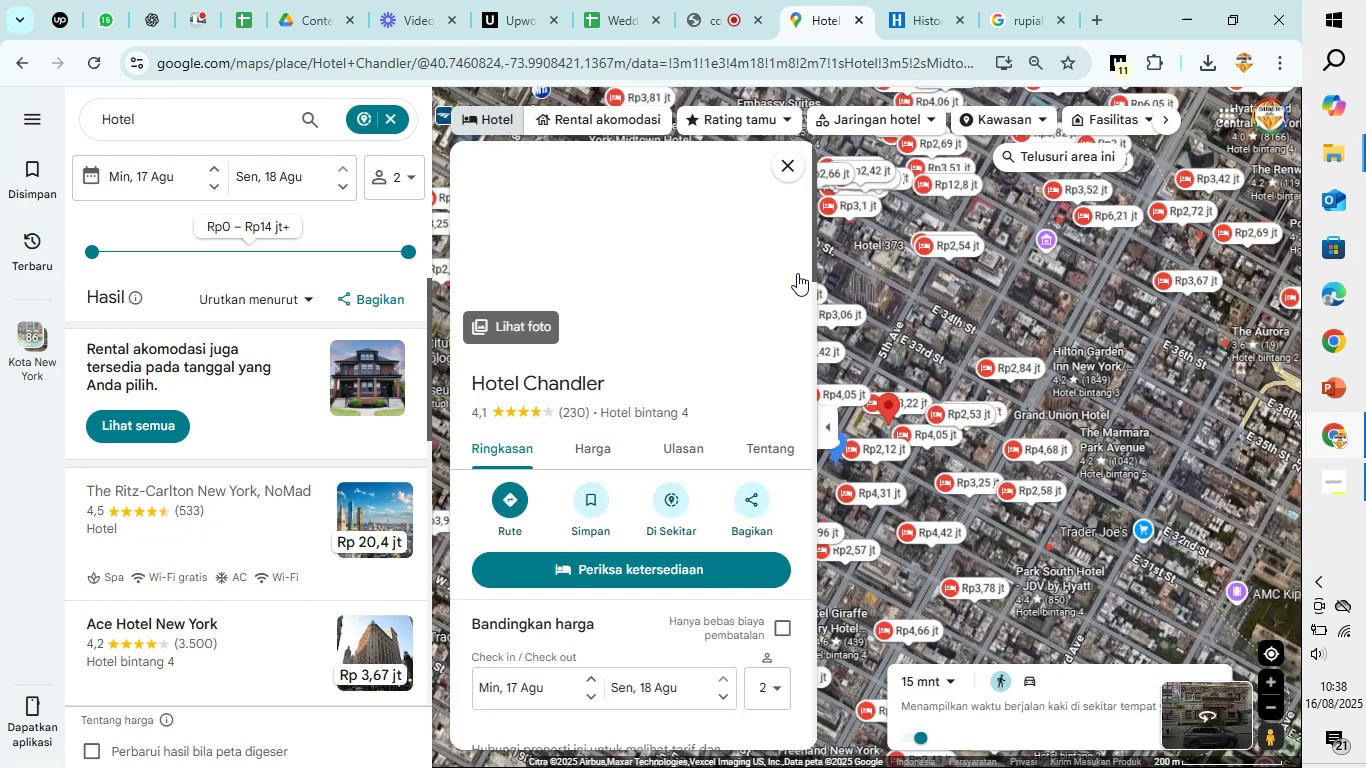 
wait(5.63)
 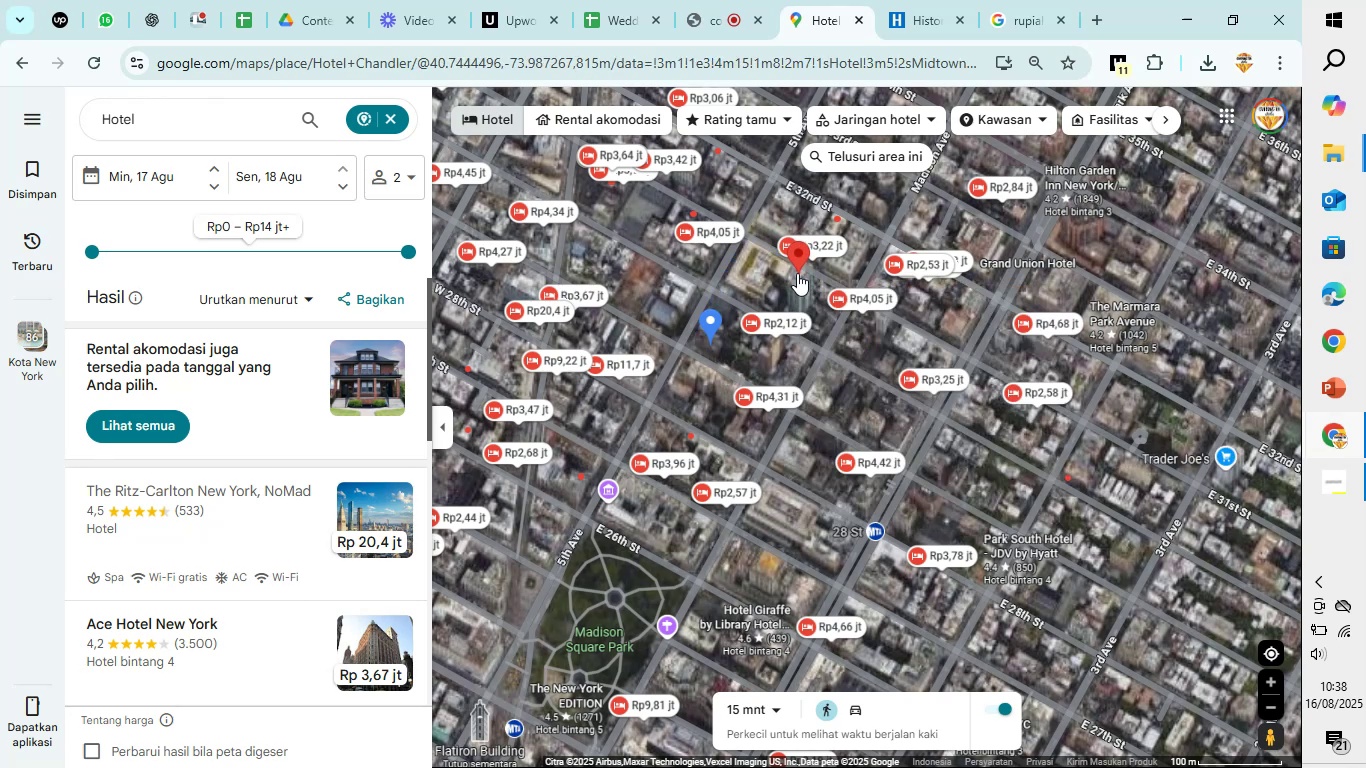 
scroll: coordinate [676, 418], scroll_direction: down, amount: 11.0
 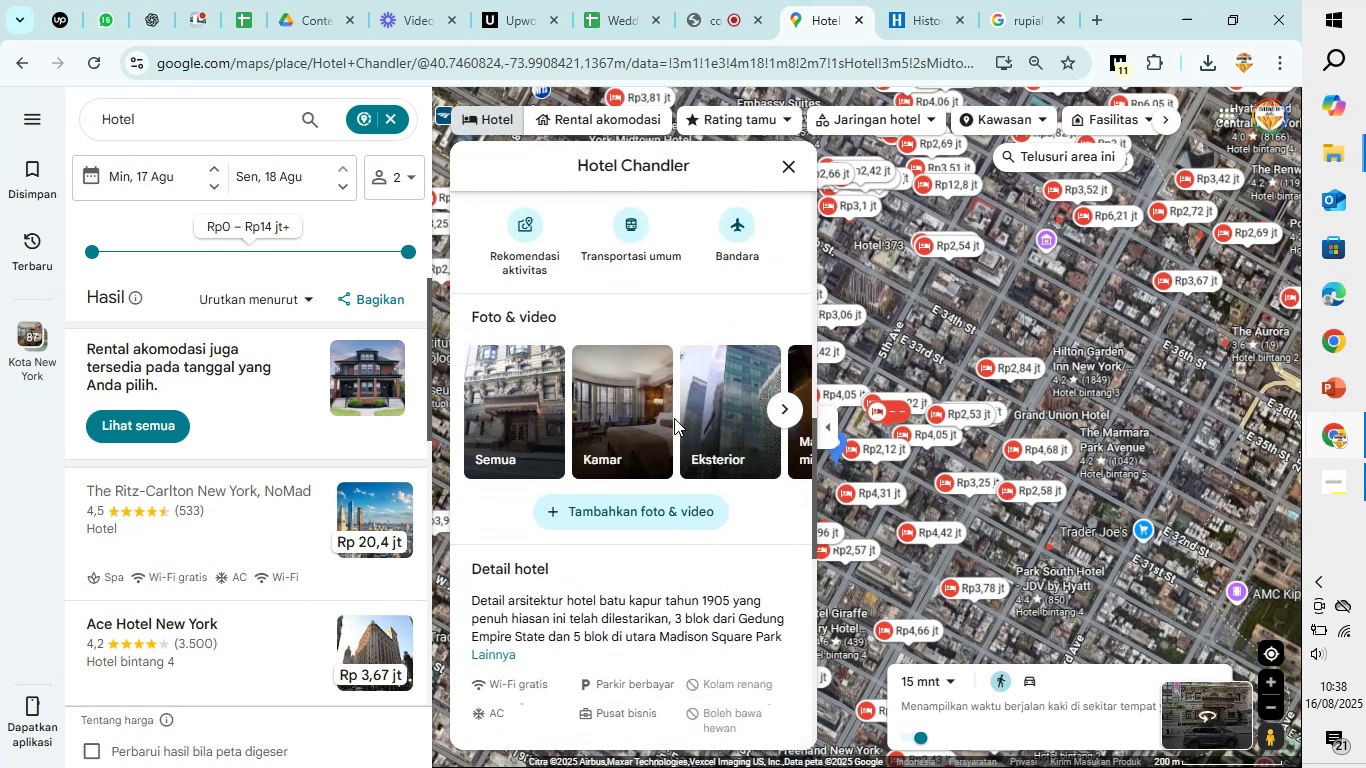 
left_click([658, 418])
 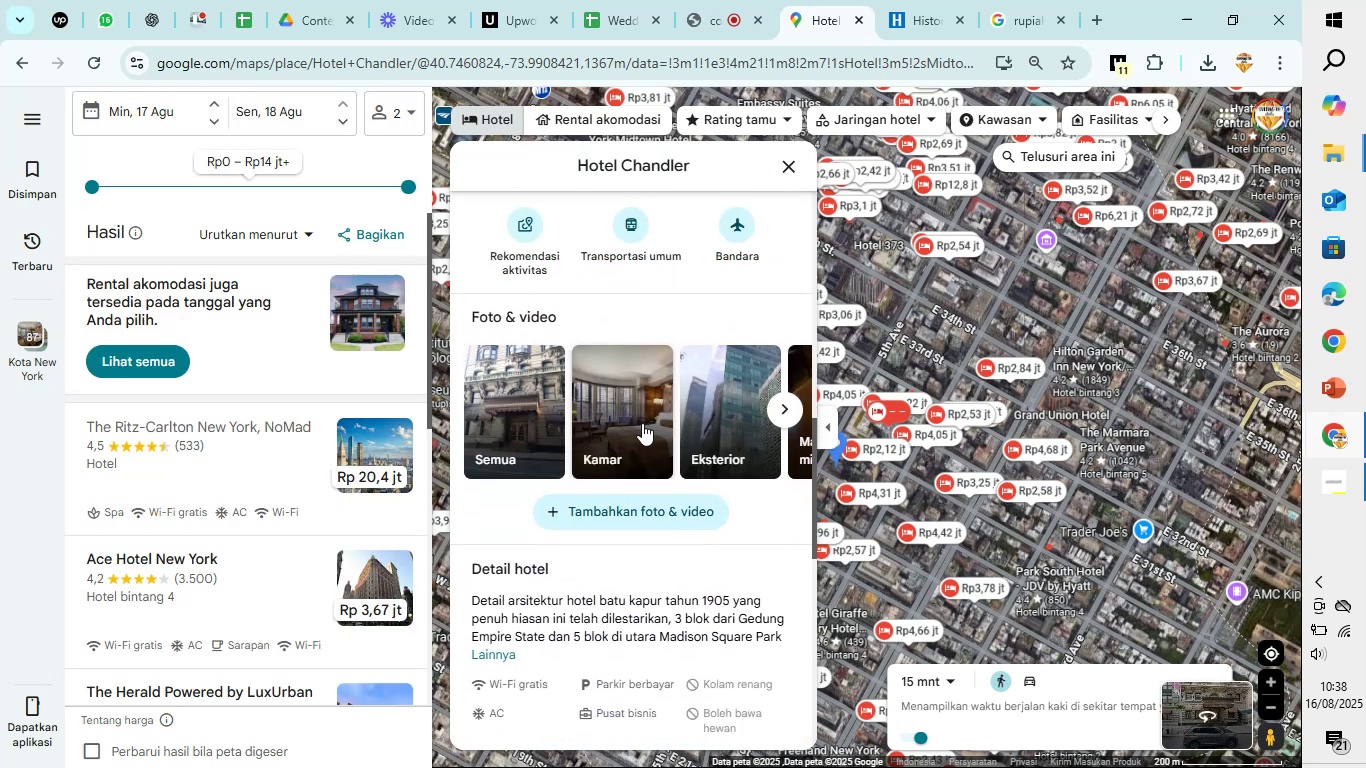 
scroll: coordinate [603, 441], scroll_direction: down, amount: 2.0
 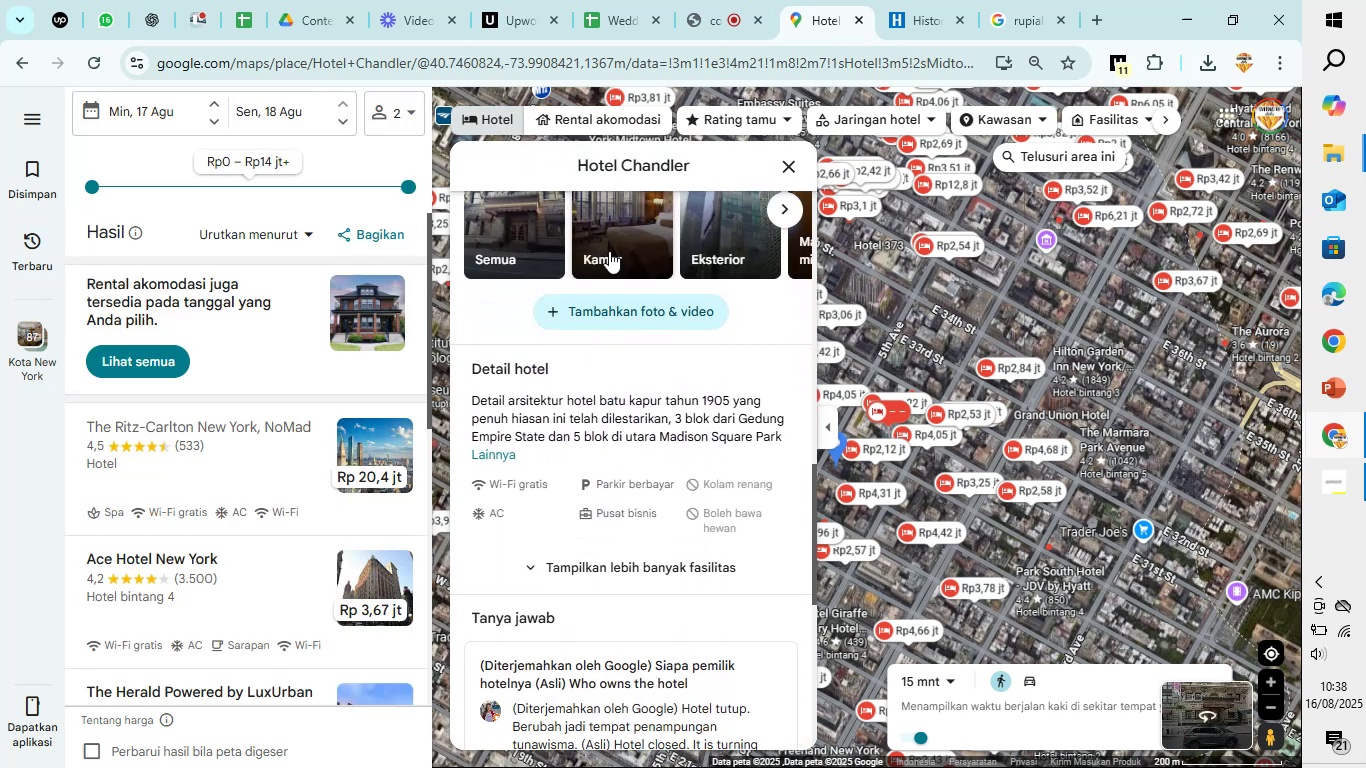 
left_click([609, 249])
 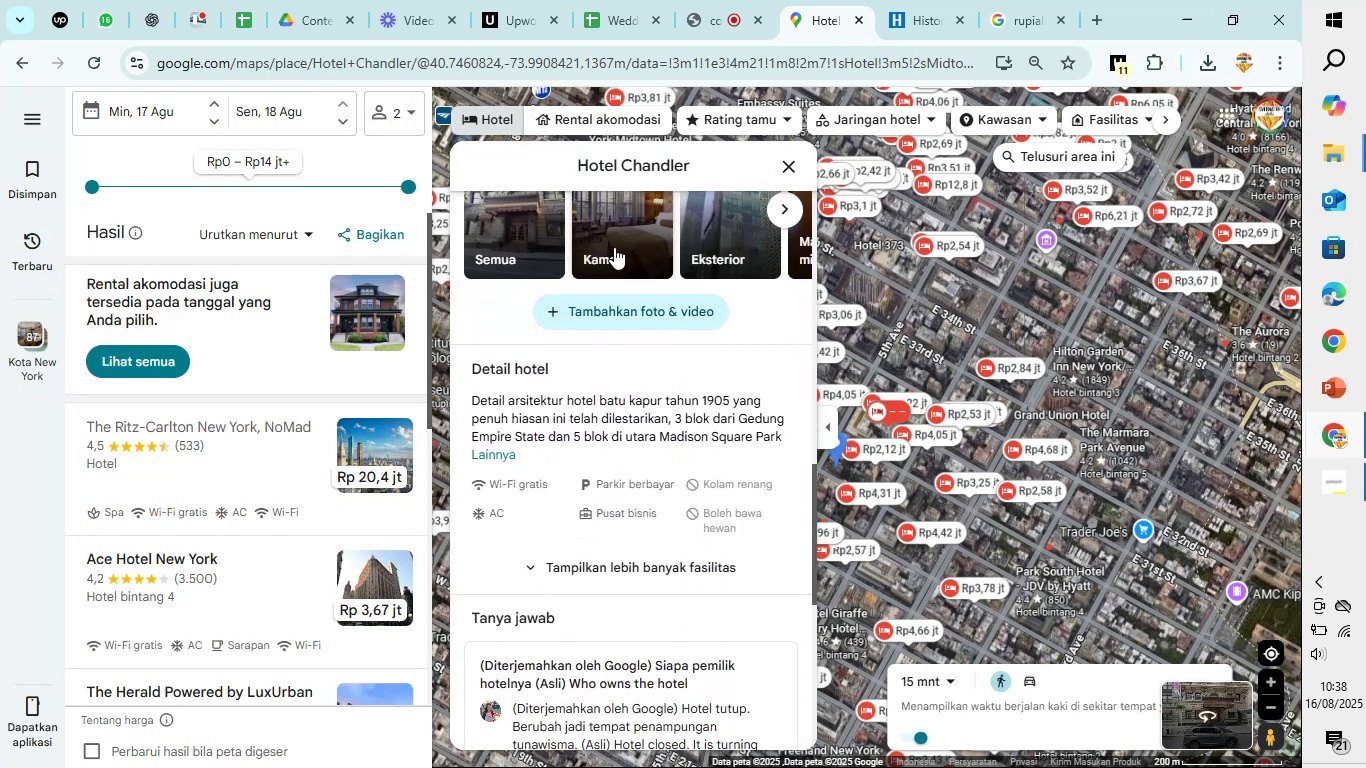 
scroll: coordinate [630, 276], scroll_direction: up, amount: 3.0
 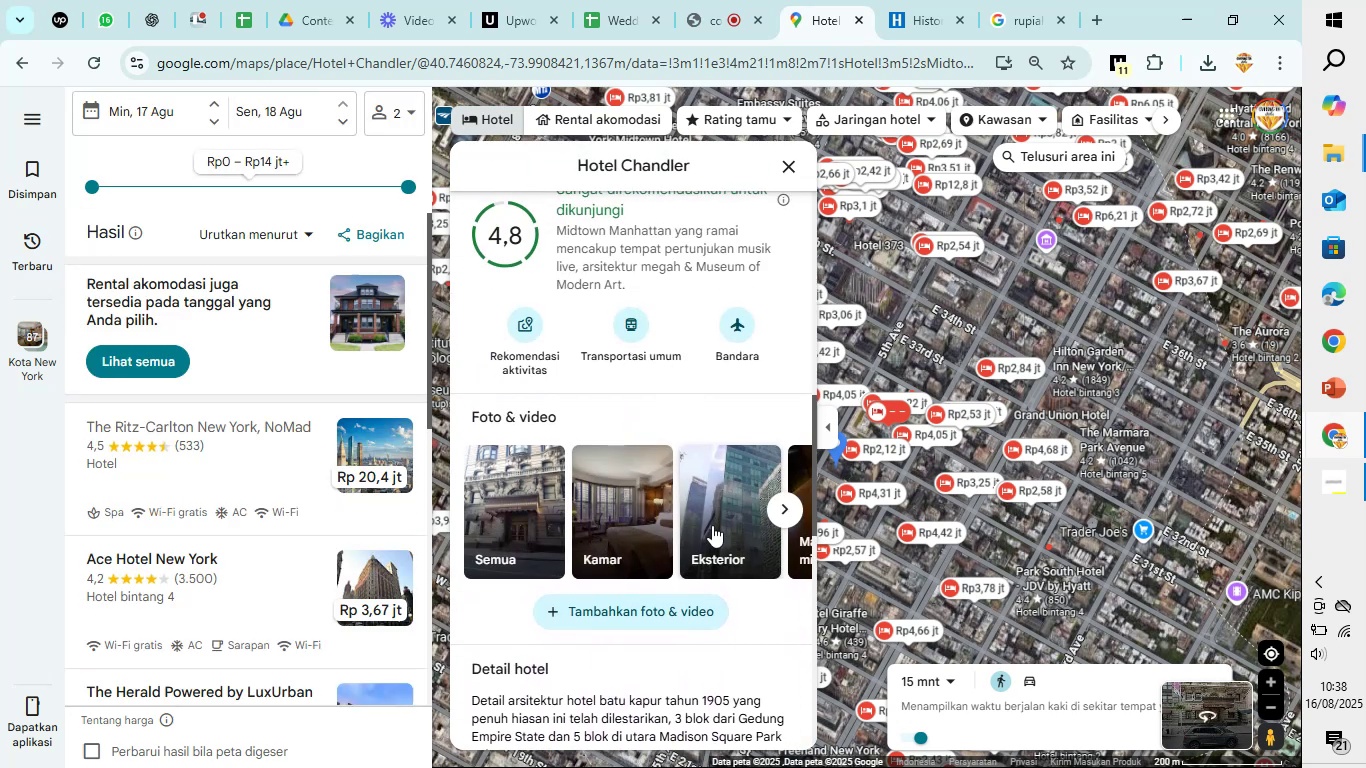 
left_click([712, 525])
 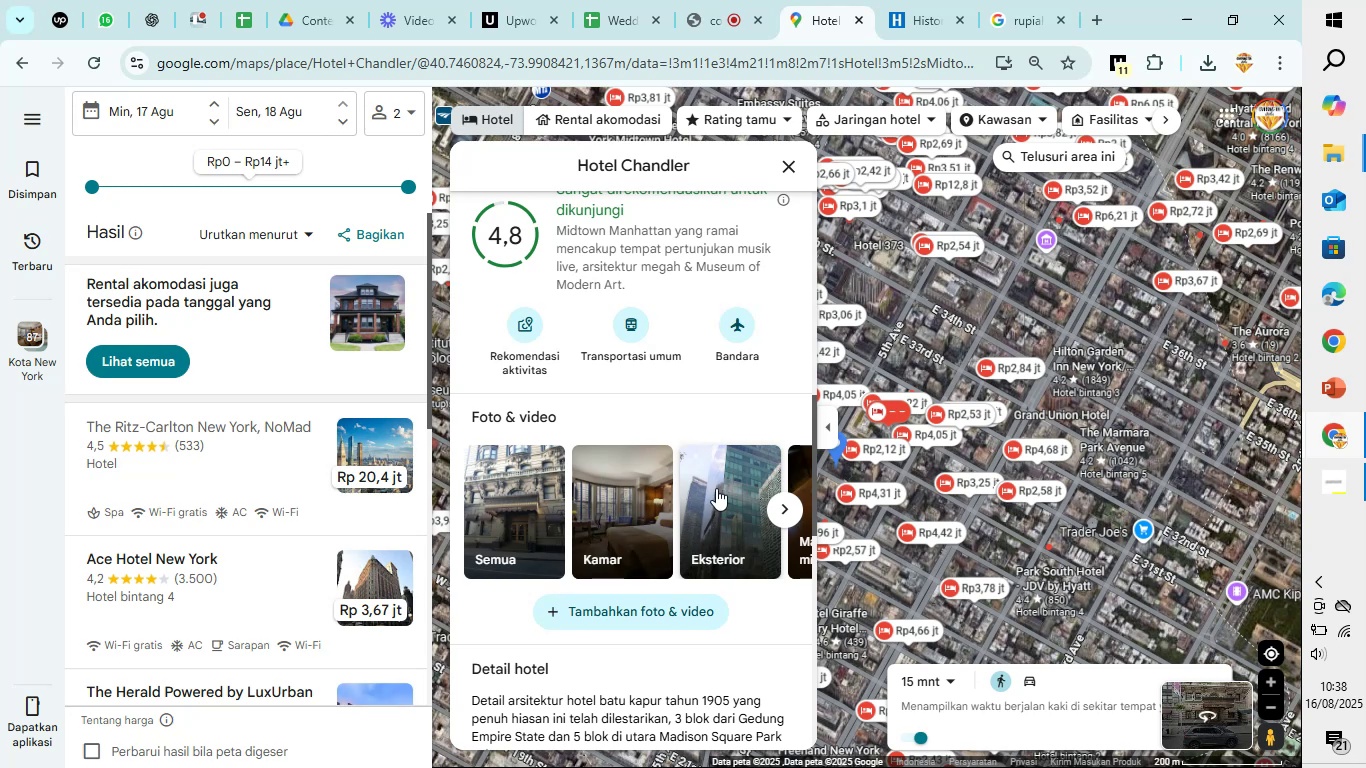 
scroll: coordinate [930, 517], scroll_direction: down, amount: 3.0
 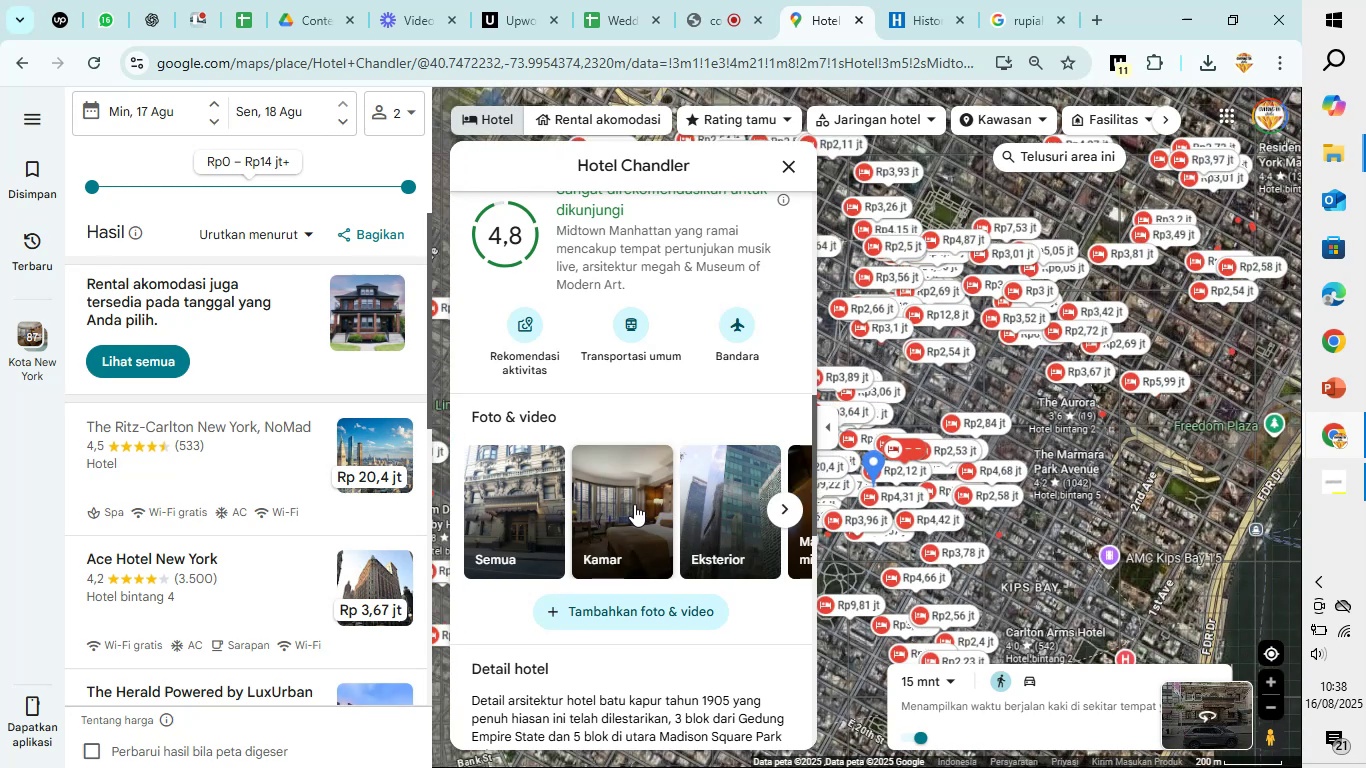 
double_click([634, 504])
 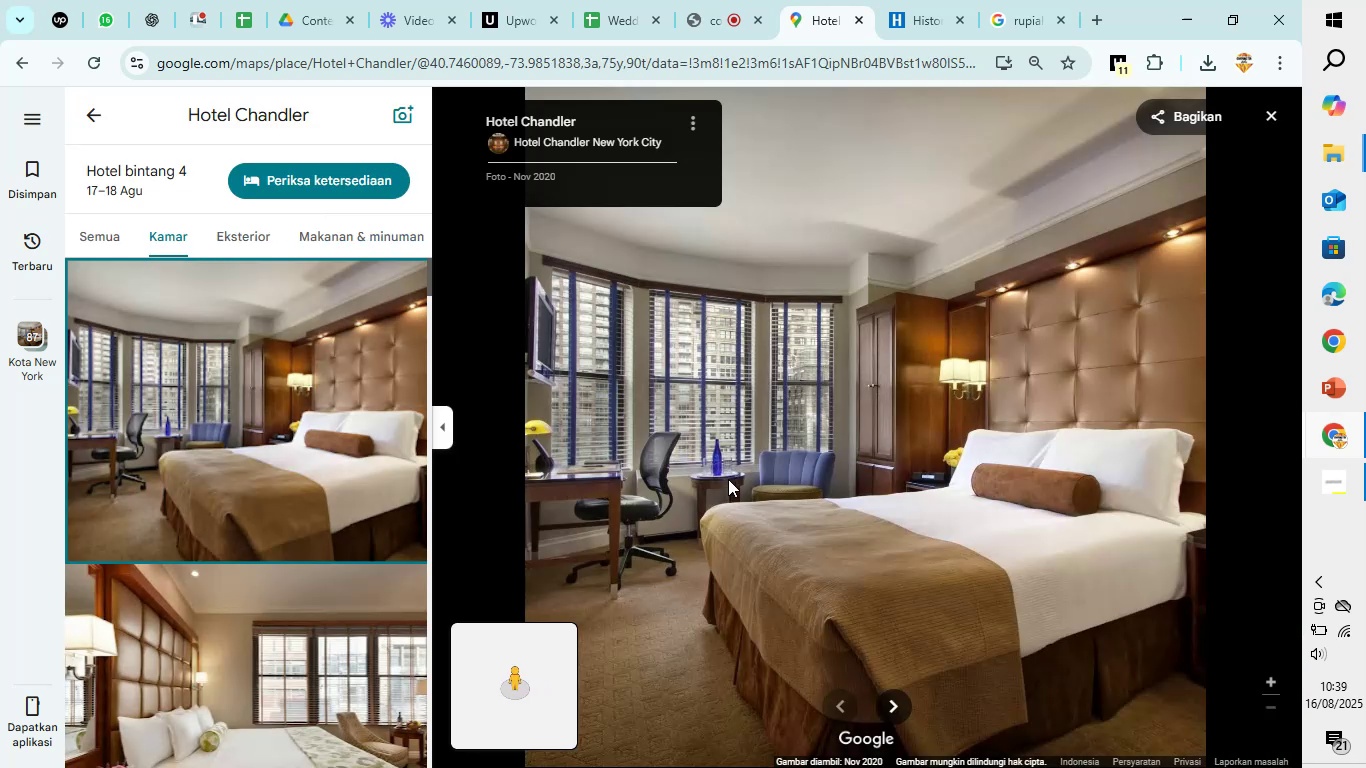 
scroll: coordinate [305, 506], scroll_direction: down, amount: 3.0
 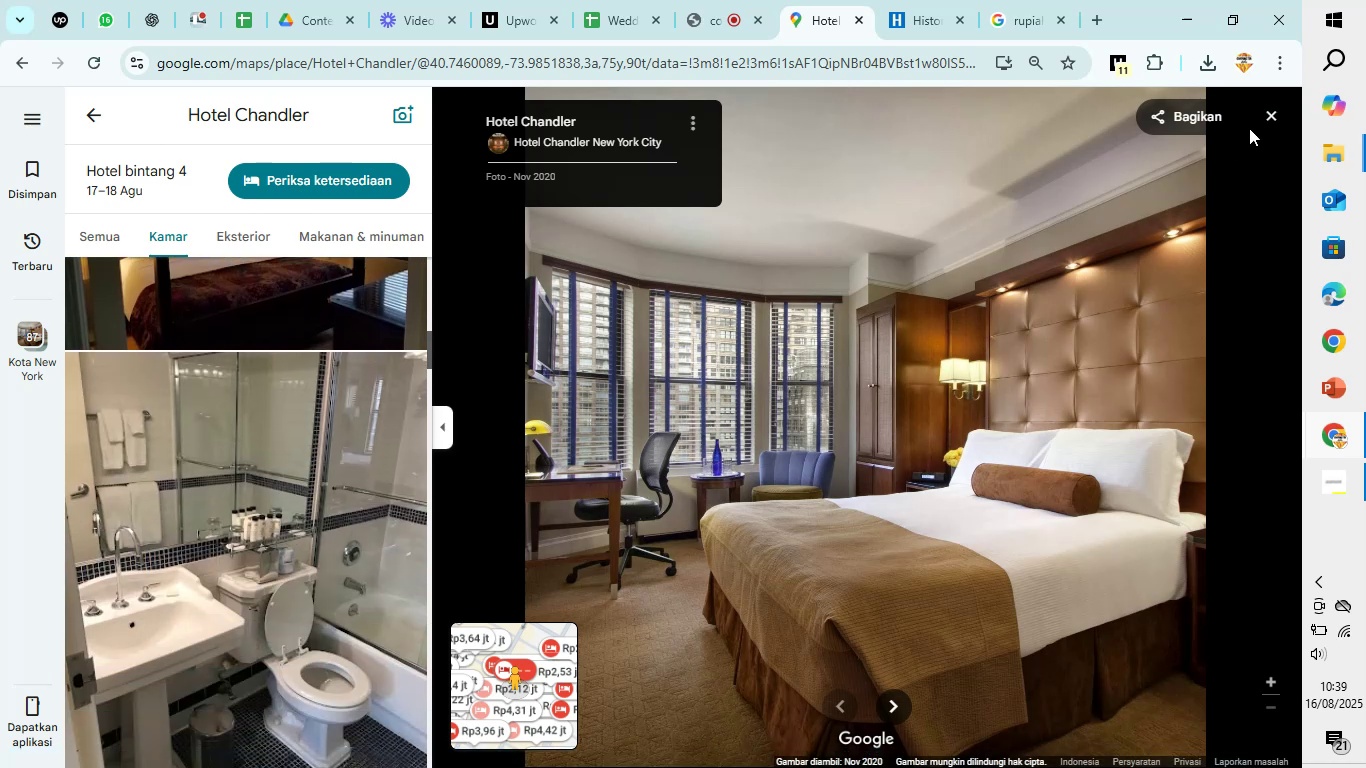 
left_click([1271, 113])
 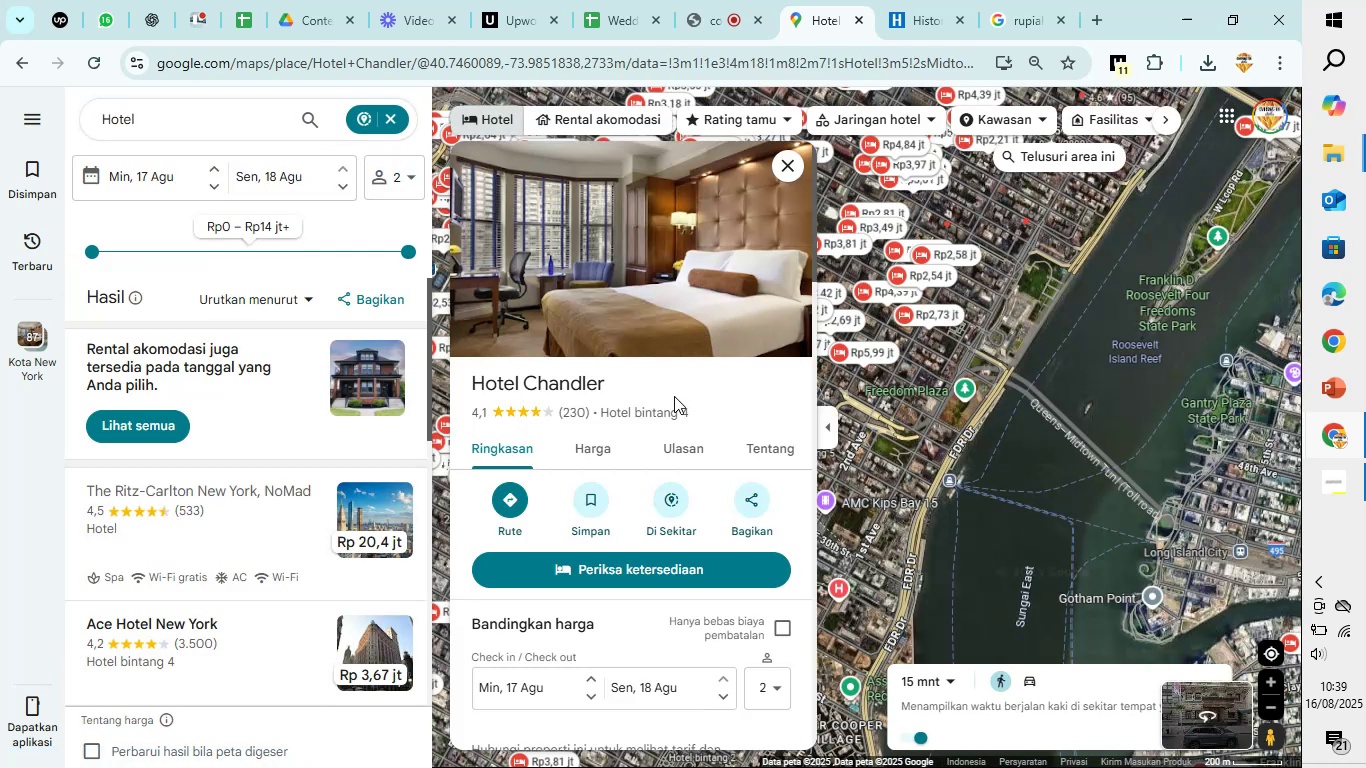 
scroll: coordinate [674, 396], scroll_direction: down, amount: 5.0
 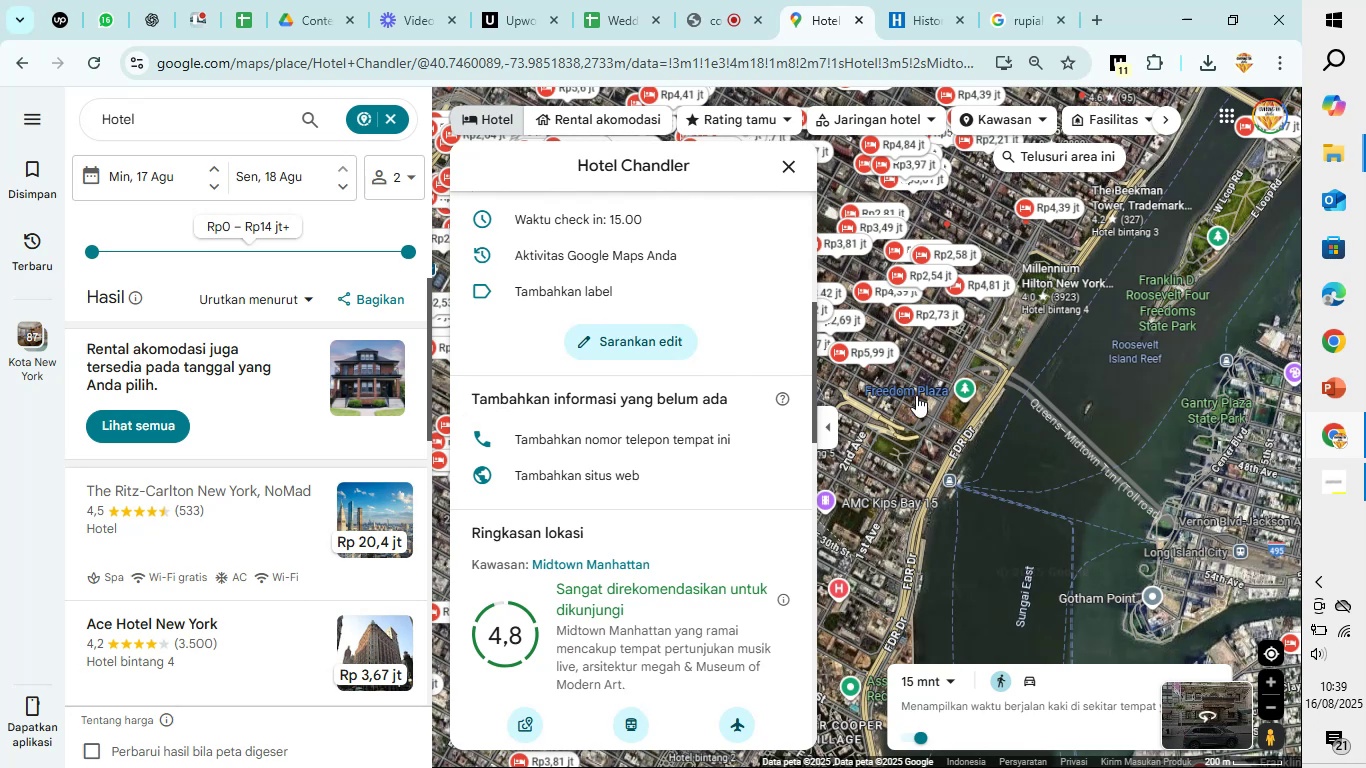 
scroll: coordinate [919, 395], scroll_direction: up, amount: 4.0
 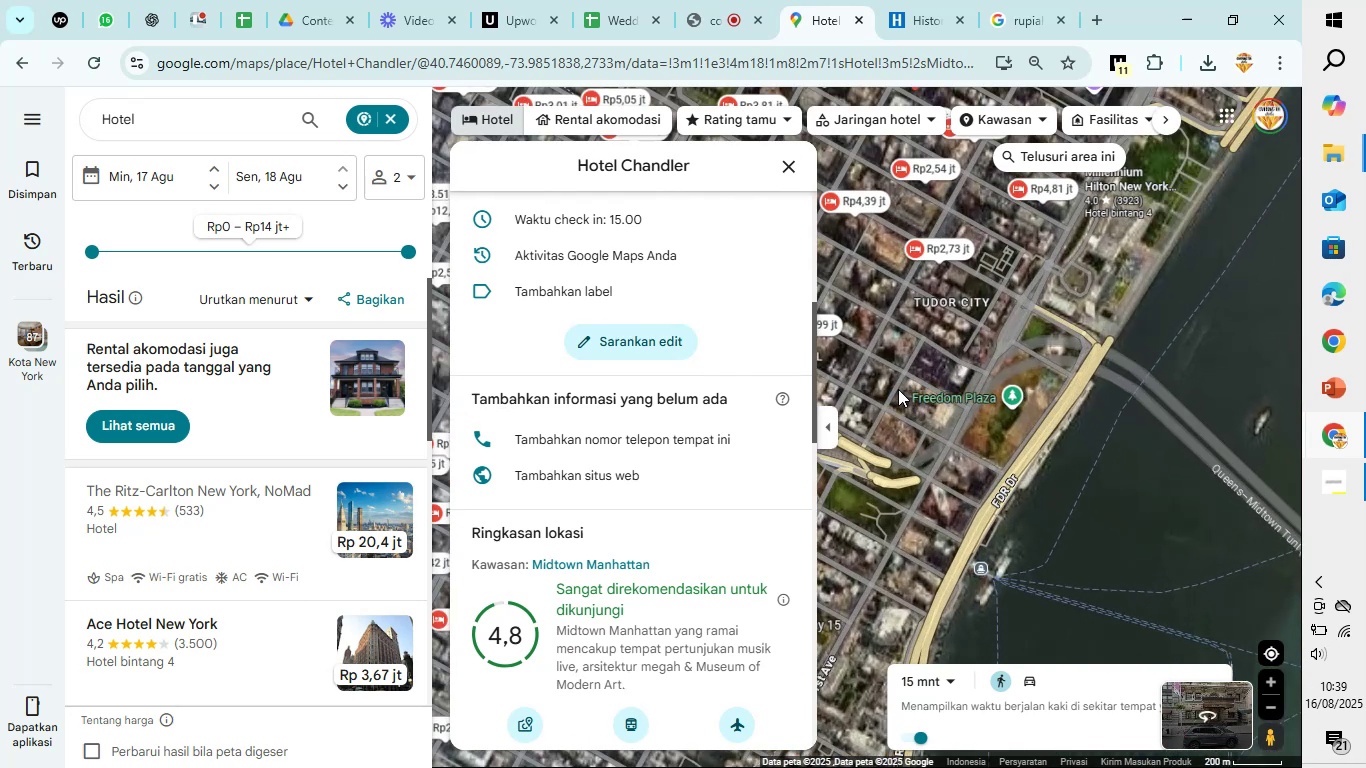 
left_click_drag(start_coordinate=[890, 352], to_coordinate=[1365, 591])
 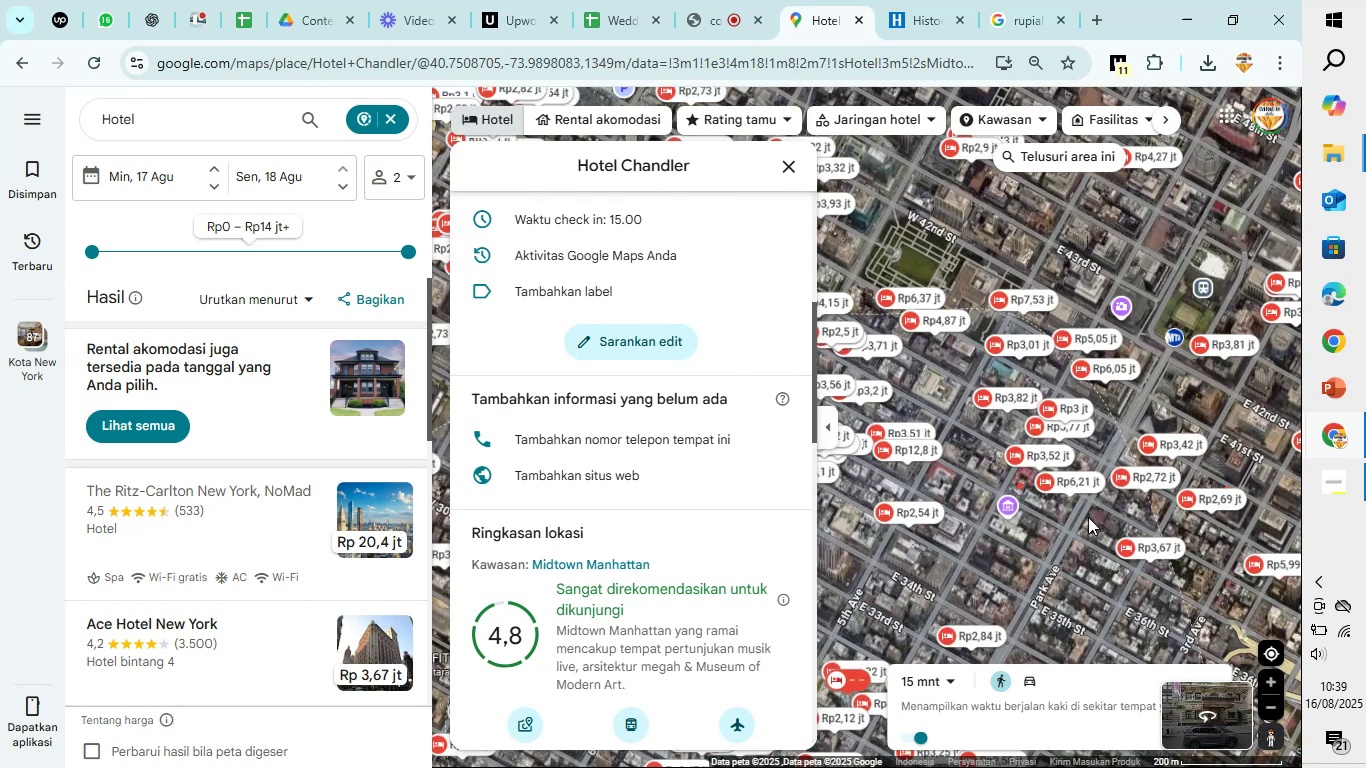 
left_click_drag(start_coordinate=[1019, 562], to_coordinate=[857, 480])
 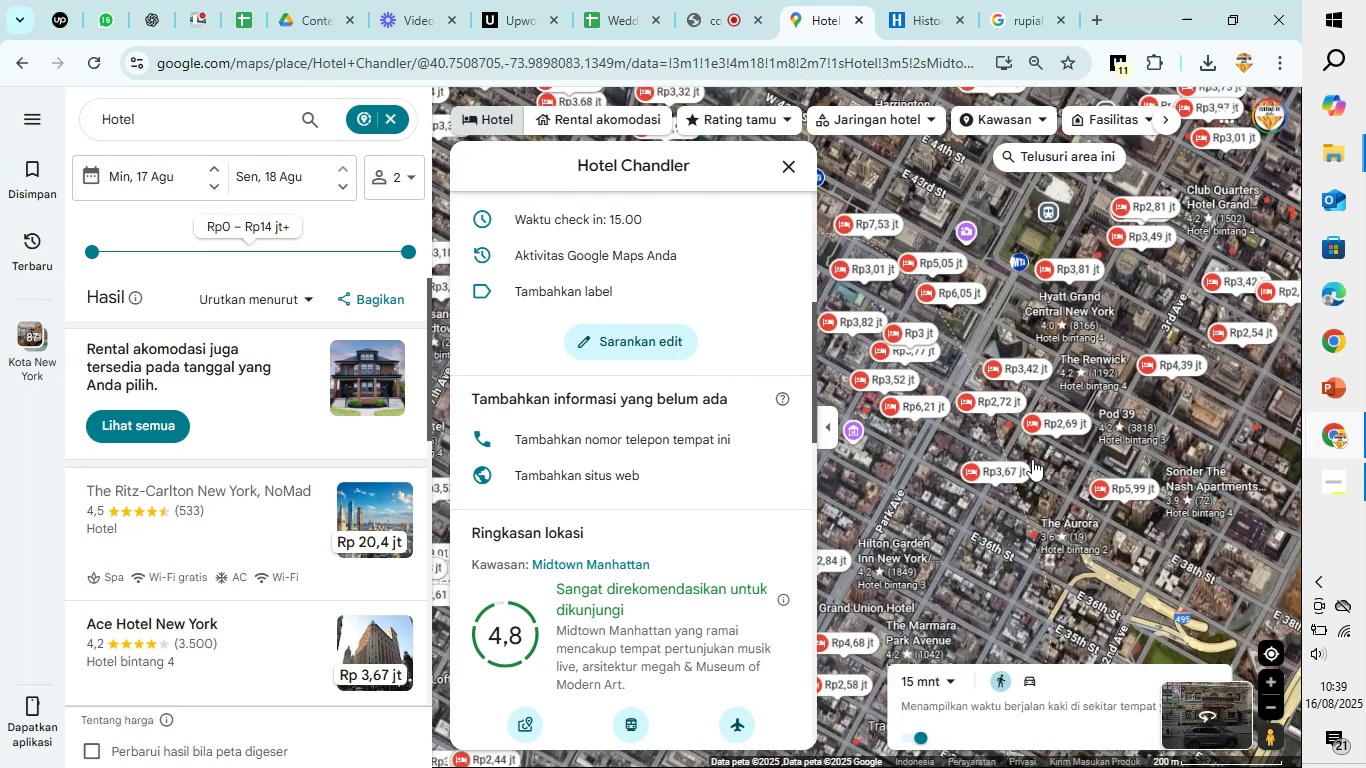 
scroll: coordinate [1033, 459], scroll_direction: down, amount: 4.0
 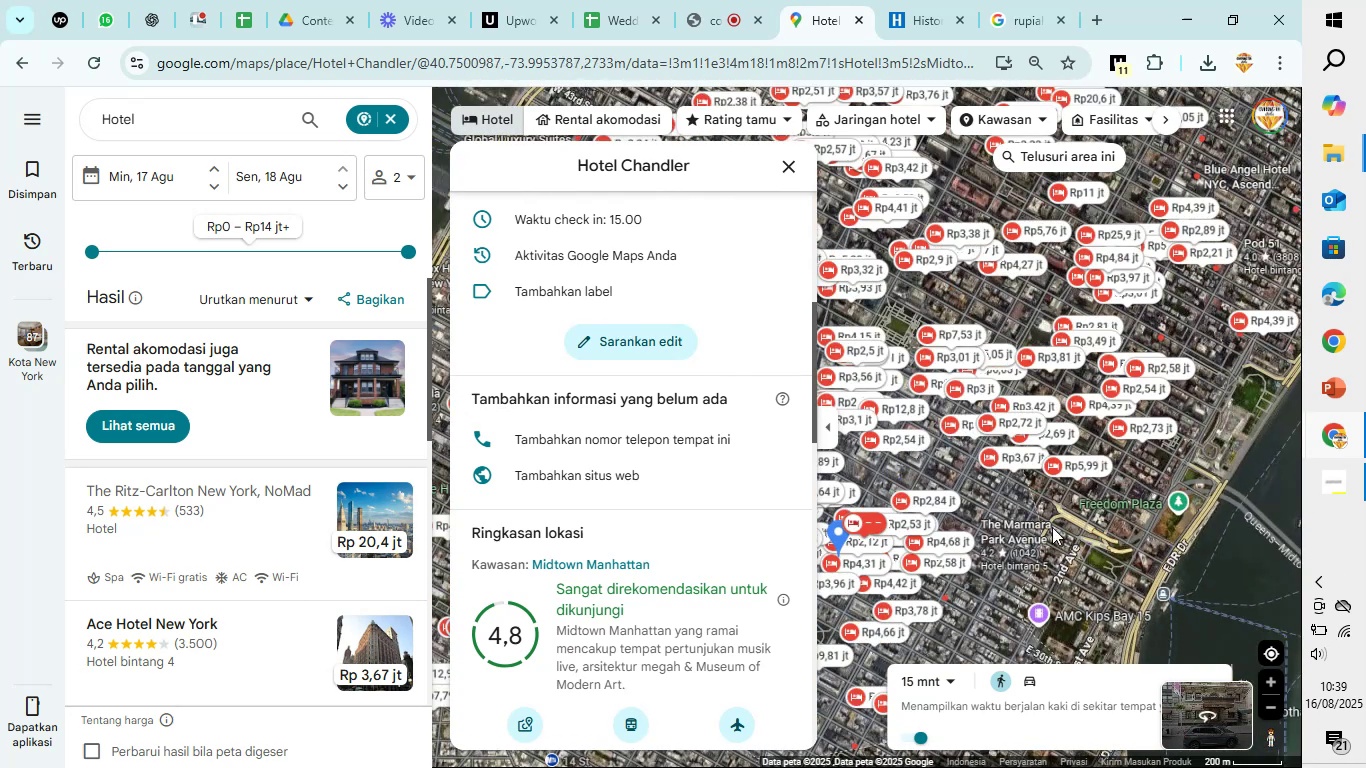 
left_click_drag(start_coordinate=[991, 500], to_coordinate=[1141, 445])
 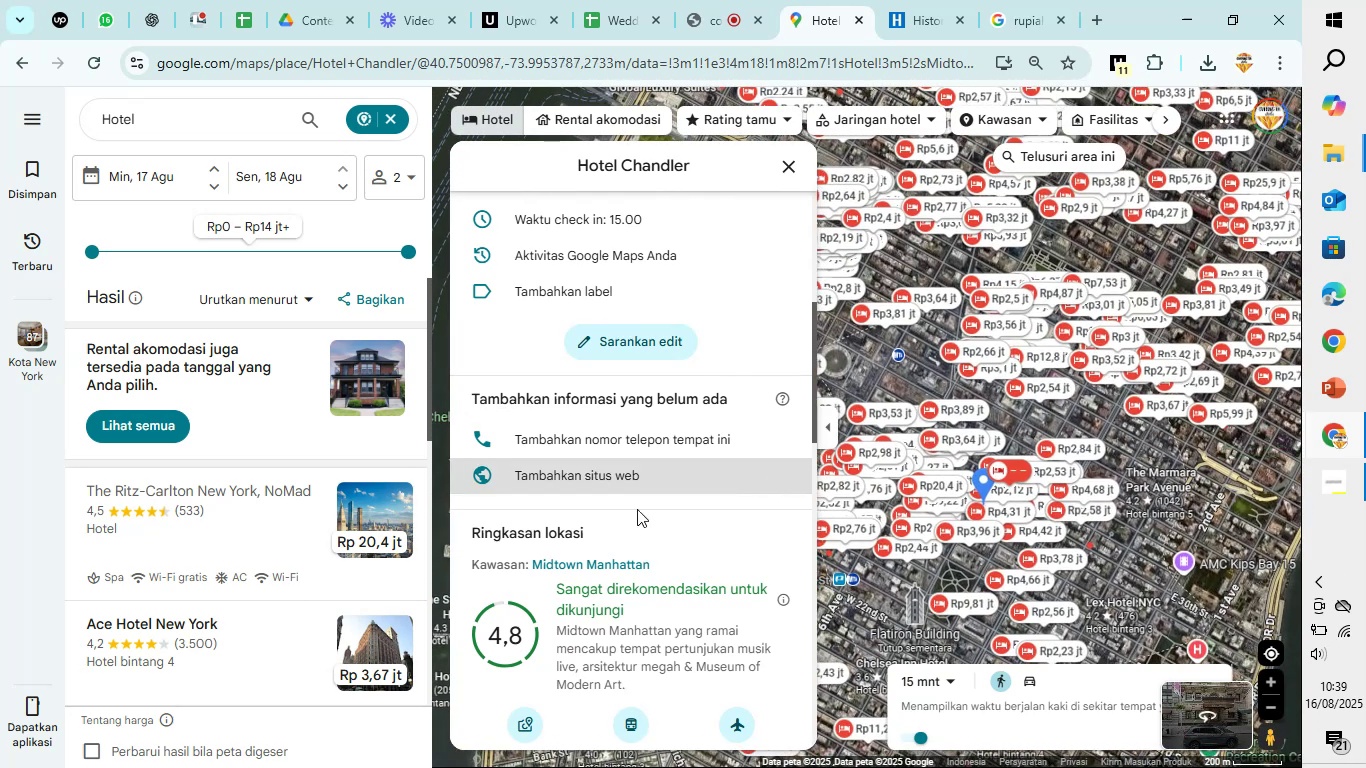 
scroll: coordinate [1002, 499], scroll_direction: up, amount: 19.0
 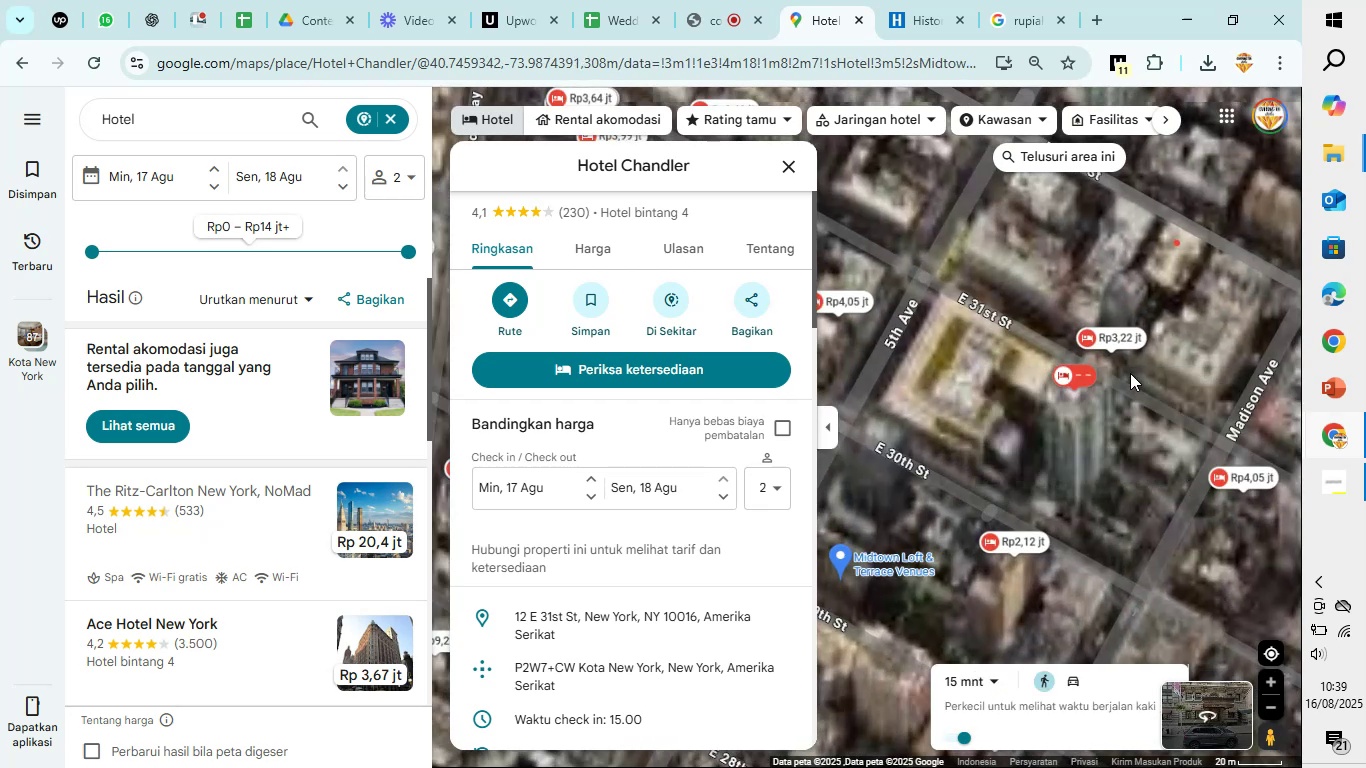 
left_click([1119, 337])
 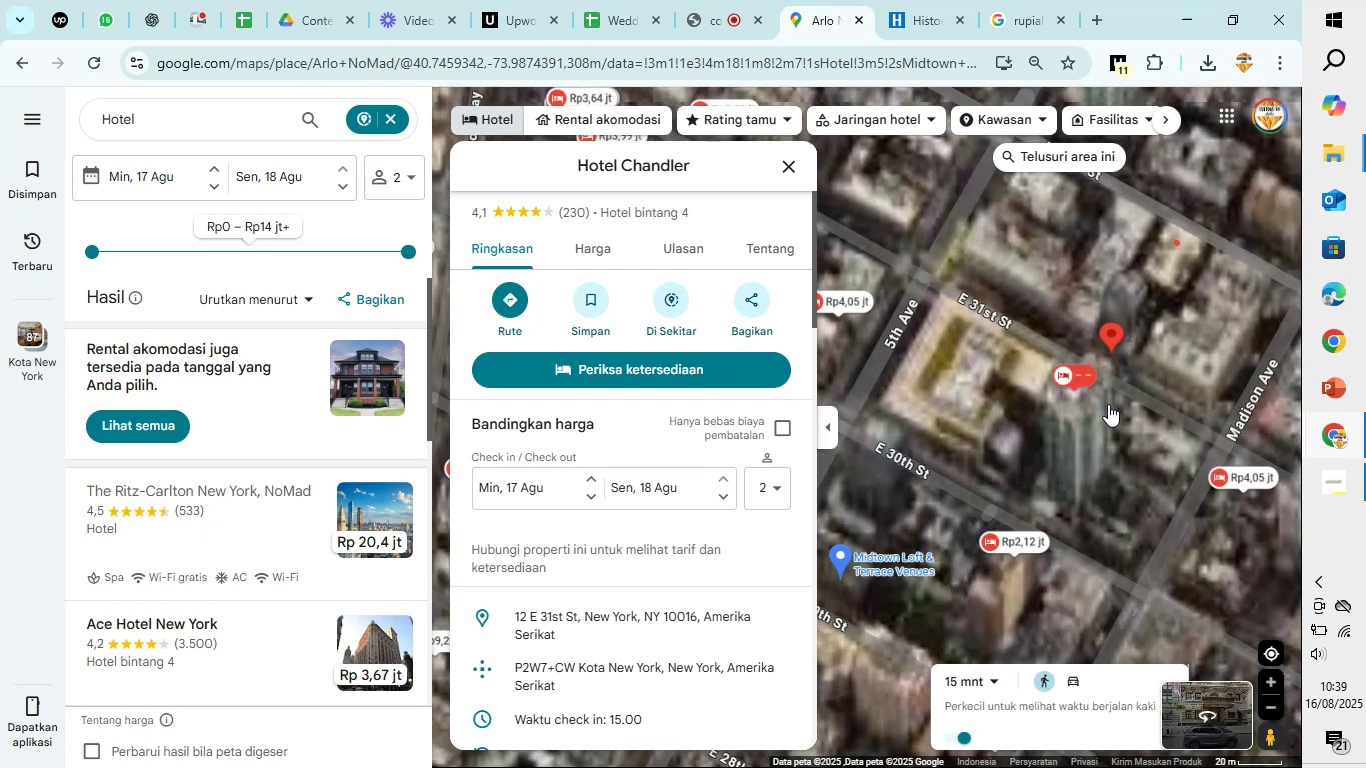 
mouse_move([1068, 488])
 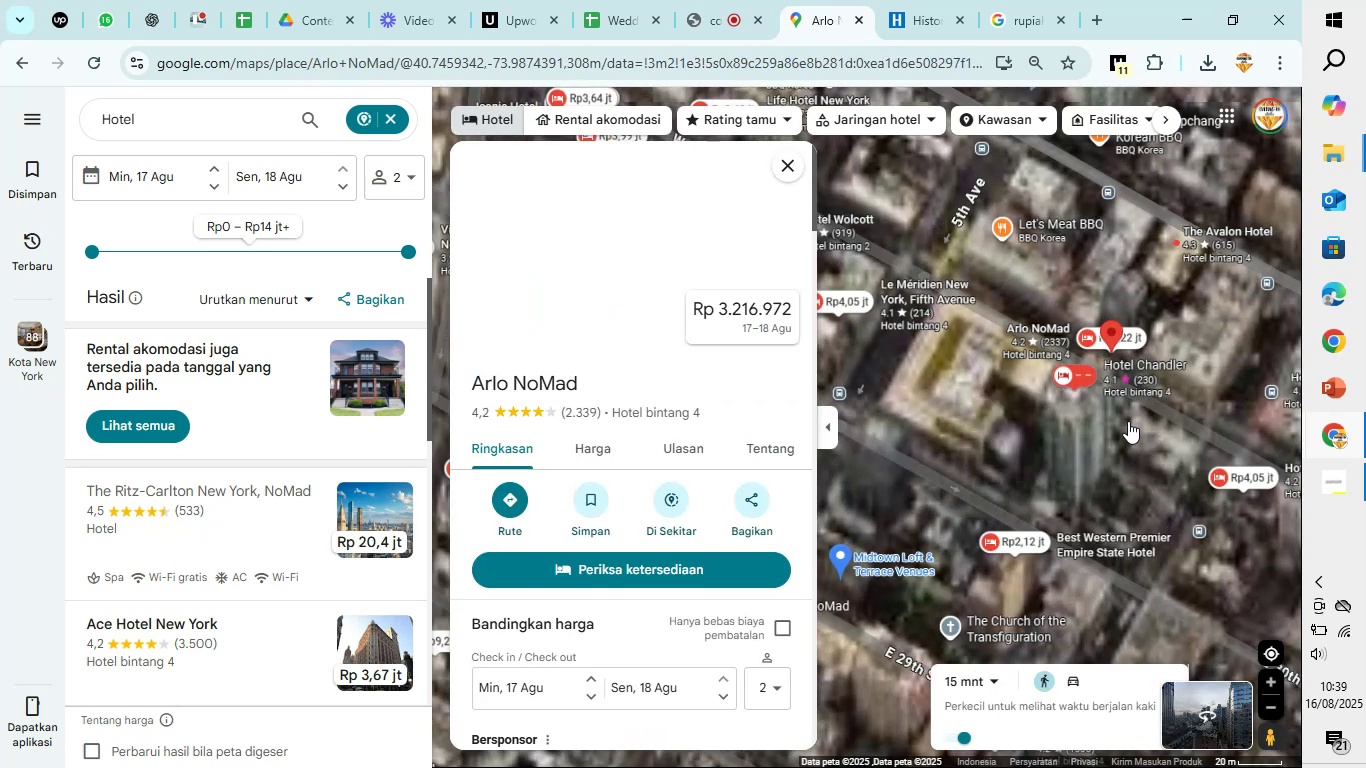 
scroll: coordinate [1128, 436], scroll_direction: down, amount: 5.0
 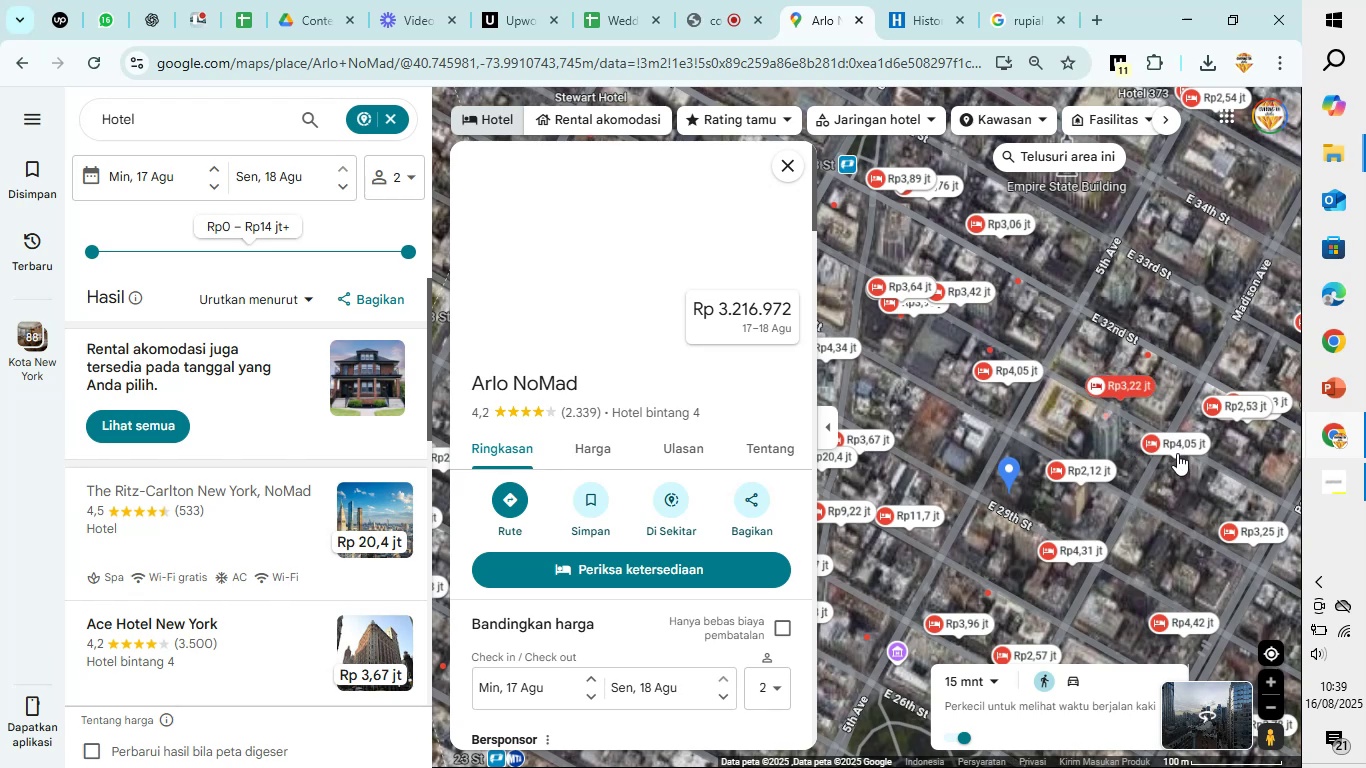 
mouse_move([1131, 418])
 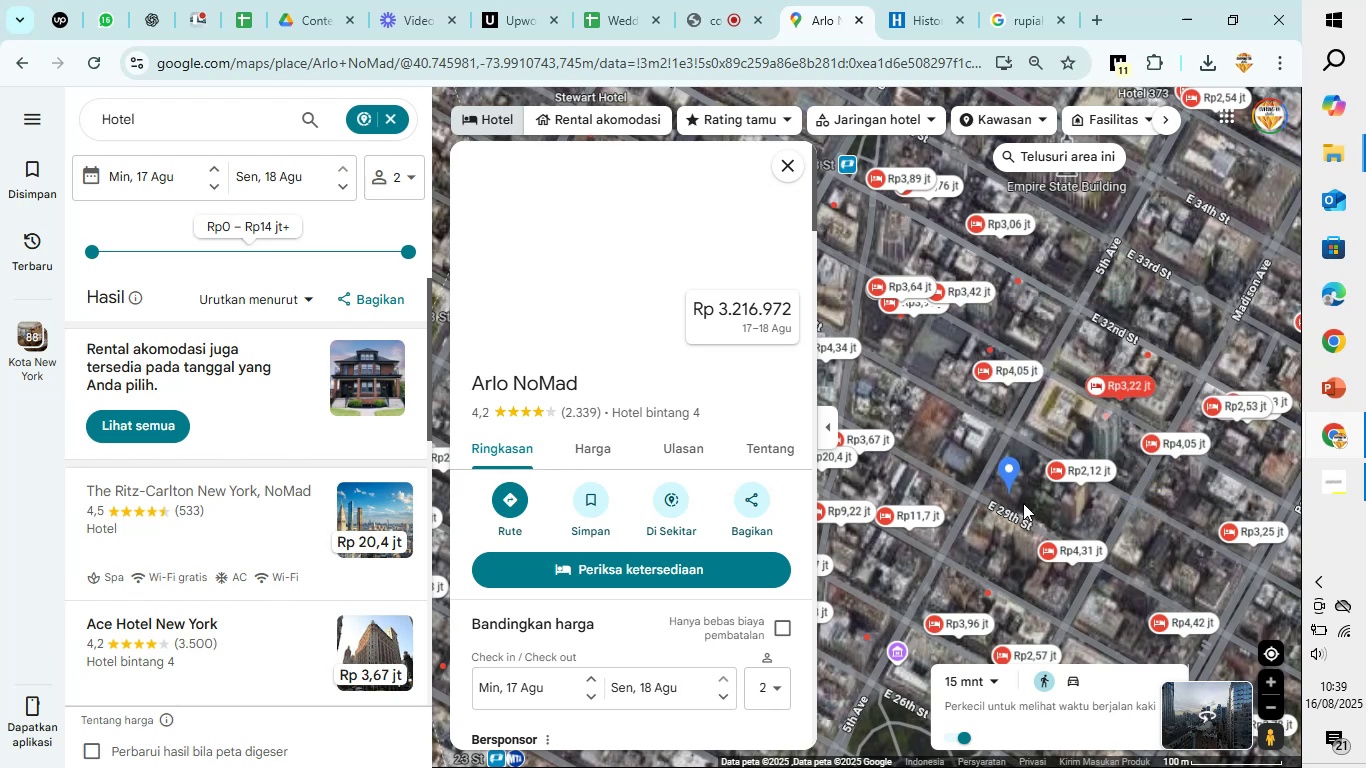 
scroll: coordinate [1023, 497], scroll_direction: up, amount: 1.0
 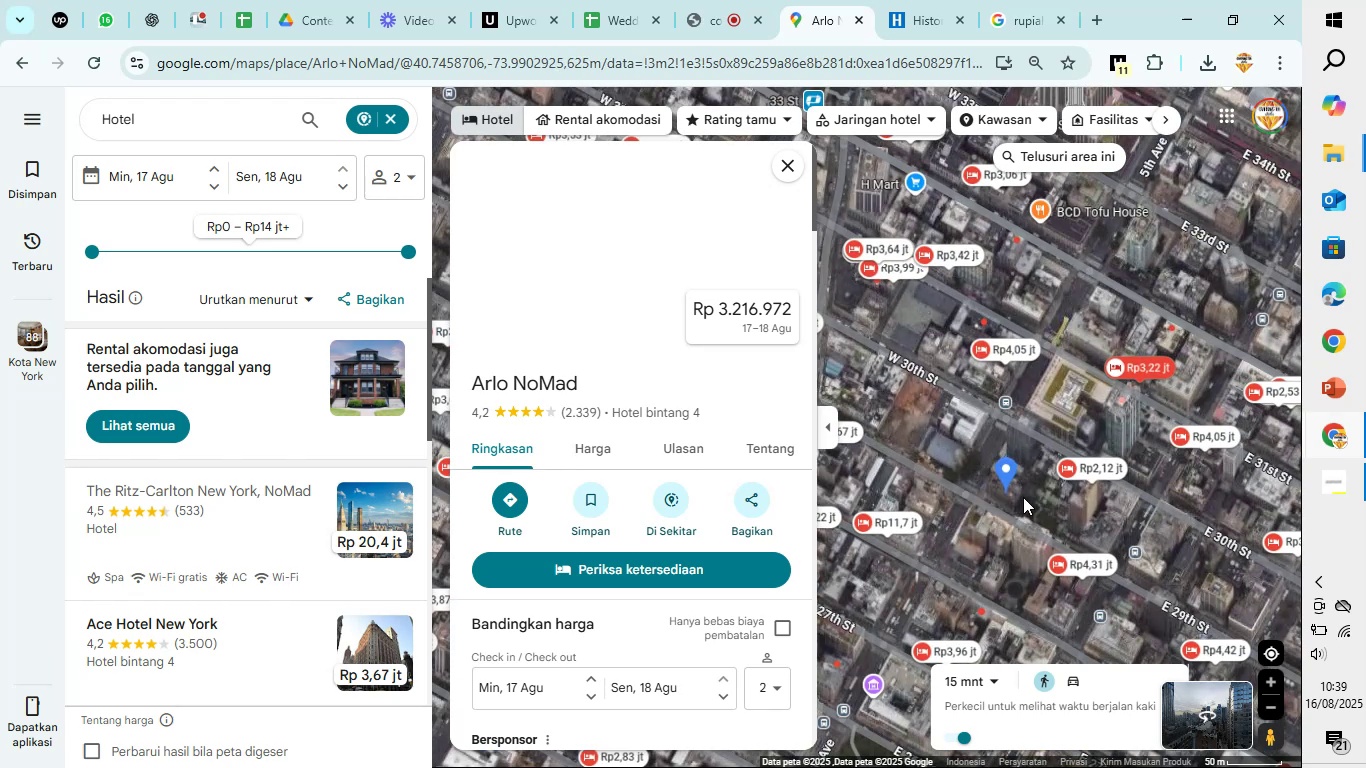 
scroll: coordinate [699, 487], scroll_direction: down, amount: 17.0
 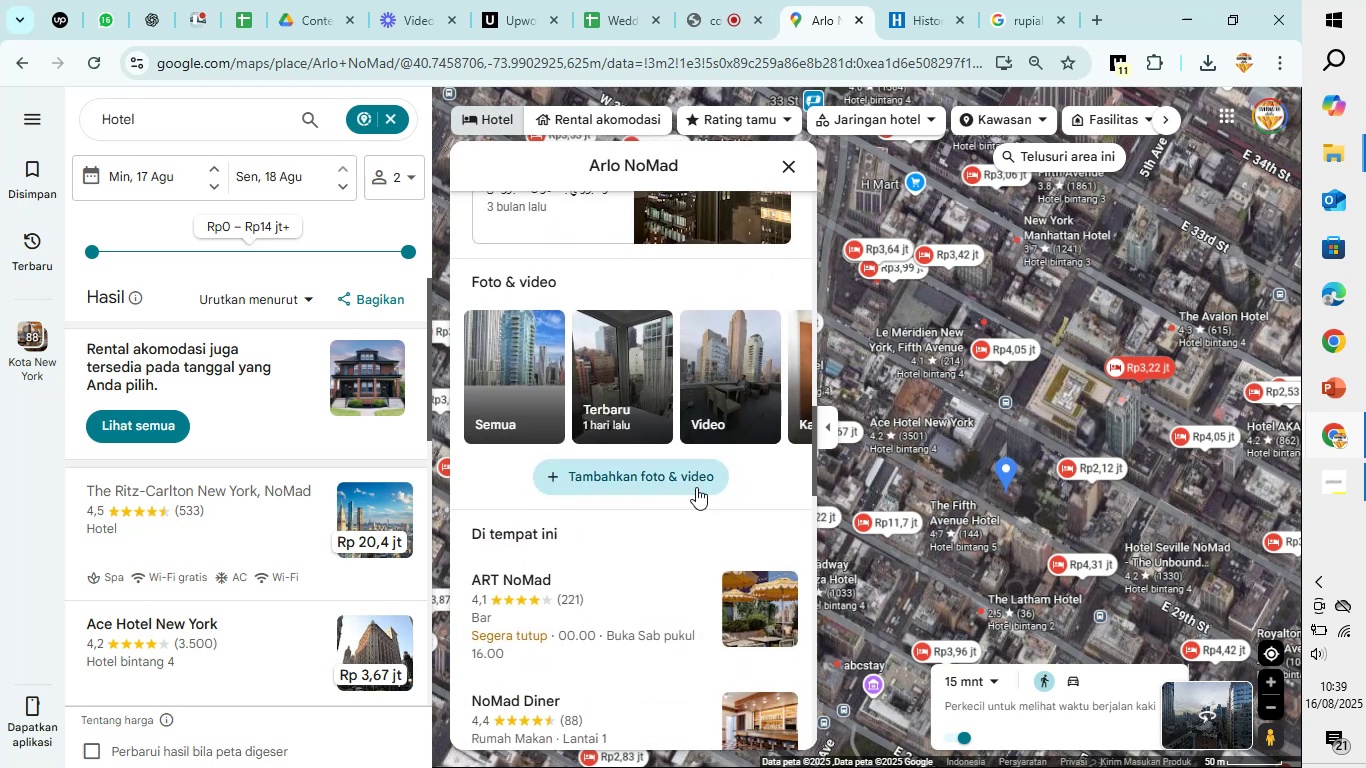 
scroll: coordinate [717, 486], scroll_direction: up, amount: 22.0
 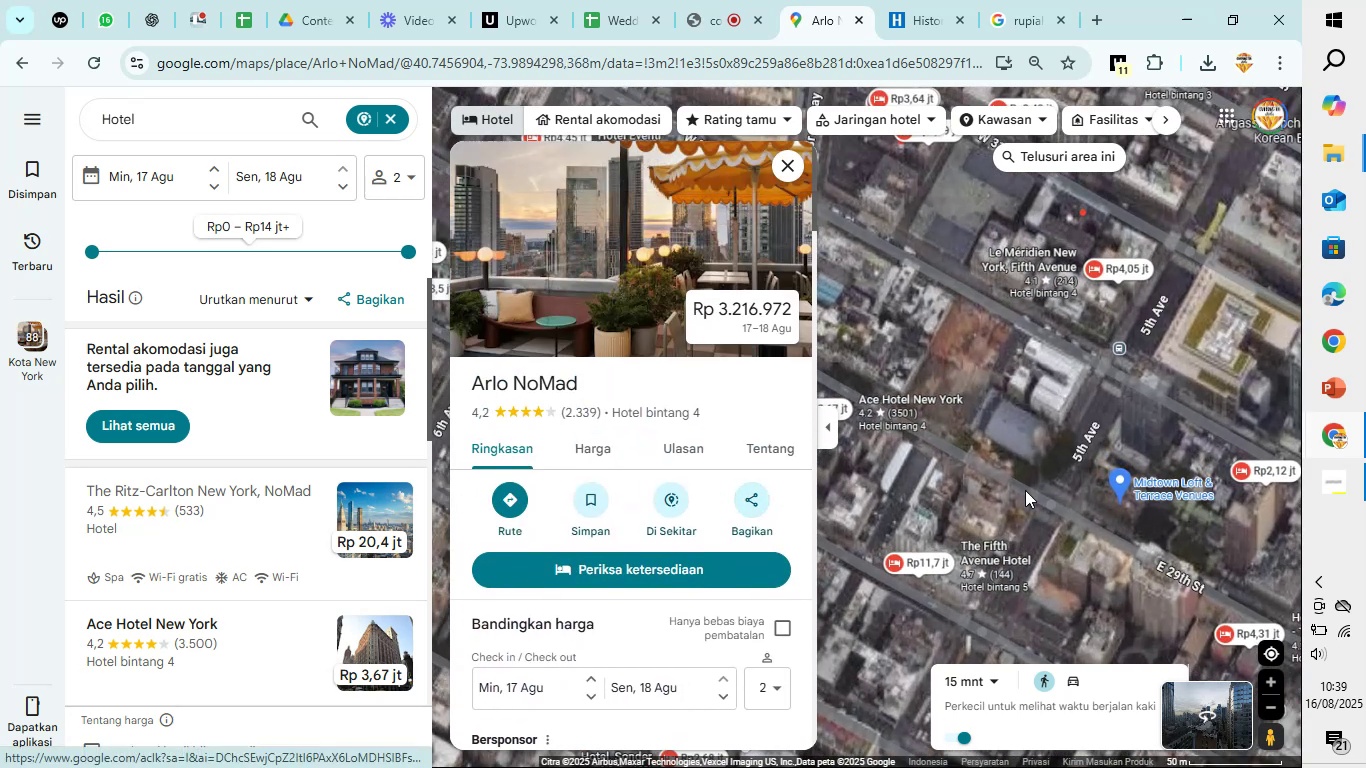 
scroll: coordinate [1025, 490], scroll_direction: down, amount: 3.0
 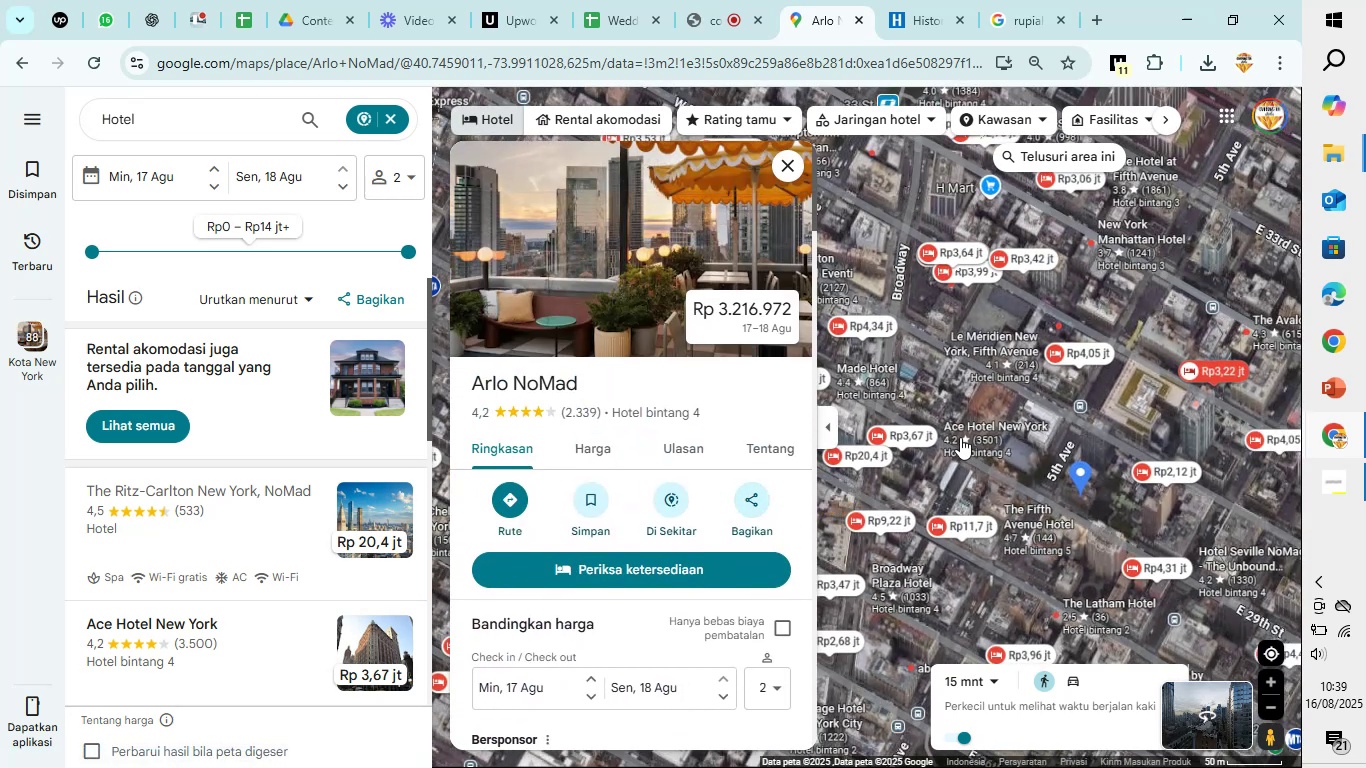 
left_click([916, 433])
 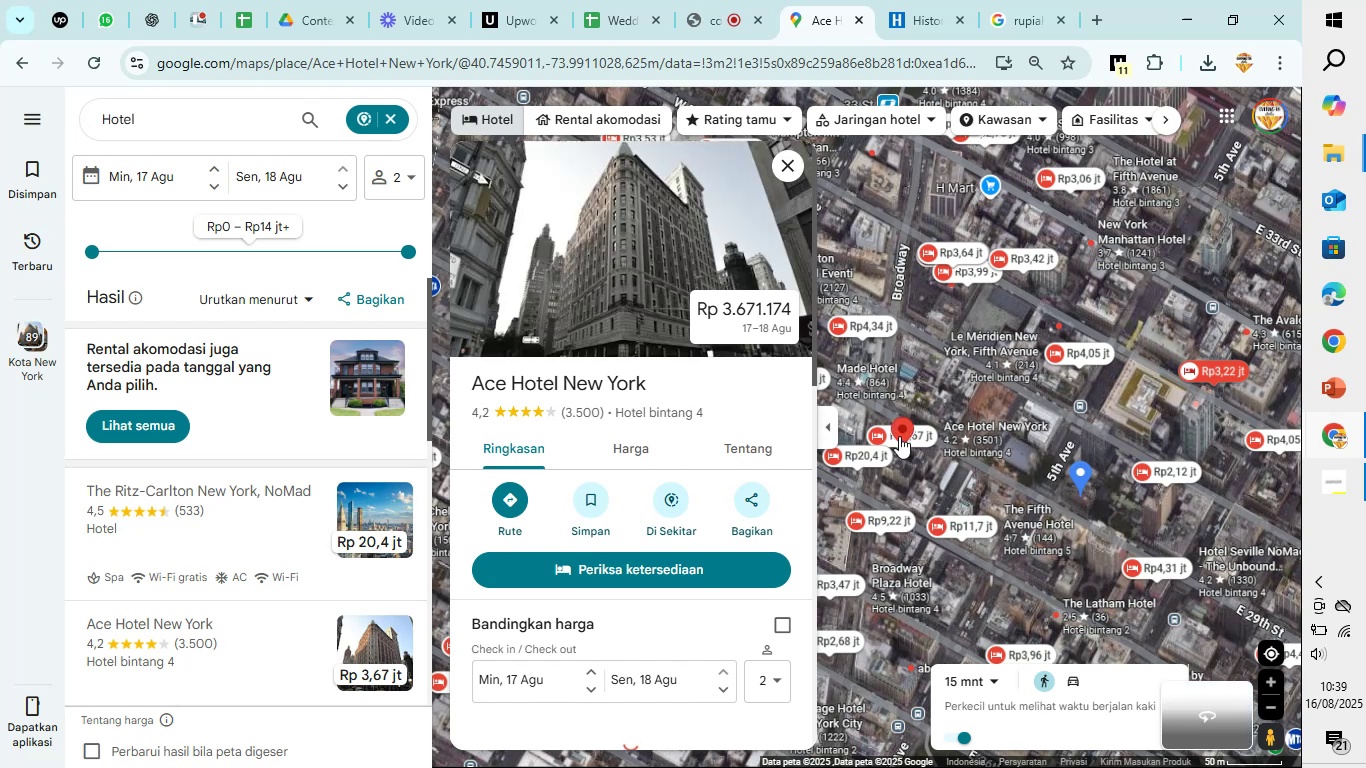 
scroll: coordinate [565, 455], scroll_direction: down, amount: 8.0
 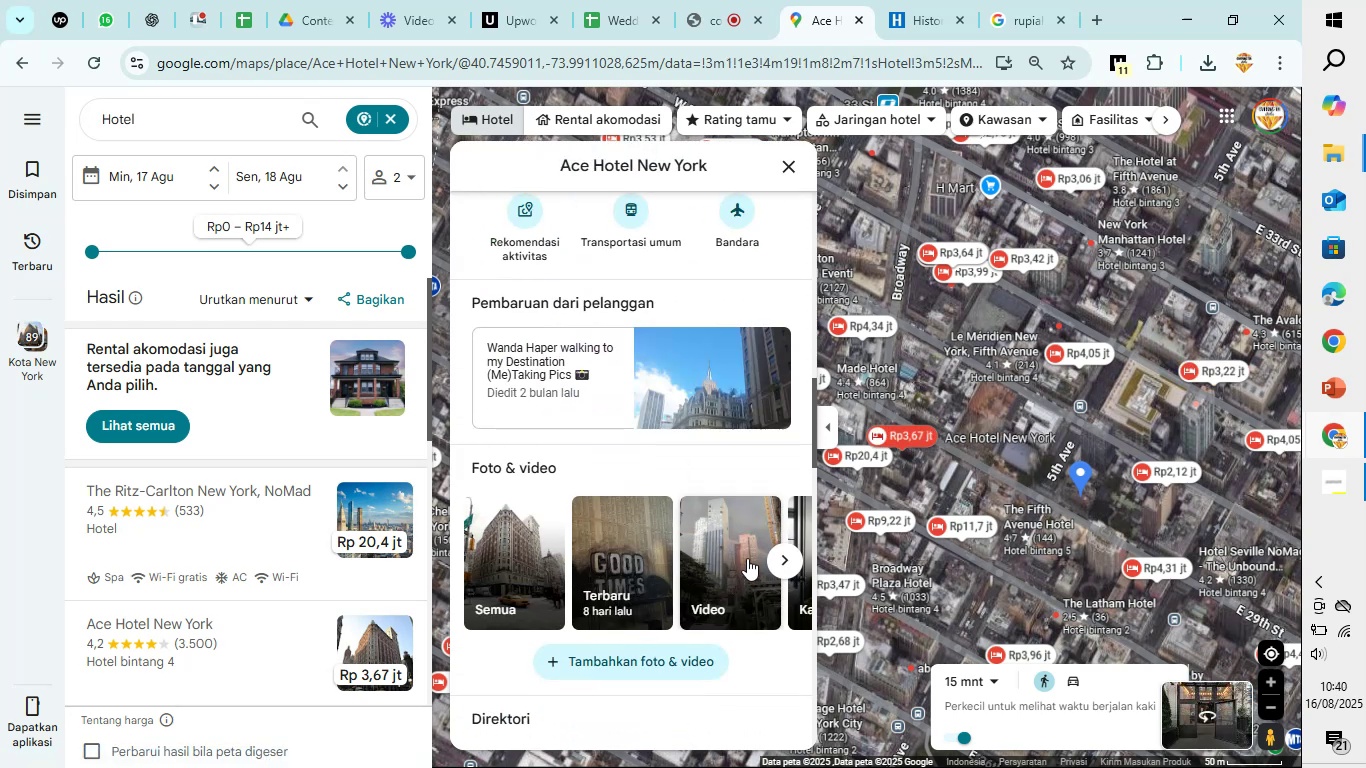 
left_click([791, 557])
 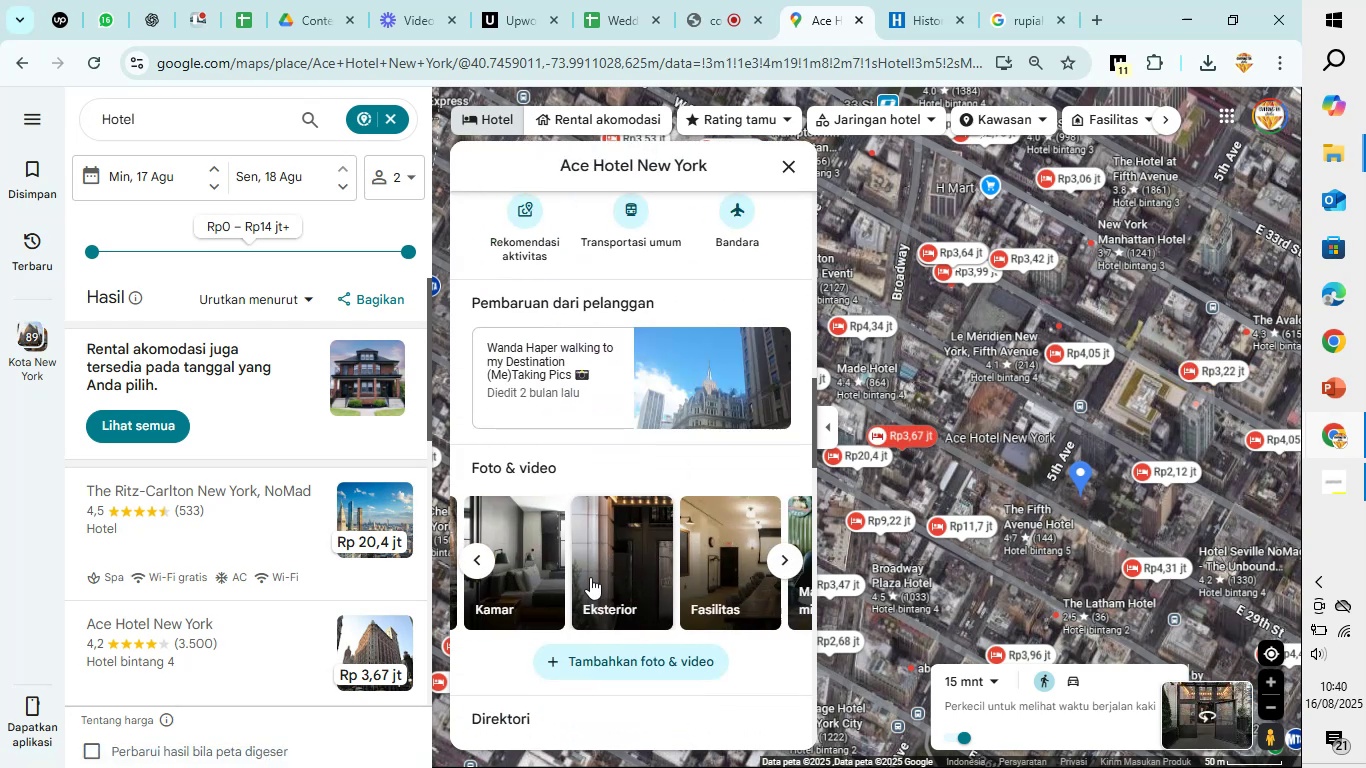 
left_click([523, 595])
 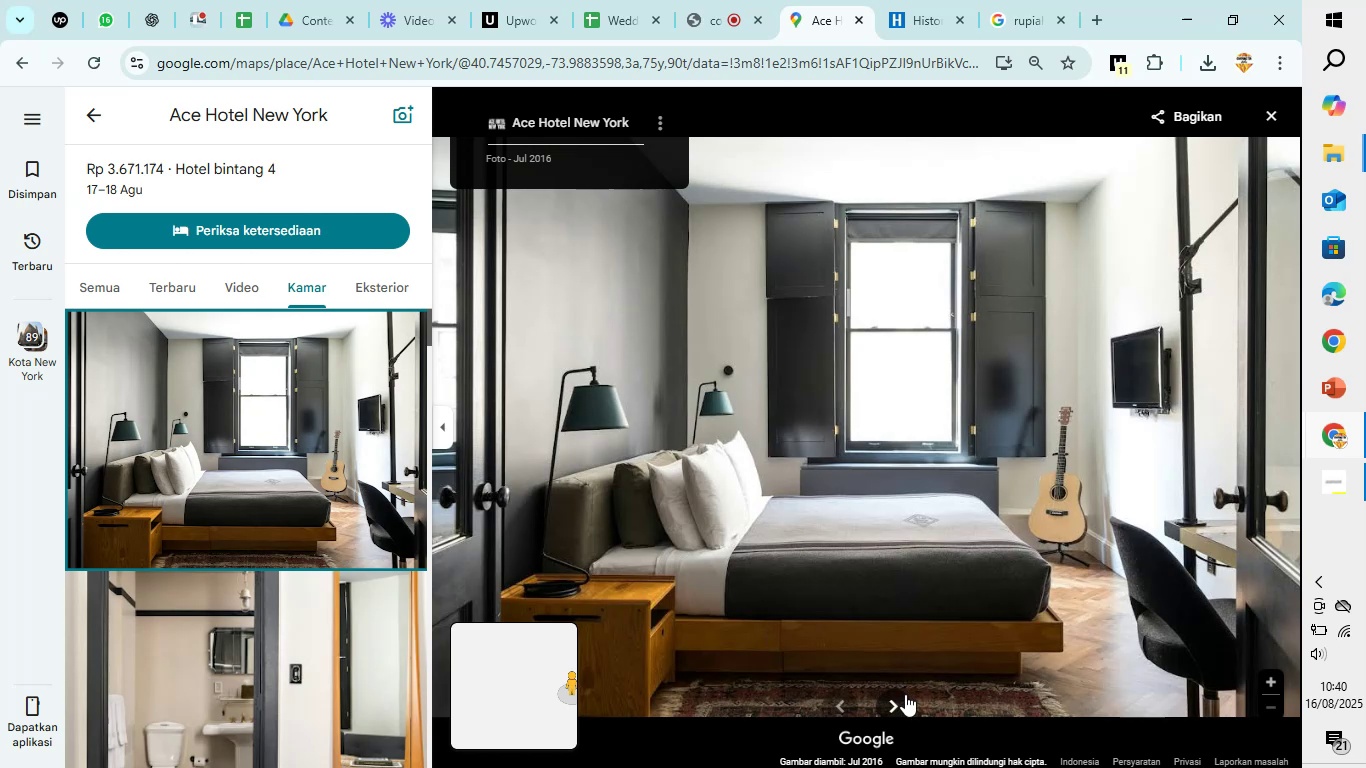 
wait(5.03)
 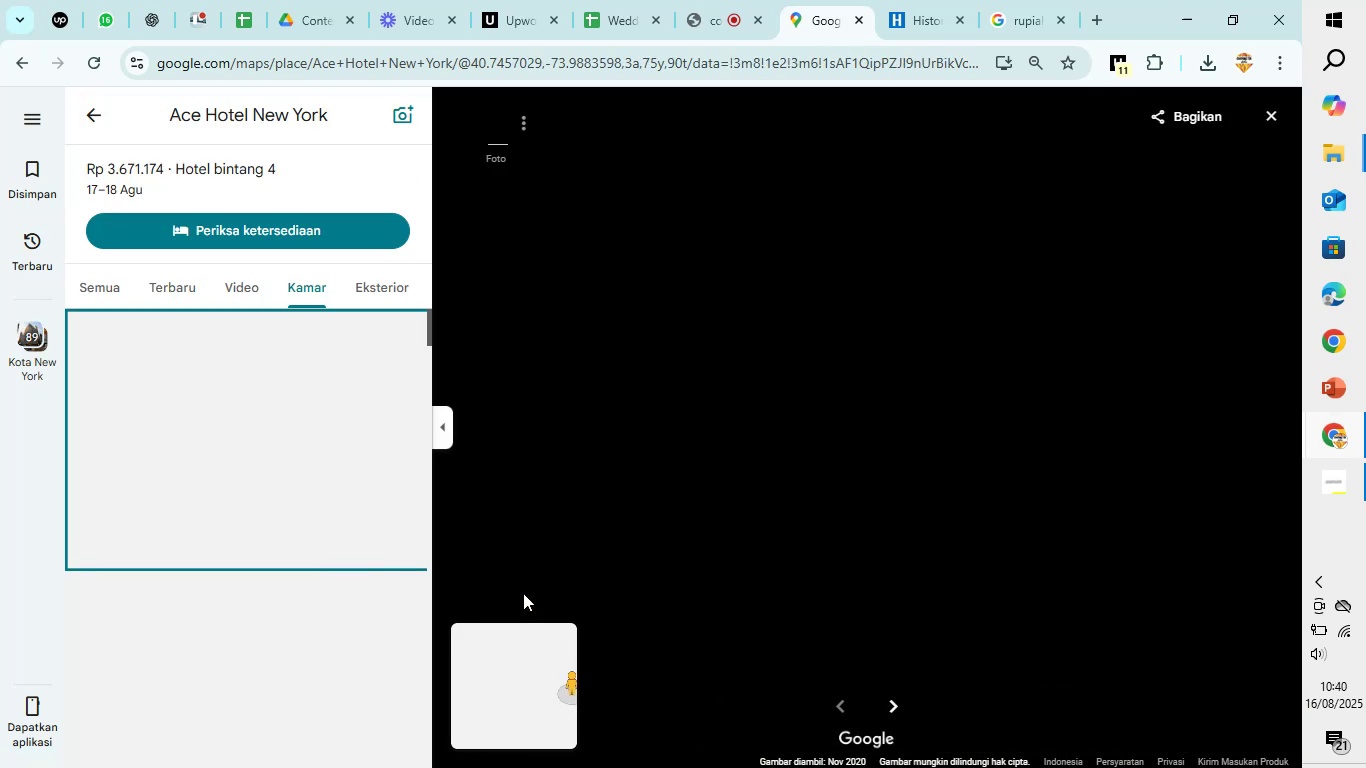 
left_click([899, 697])
 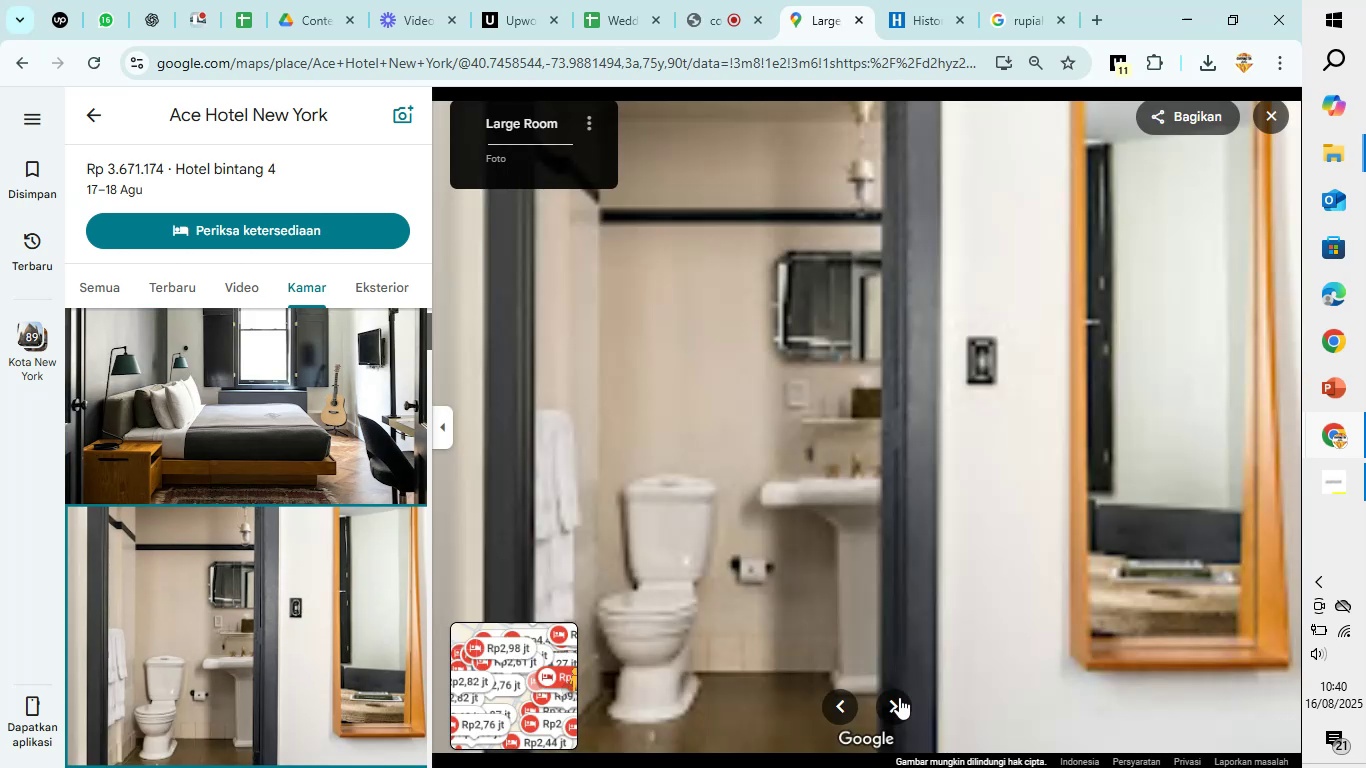 
left_click([899, 697])
 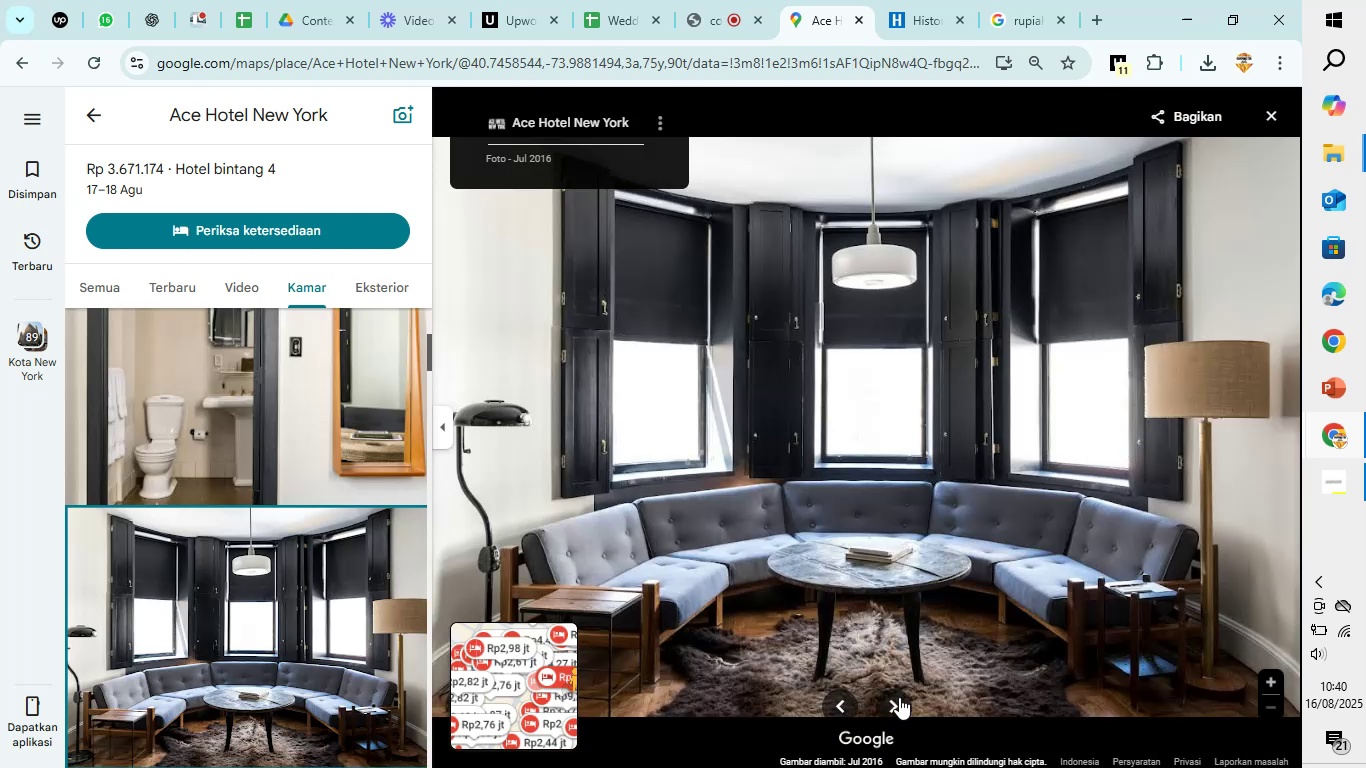 
left_click([899, 697])
 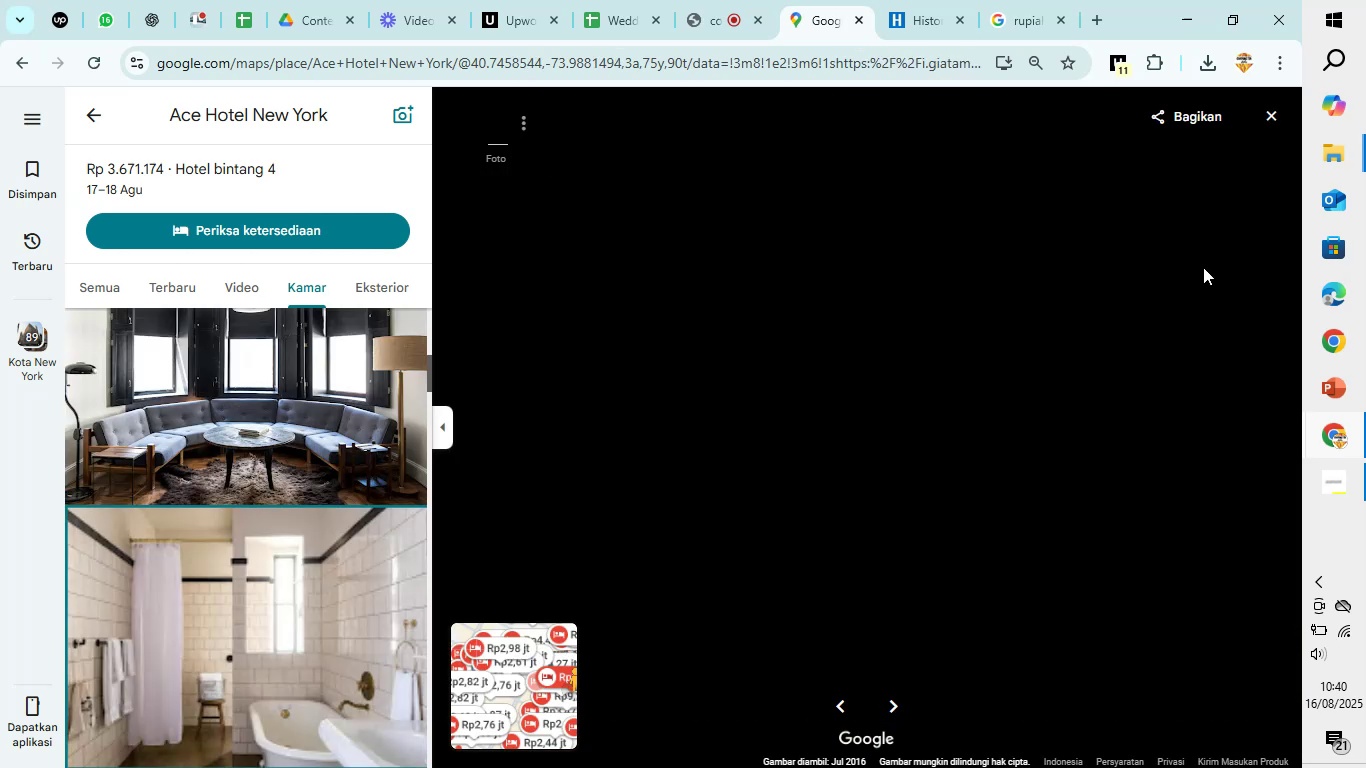 
mouse_move([1267, 140])
 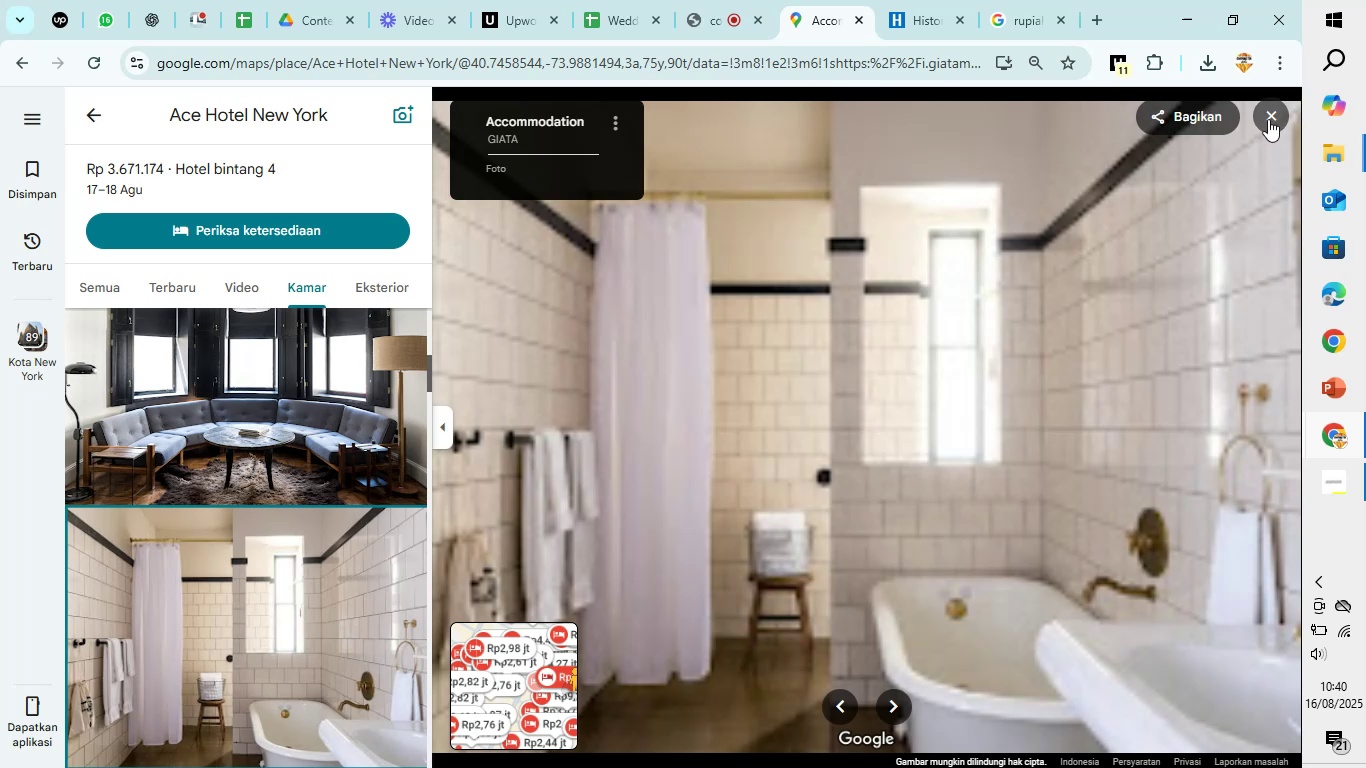 
left_click([1268, 119])
 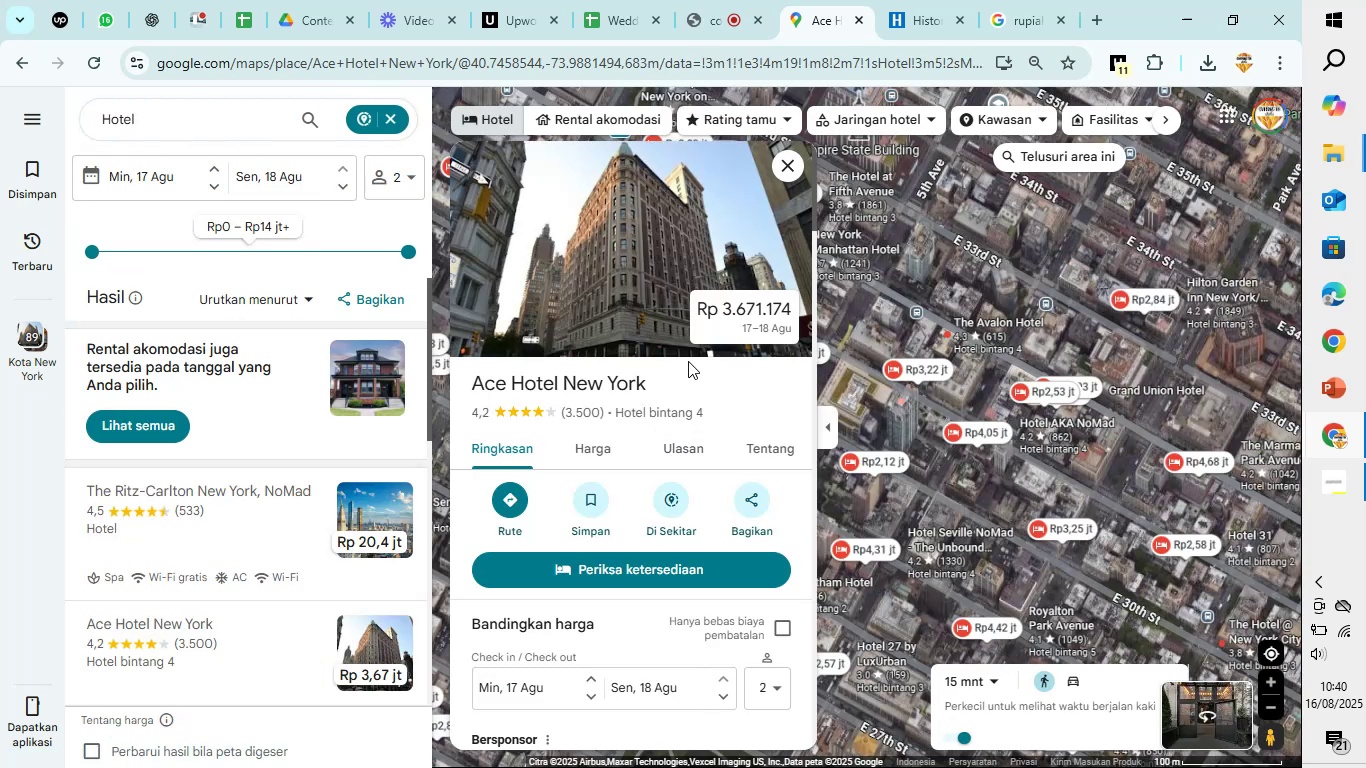 
scroll: coordinate [683, 440], scroll_direction: down, amount: 3.0
 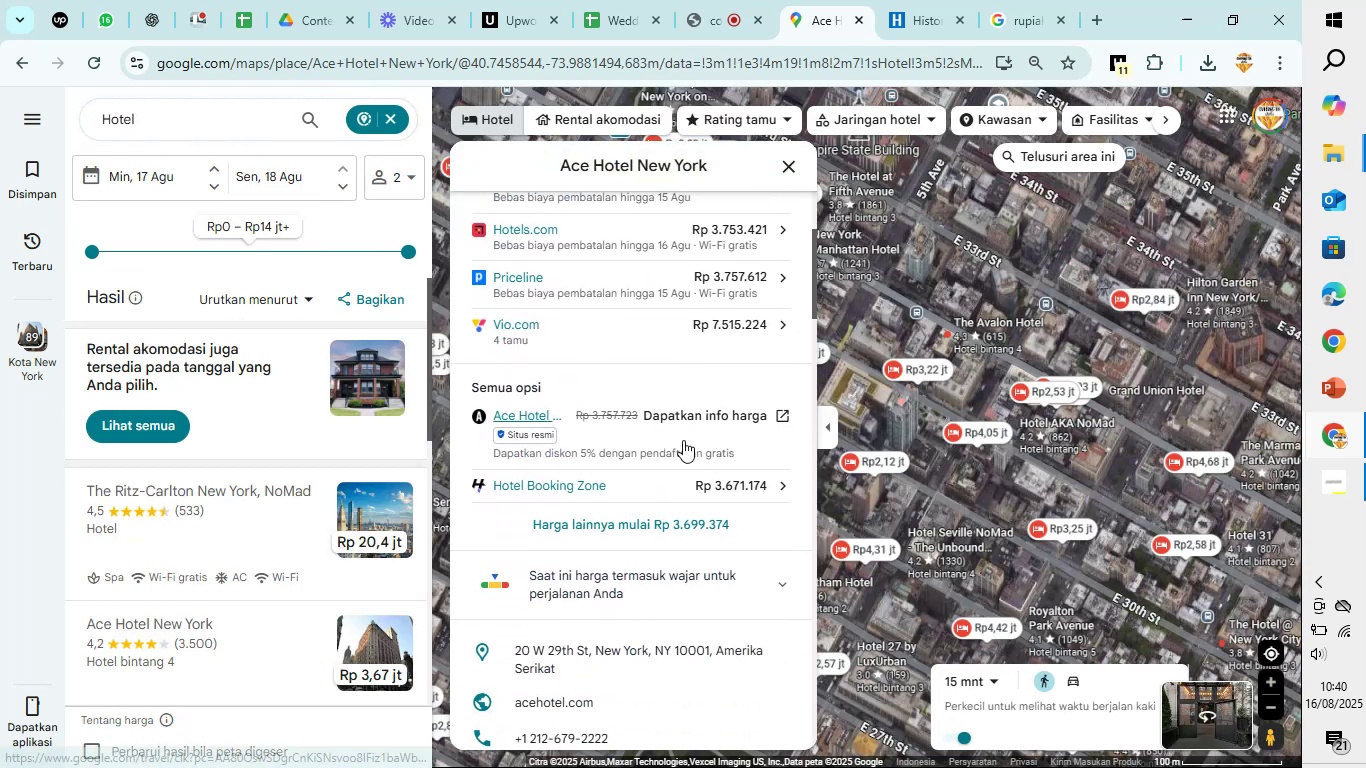 
scroll: coordinate [683, 440], scroll_direction: up, amount: 7.0
 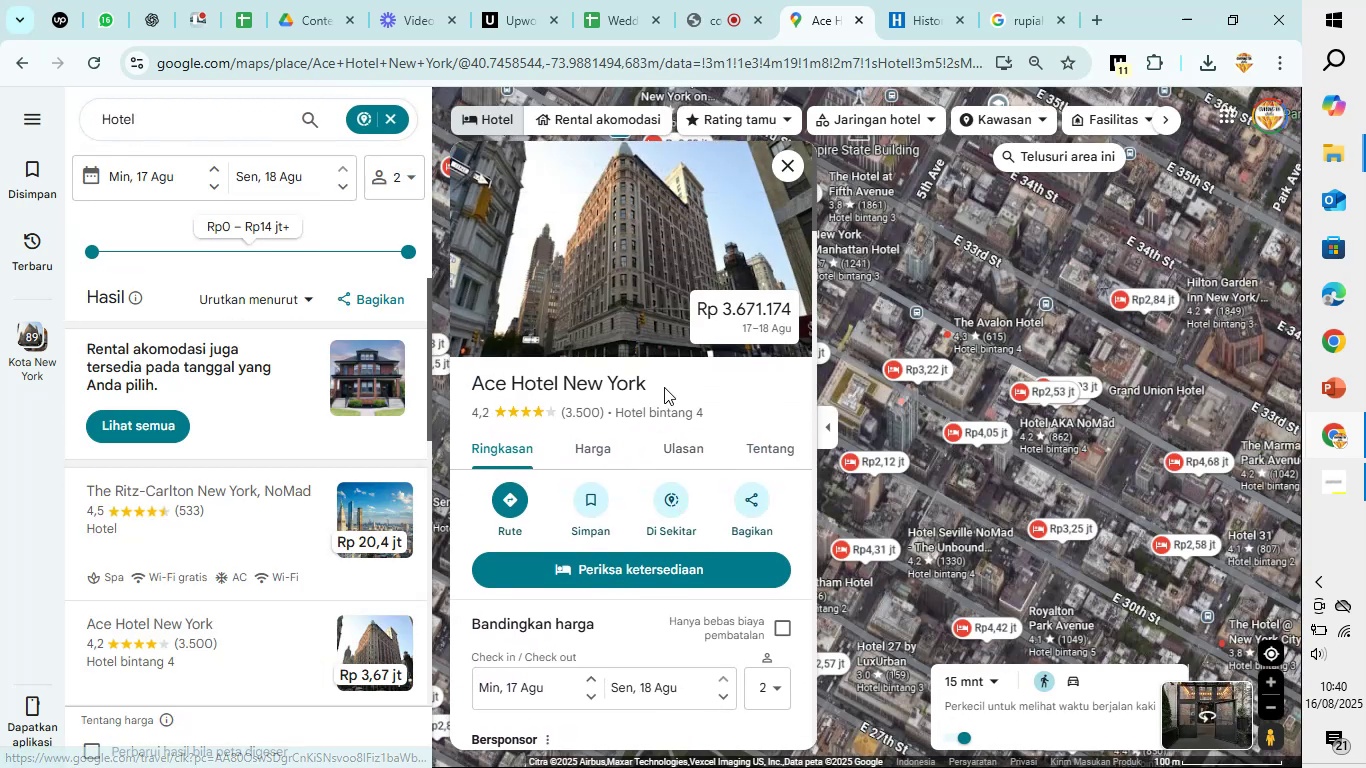 
left_click_drag(start_coordinate=[656, 369], to_coordinate=[466, 358])
 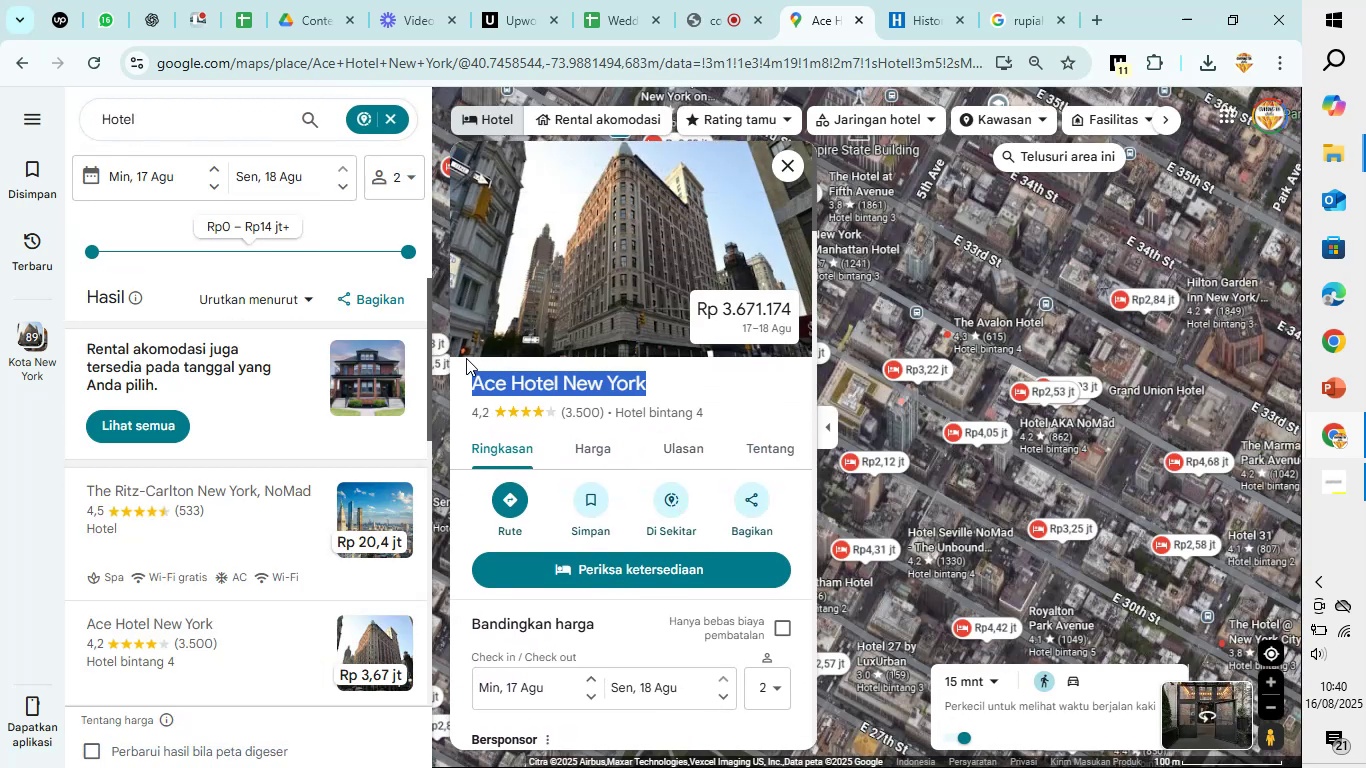 
key(Control+C)
 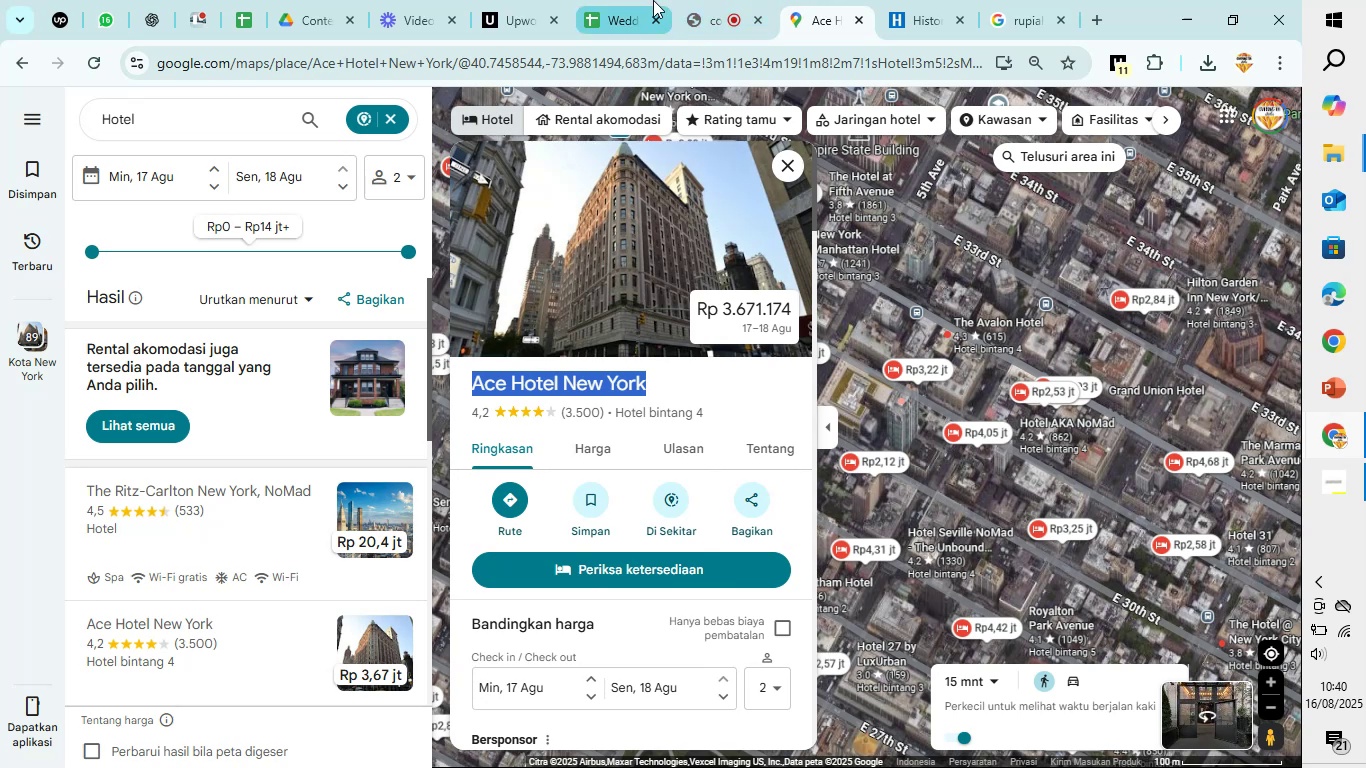 
left_click([644, 0])
 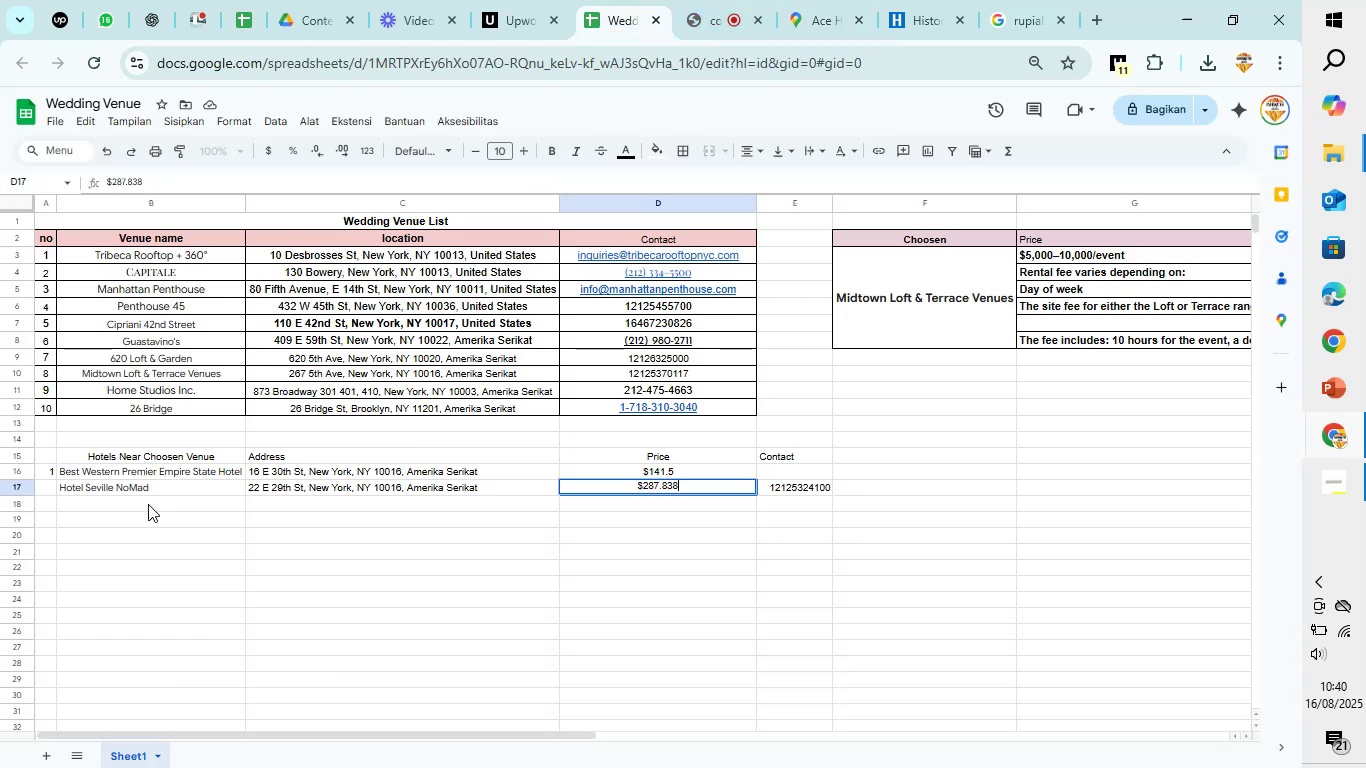 
left_click([148, 504])
 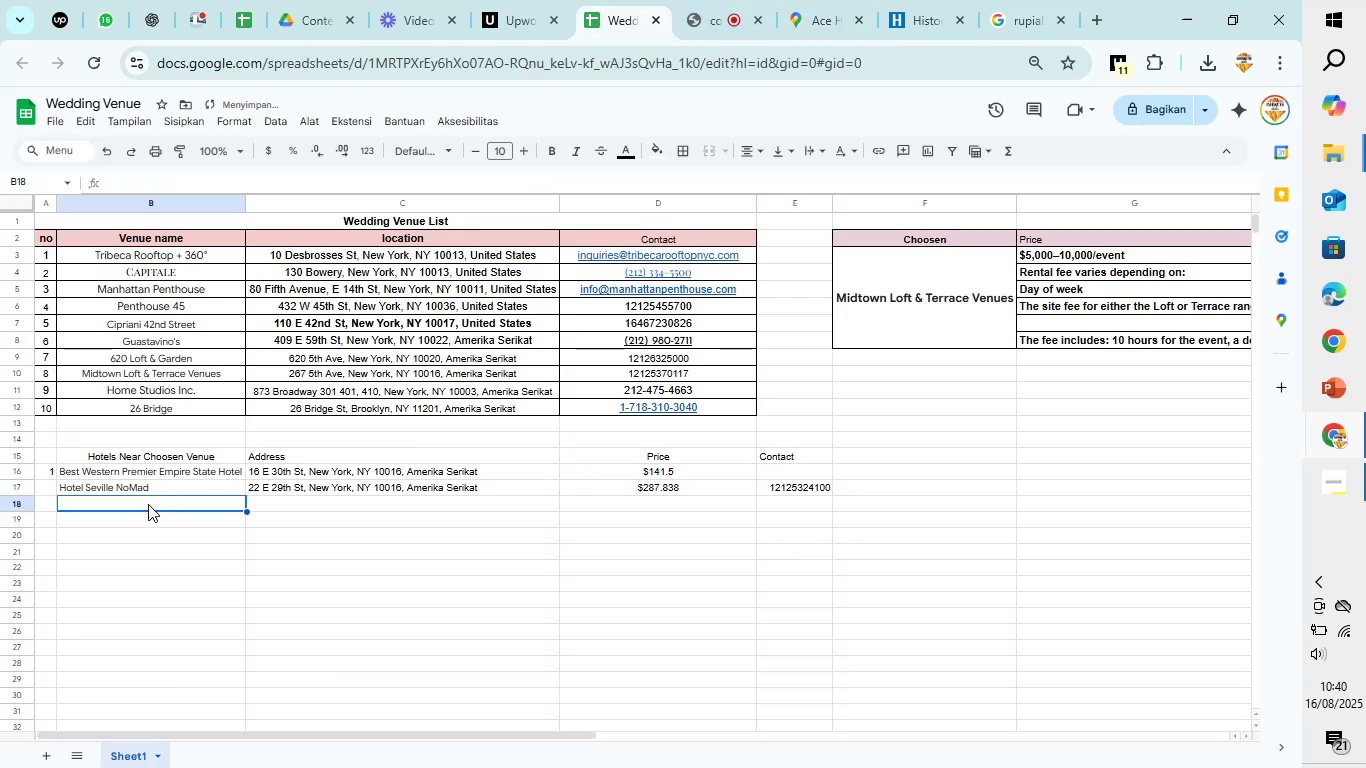 
key(Control+V)
 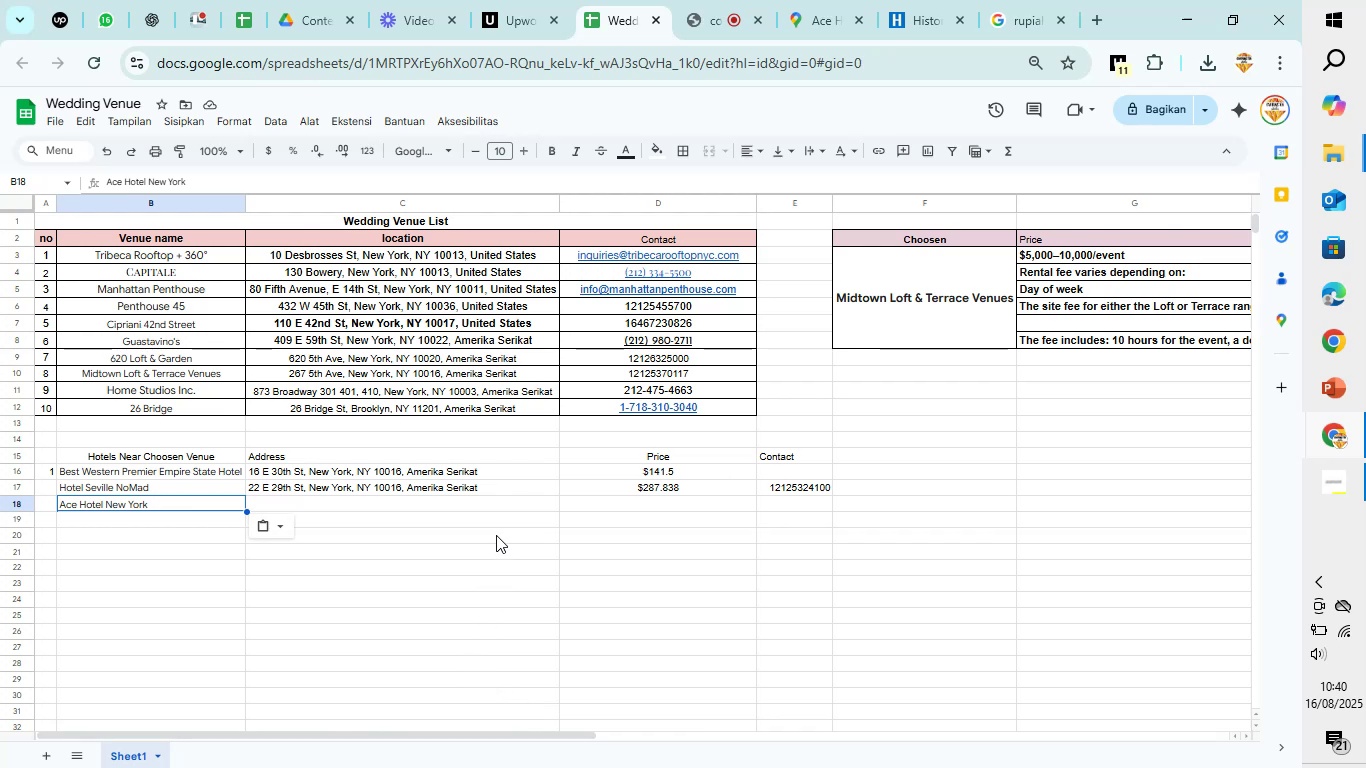 
wait(18.14)
 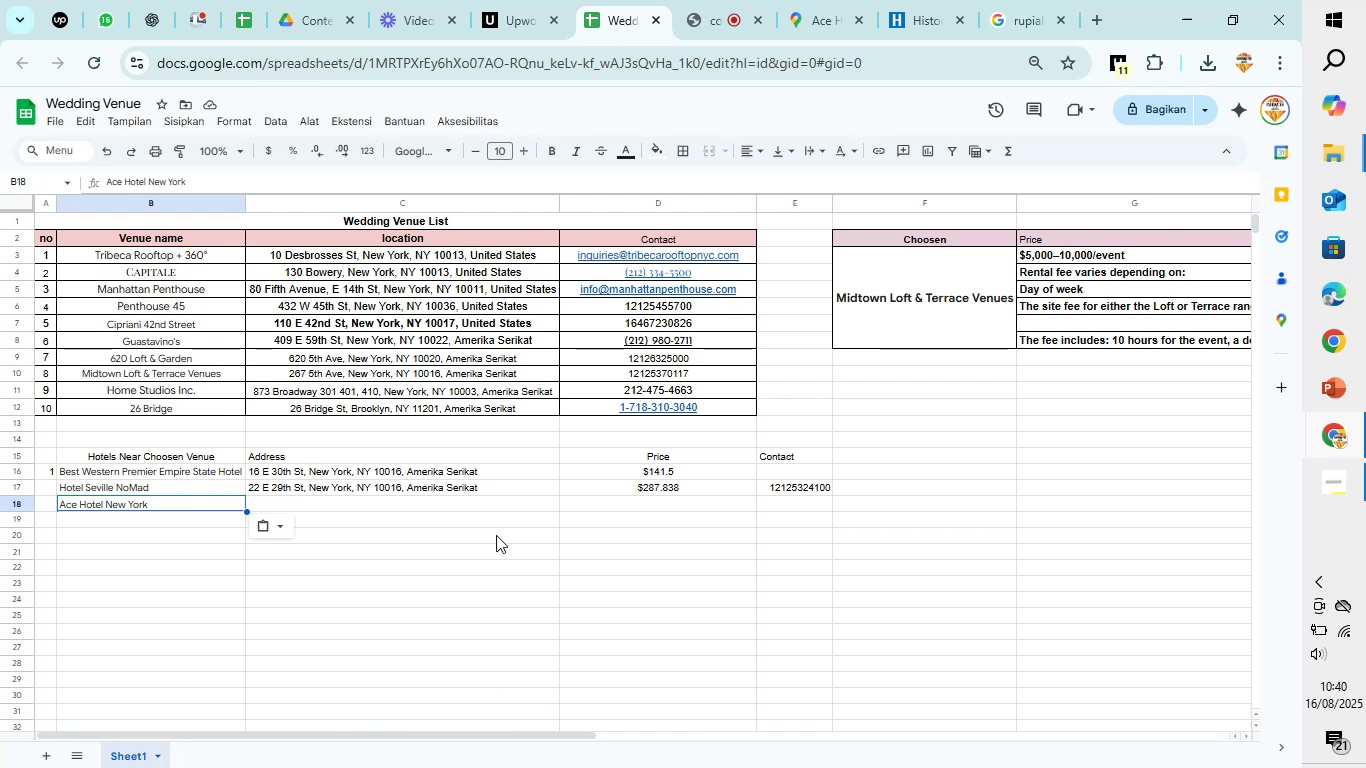 
left_click([826, 0])
 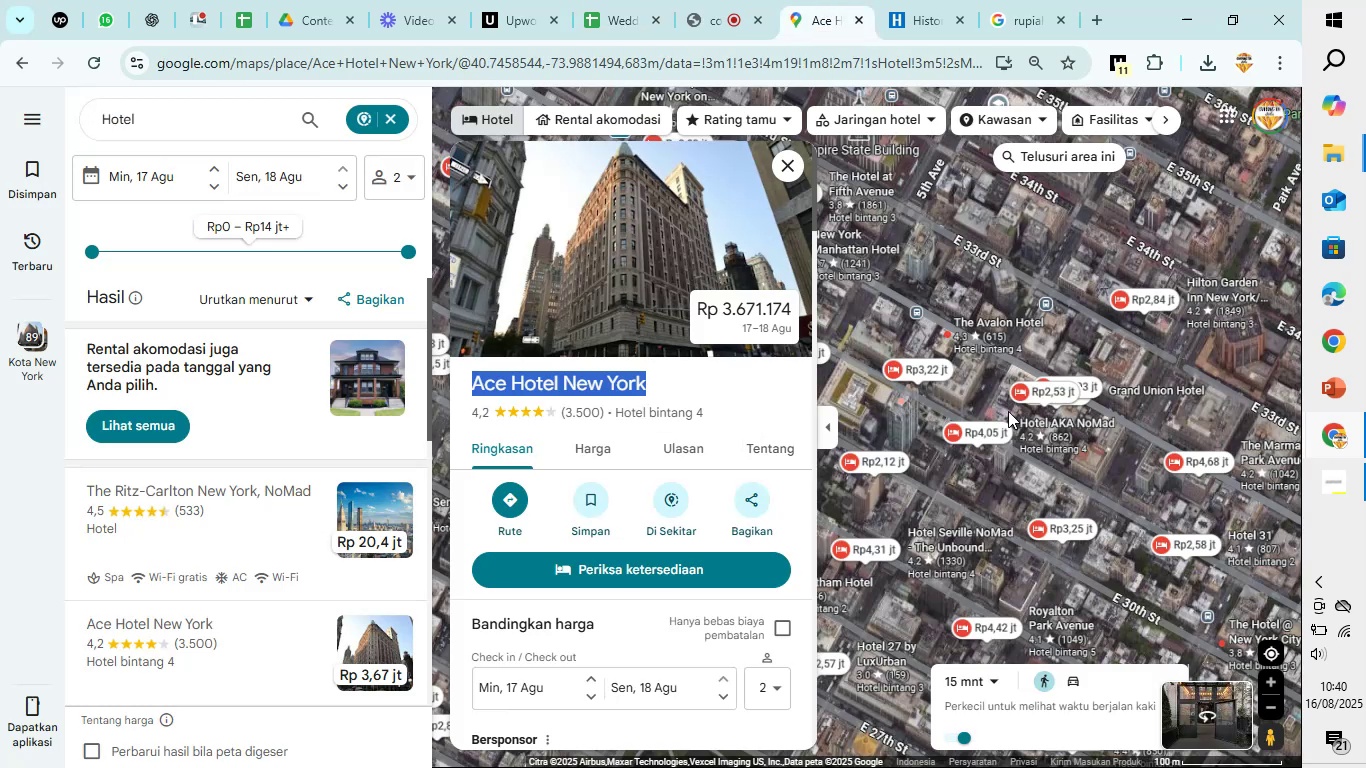 
left_click_drag(start_coordinate=[914, 415], to_coordinate=[967, 395])
 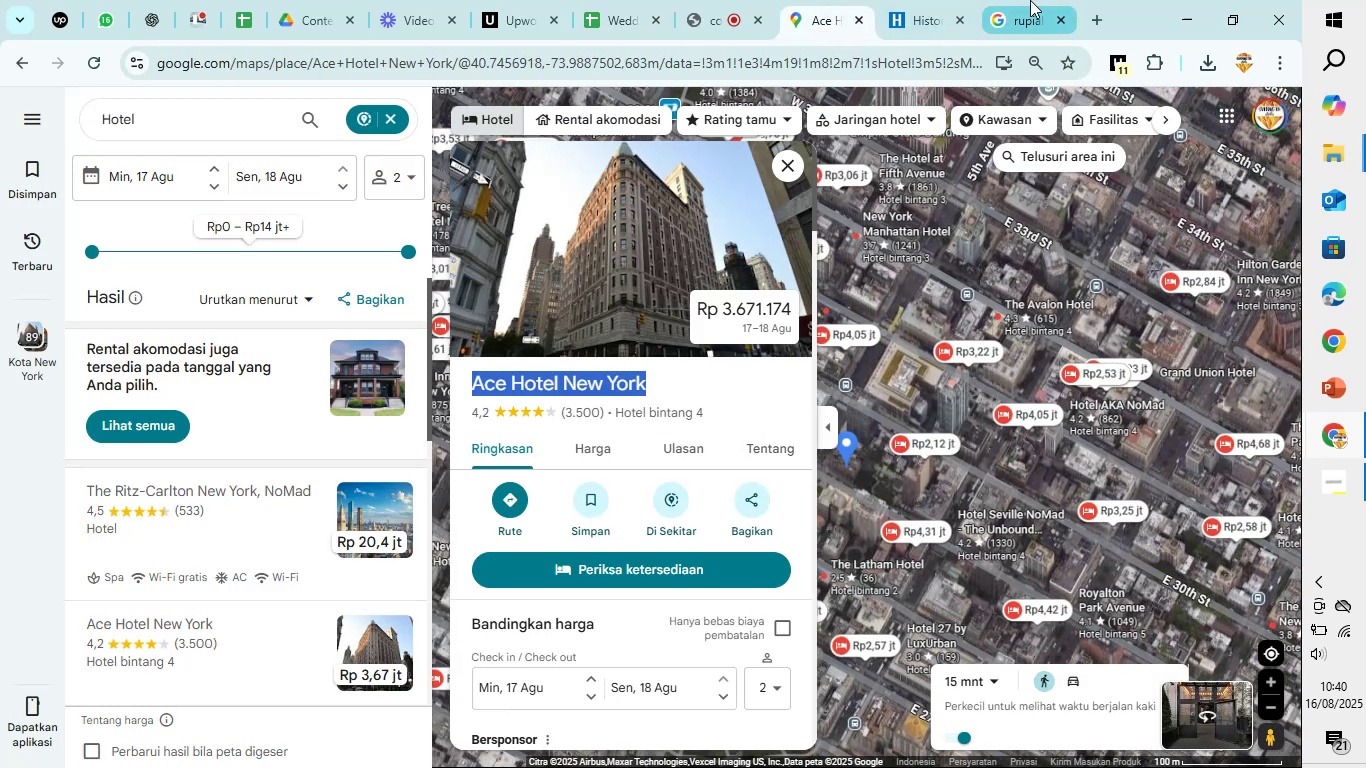 
left_click([1026, 0])
 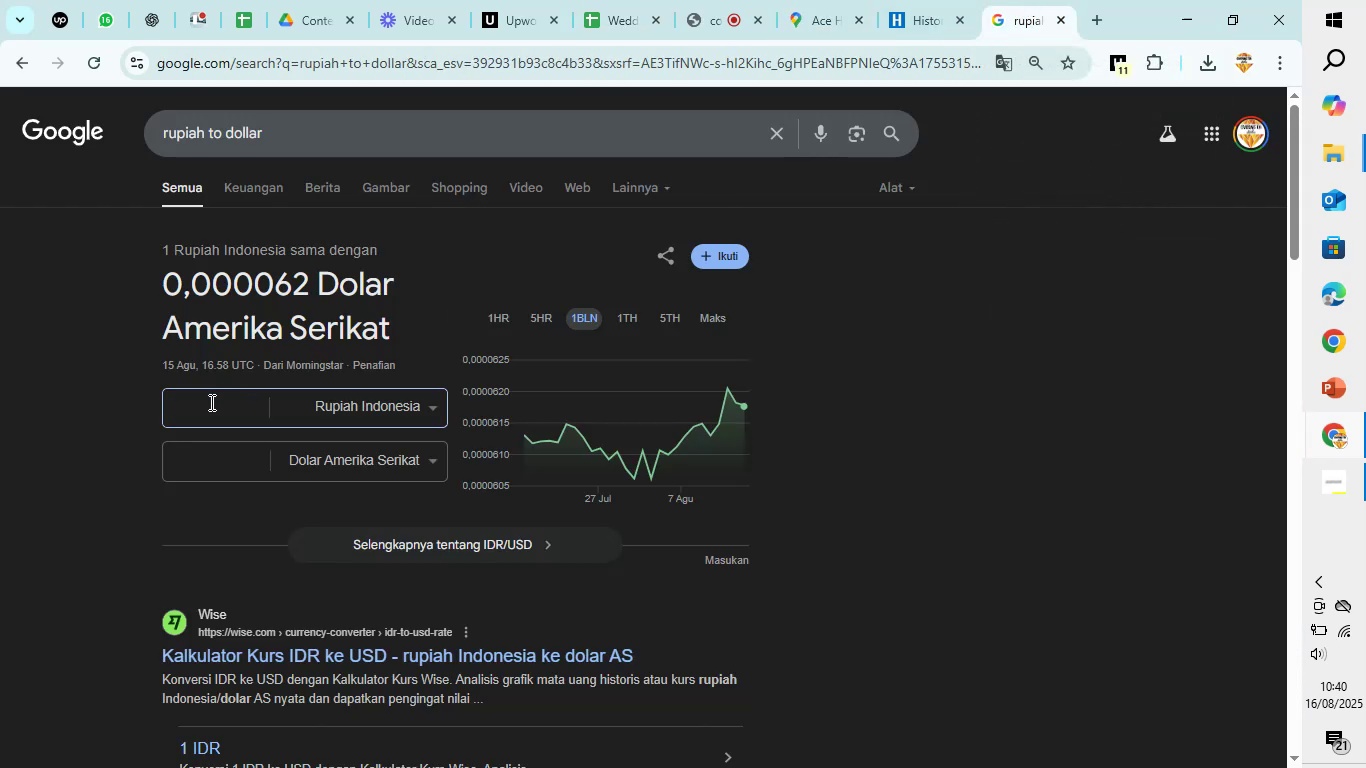 
type(367)
 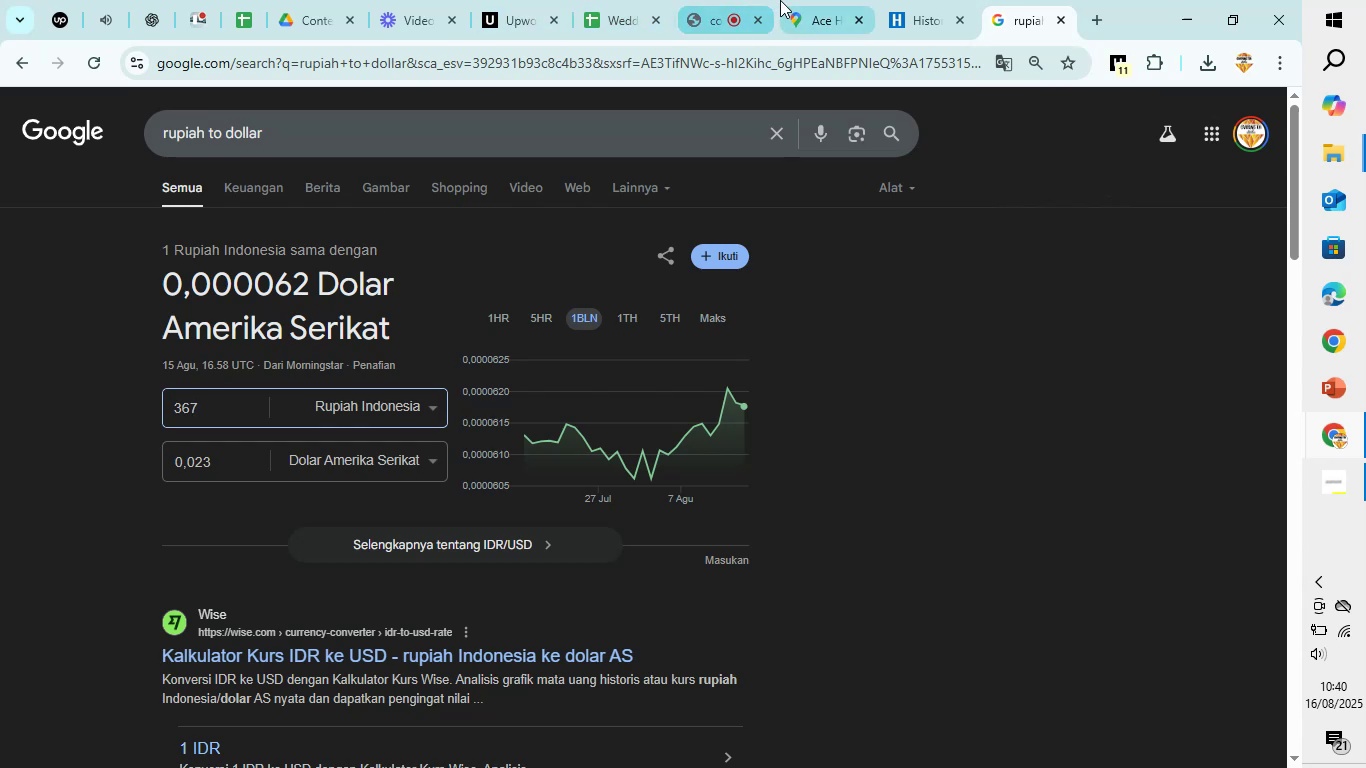 
left_click([804, 0])
 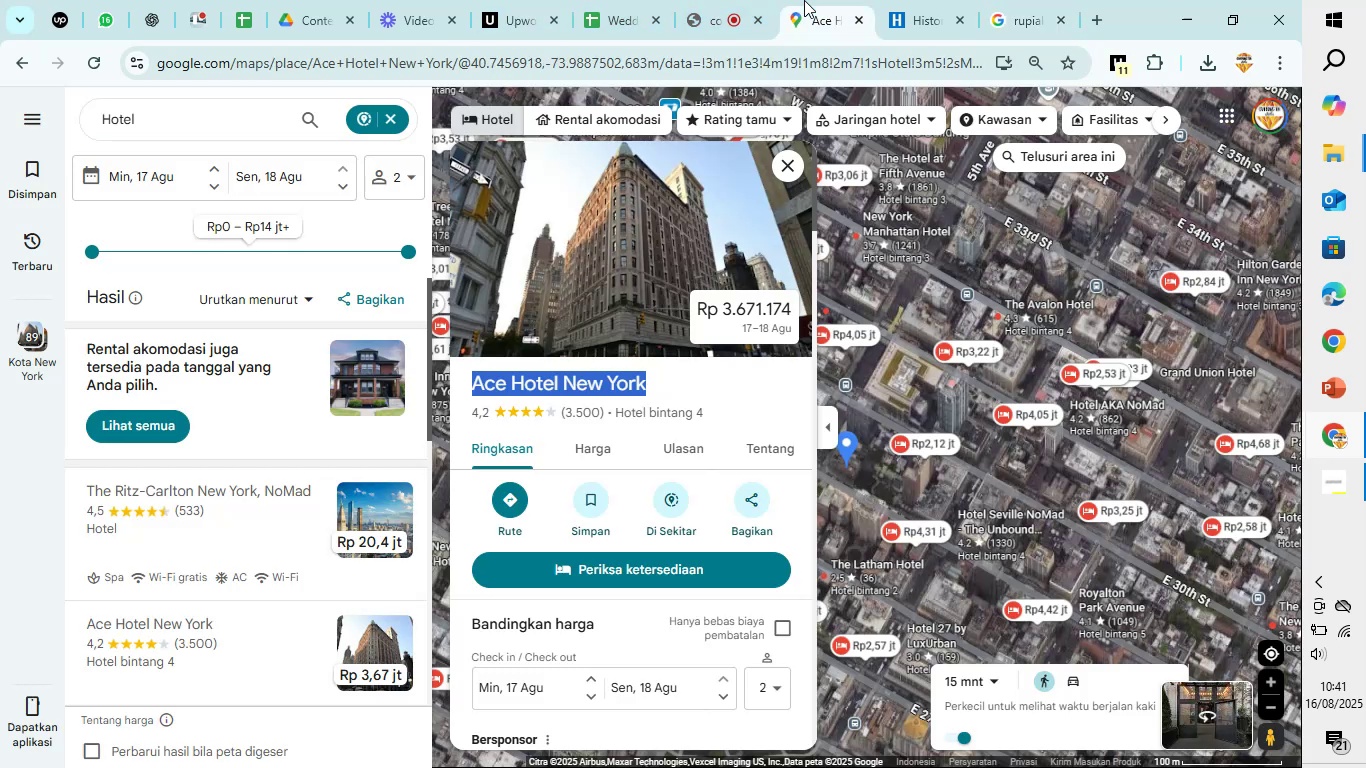 
left_click([1026, 0])
 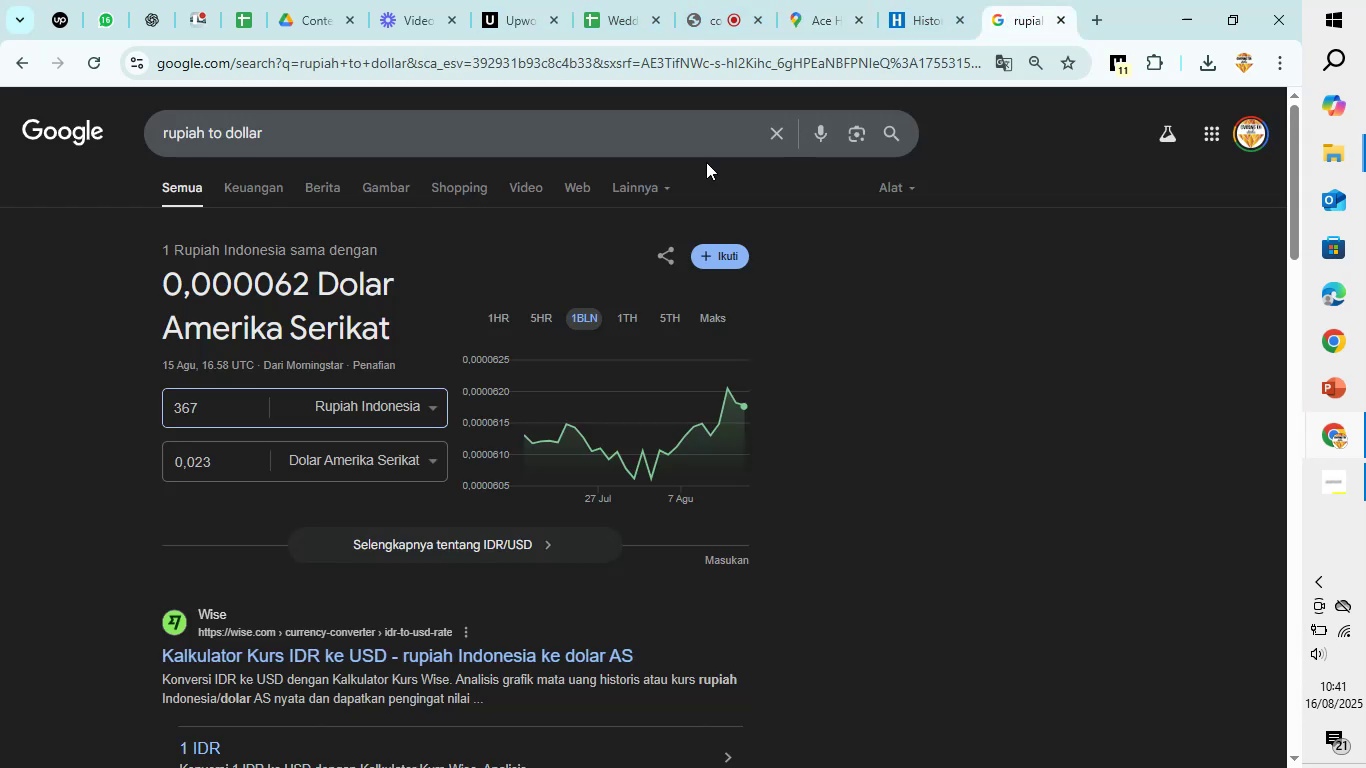 
type(1174)
 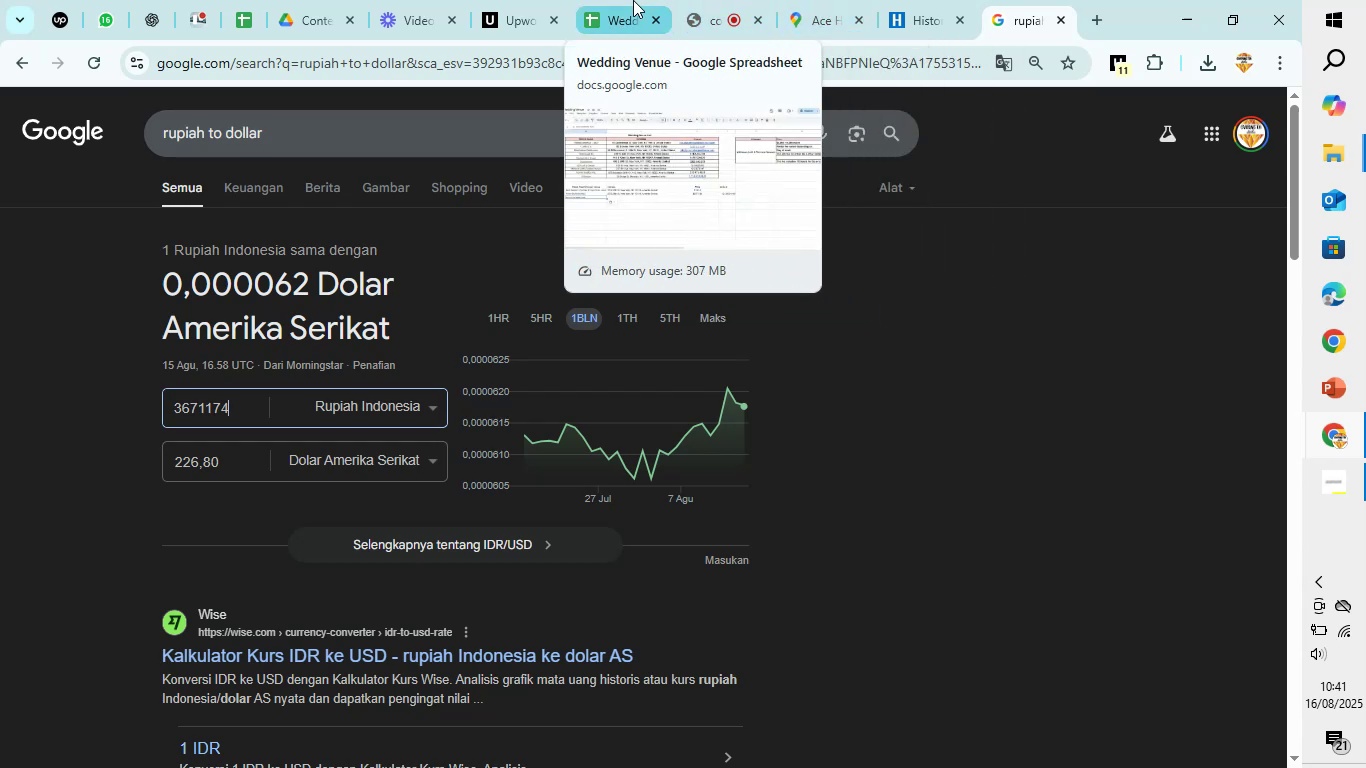 
left_click([832, 0])
 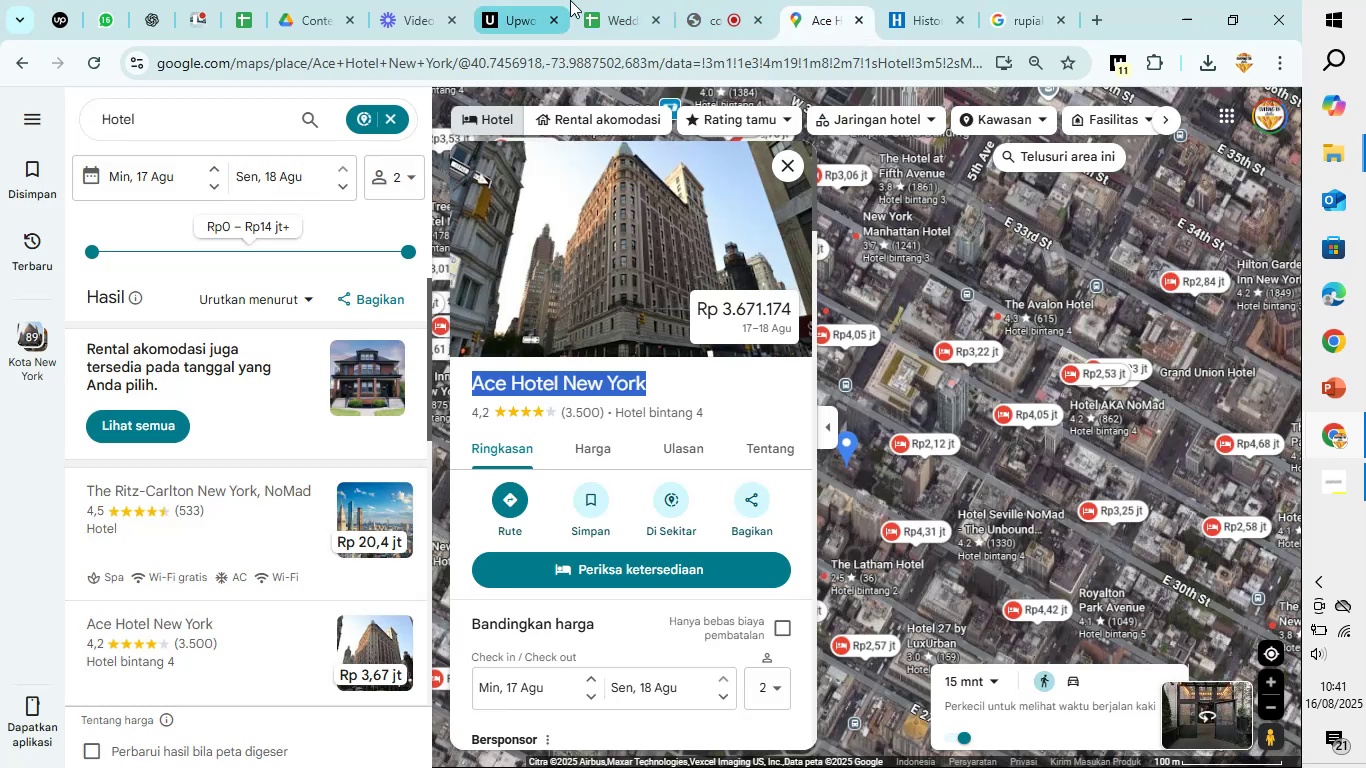 
left_click([611, 0])
 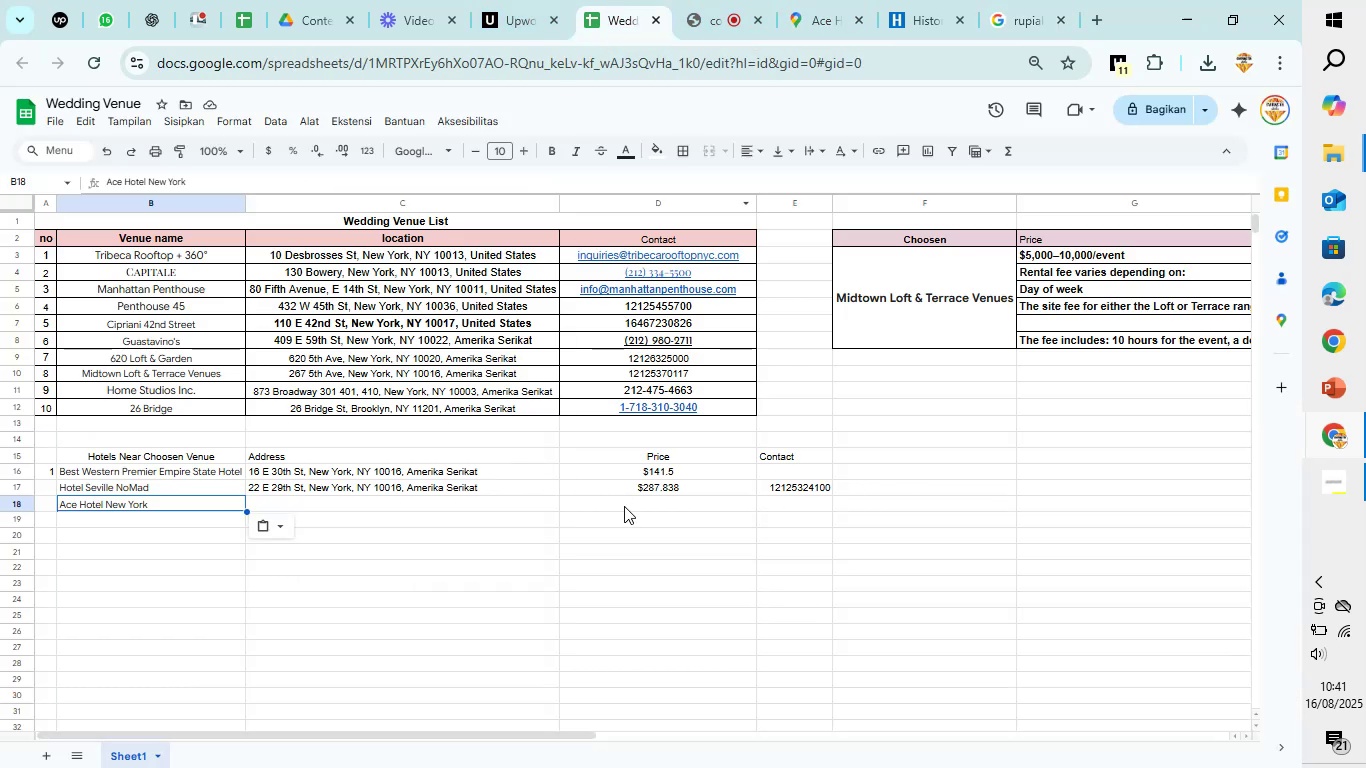 
left_click([631, 504])
 